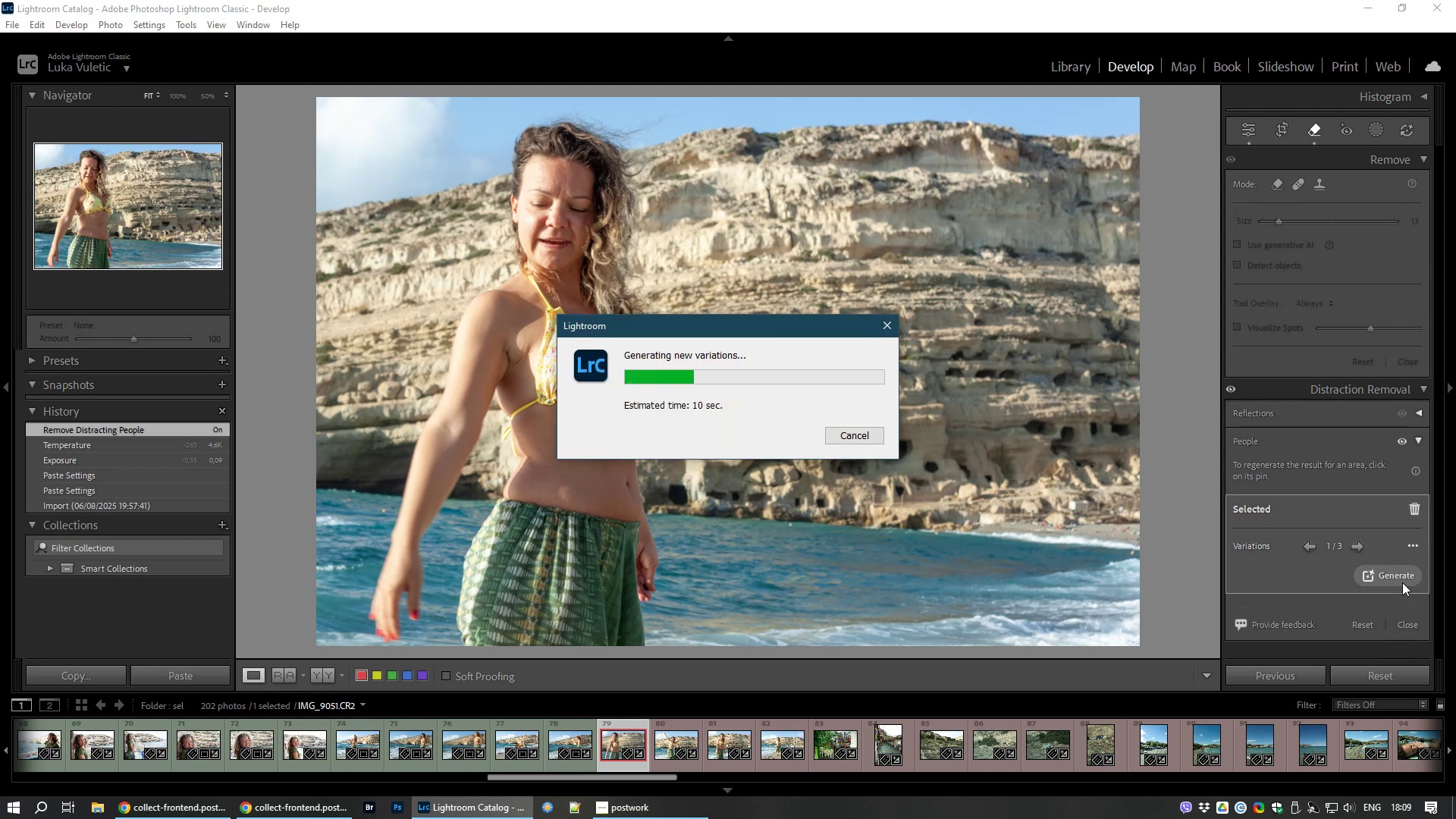 
left_click([1357, 546])
 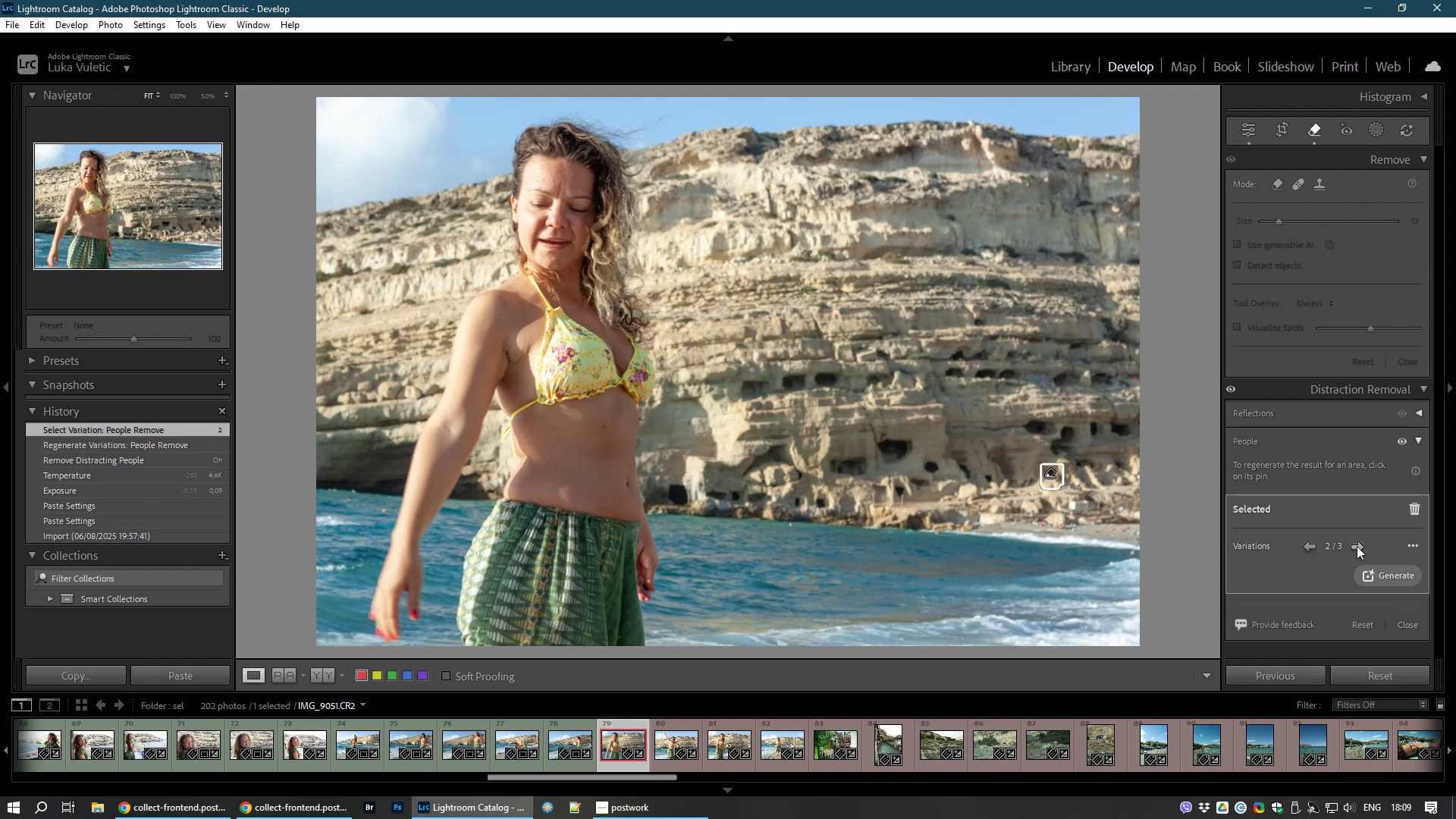 
left_click([1357, 546])
 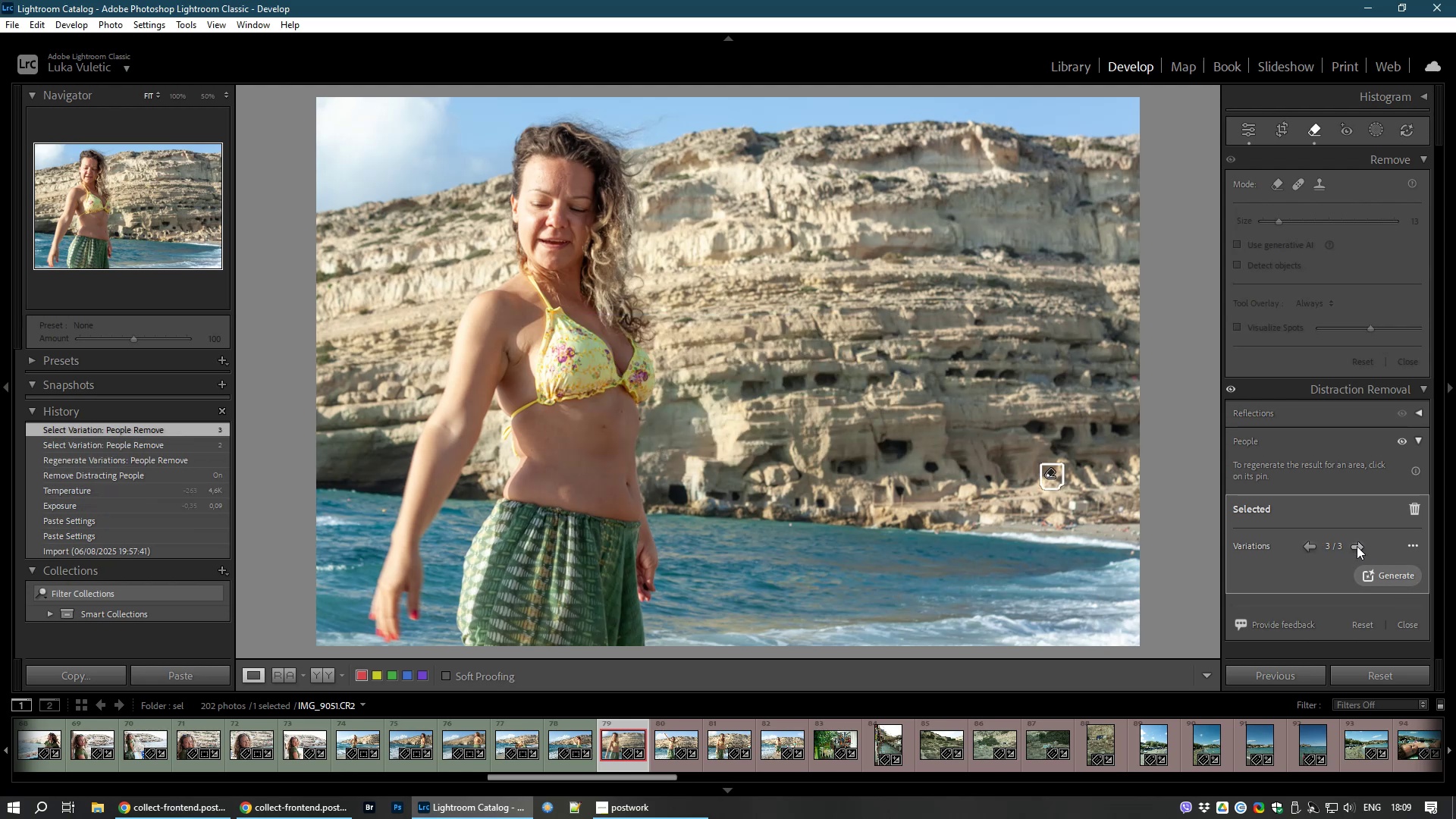 
left_click([1357, 546])
 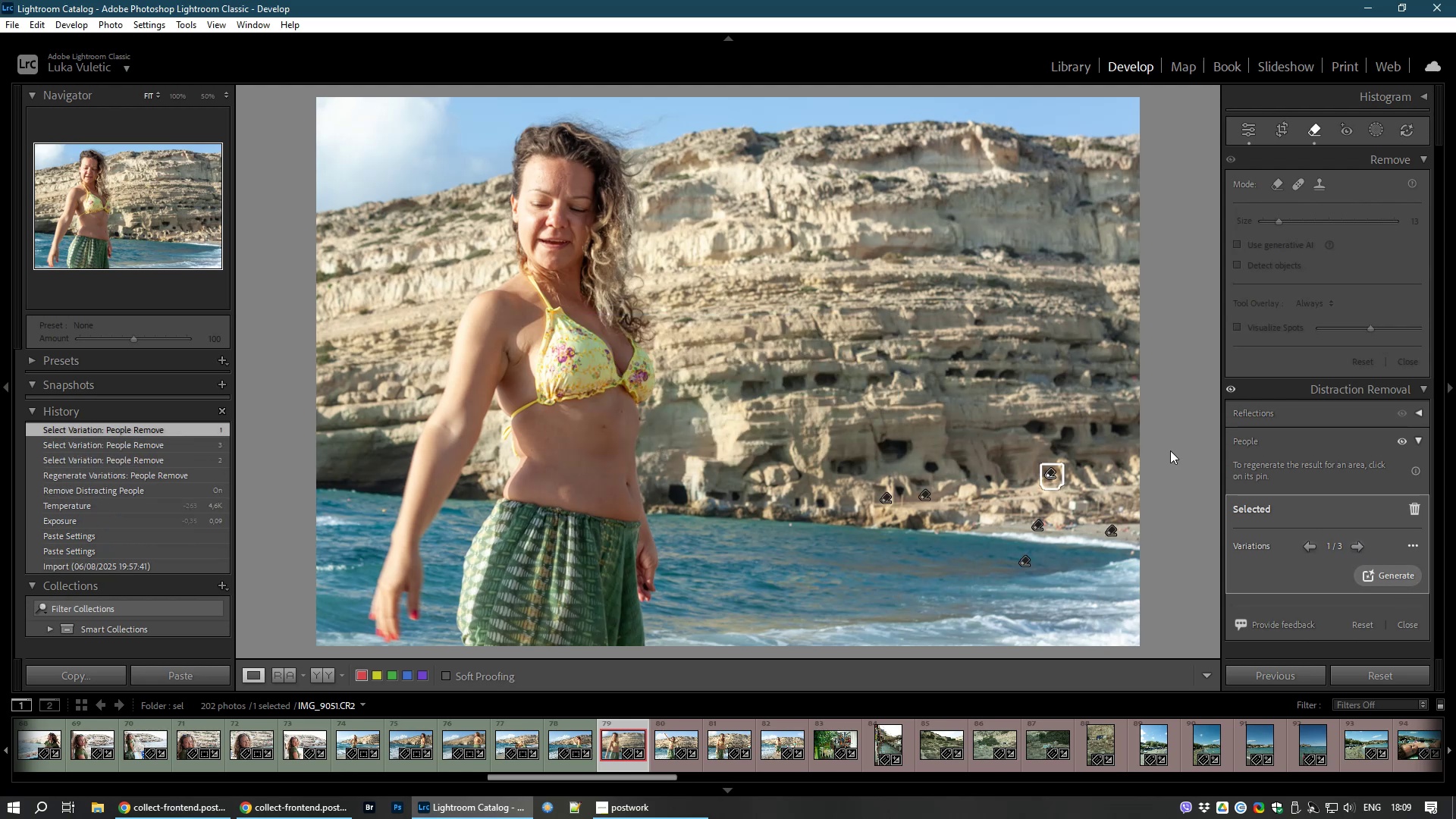 
left_click([1170, 450])
 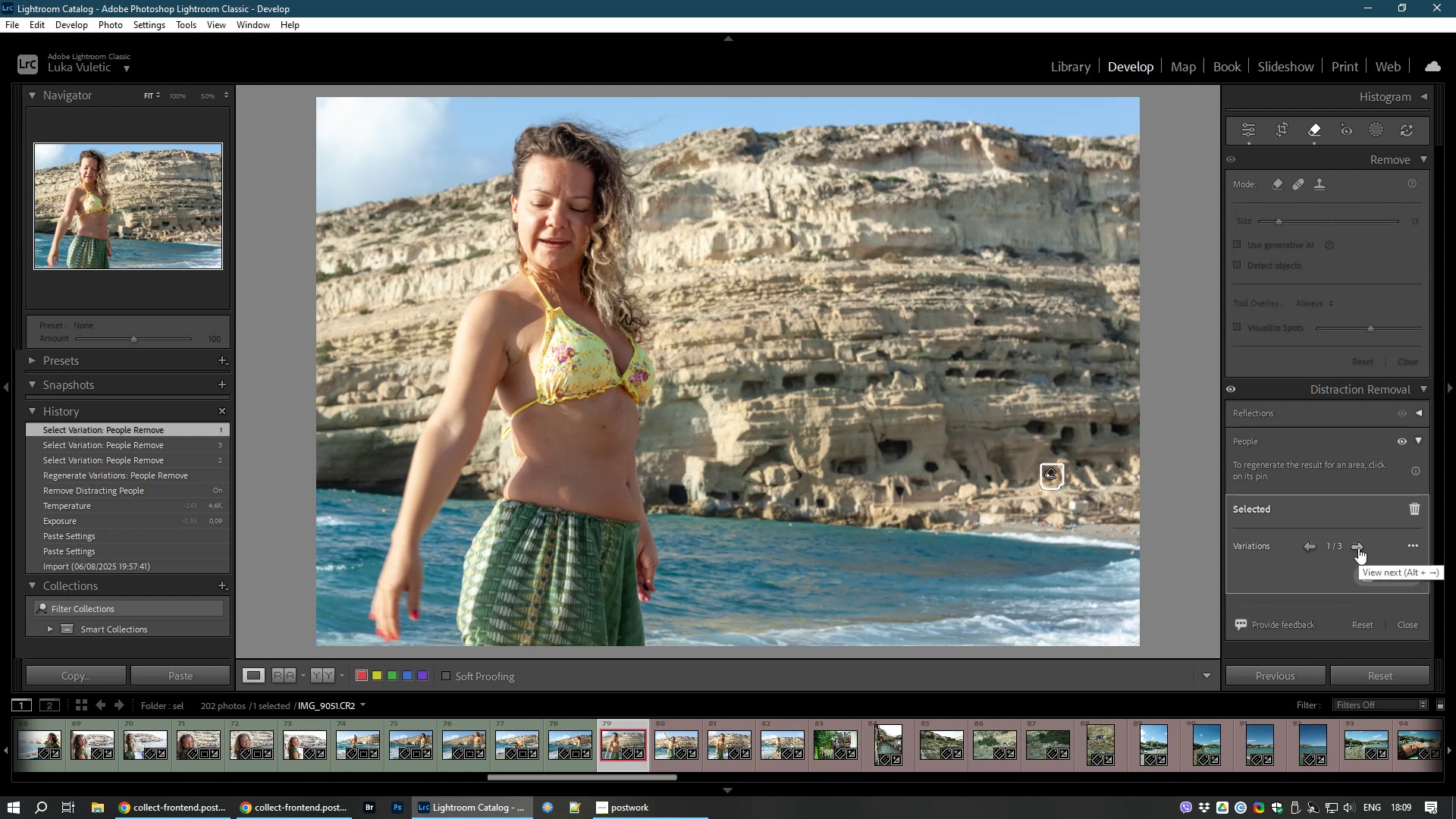 
wait(5.84)
 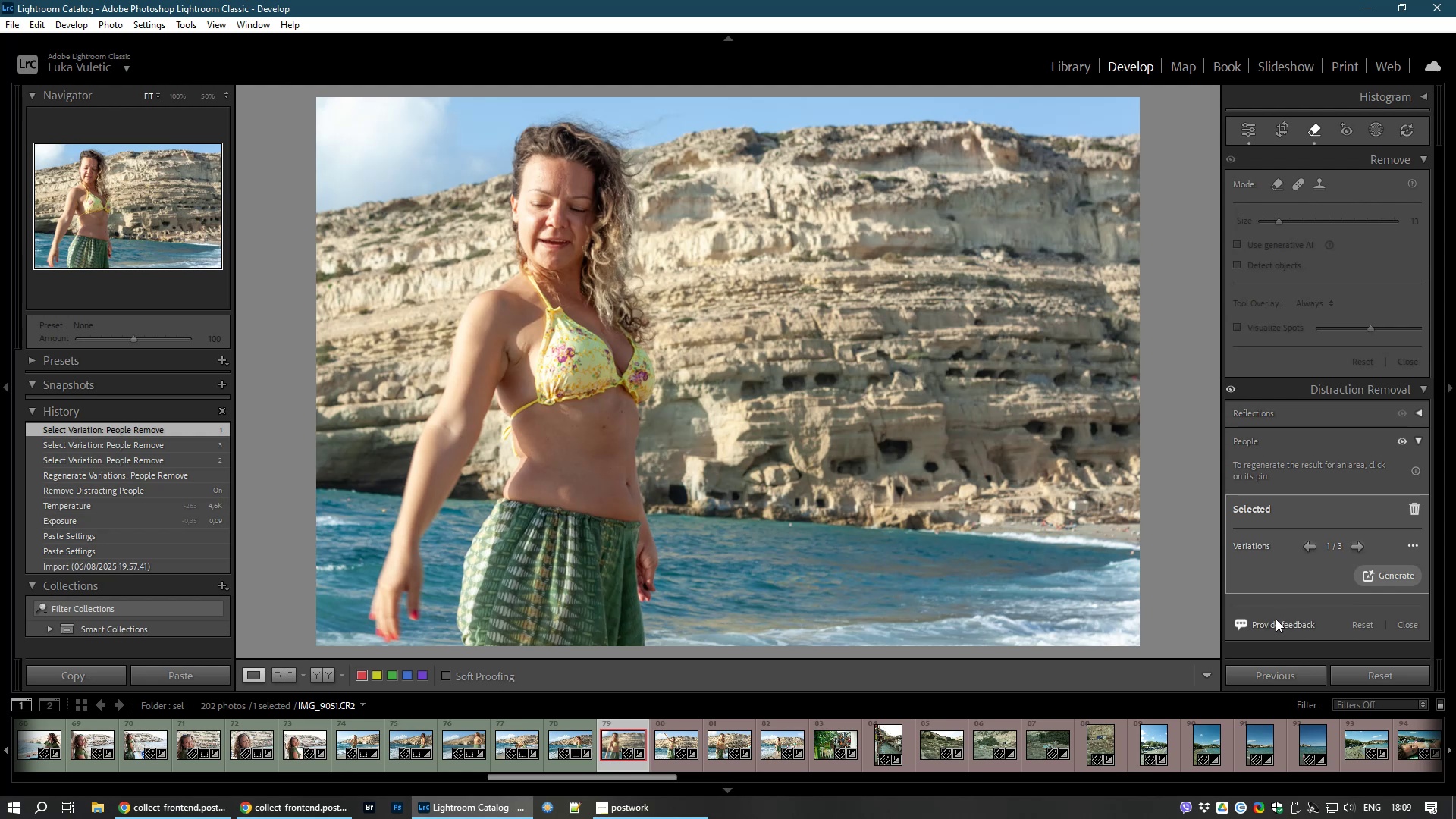 
key(NumpadAdd)
 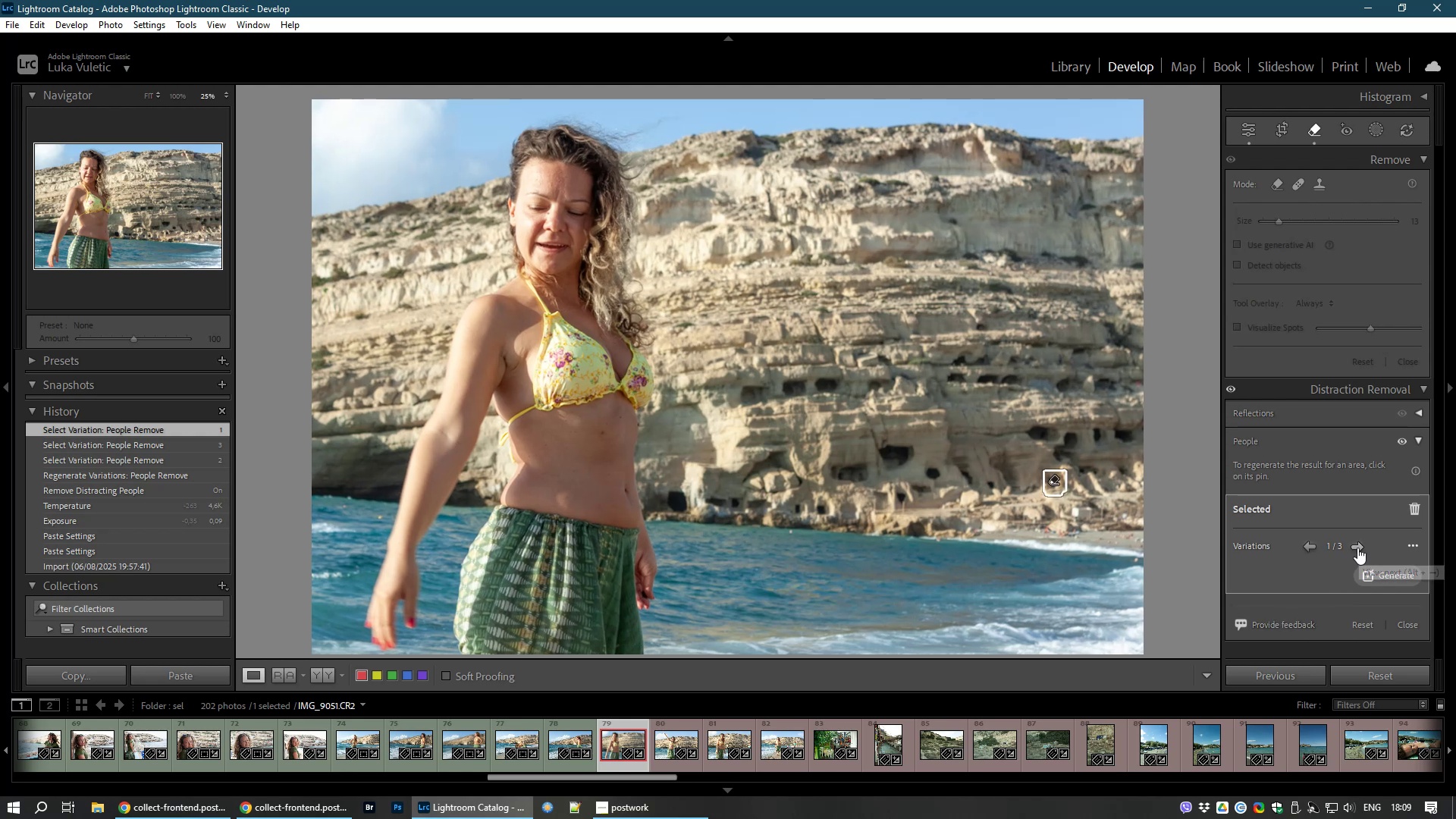 
key(Control+NumpadAdd)
 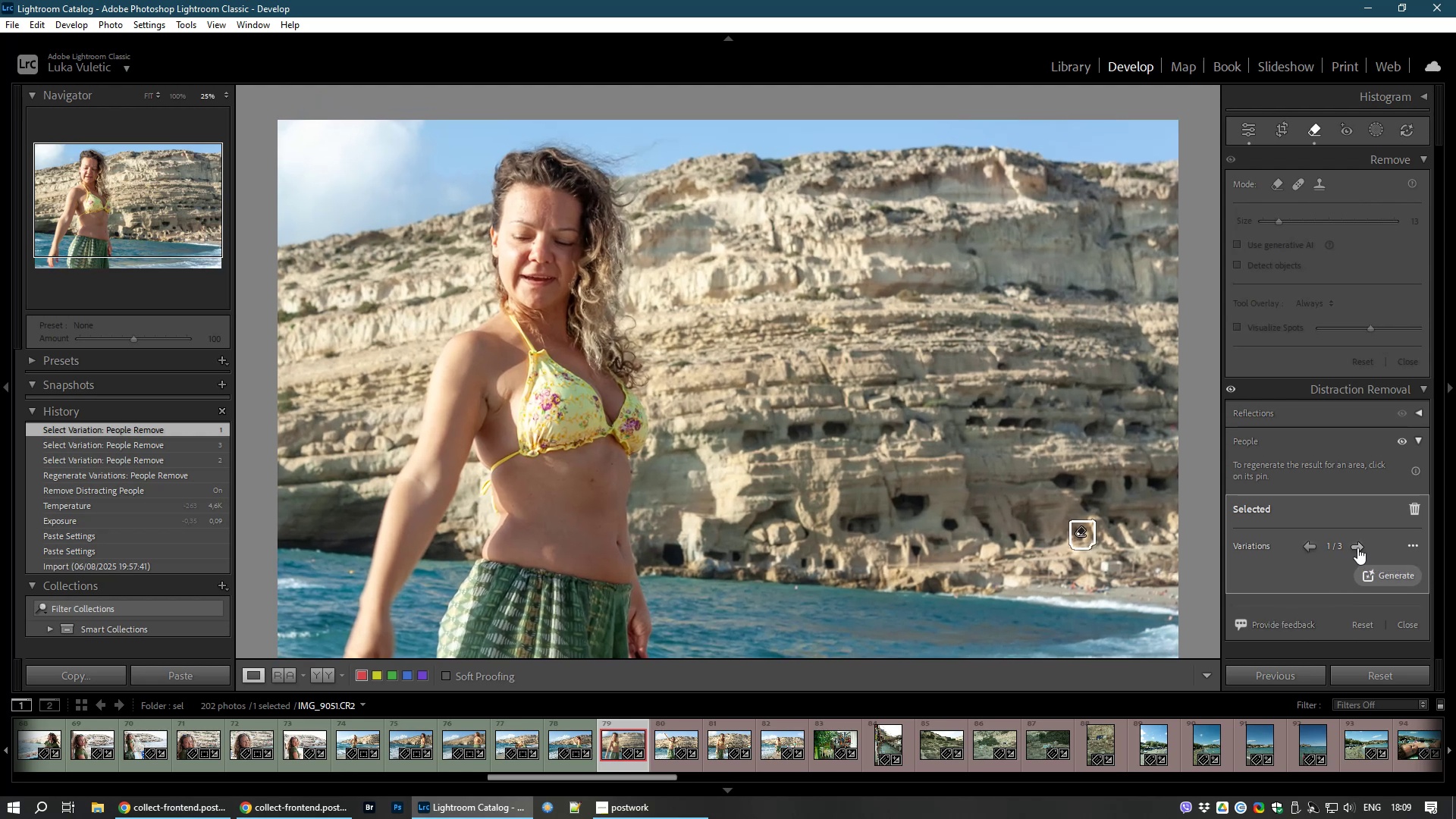 
hold_key(key=NumpadAdd, duration=0.3)
 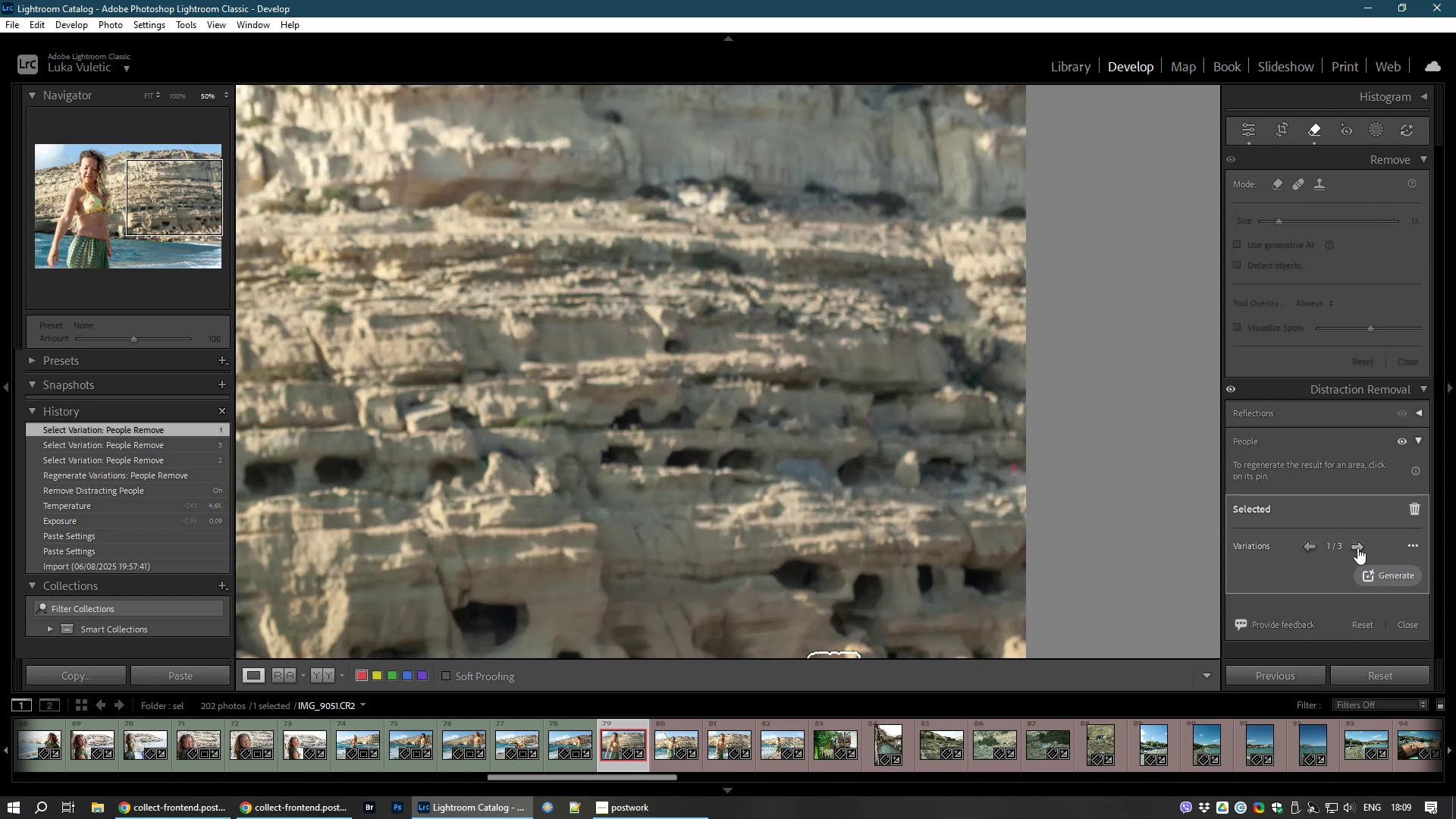 
hold_key(key=NumpadAdd, duration=0.35)
 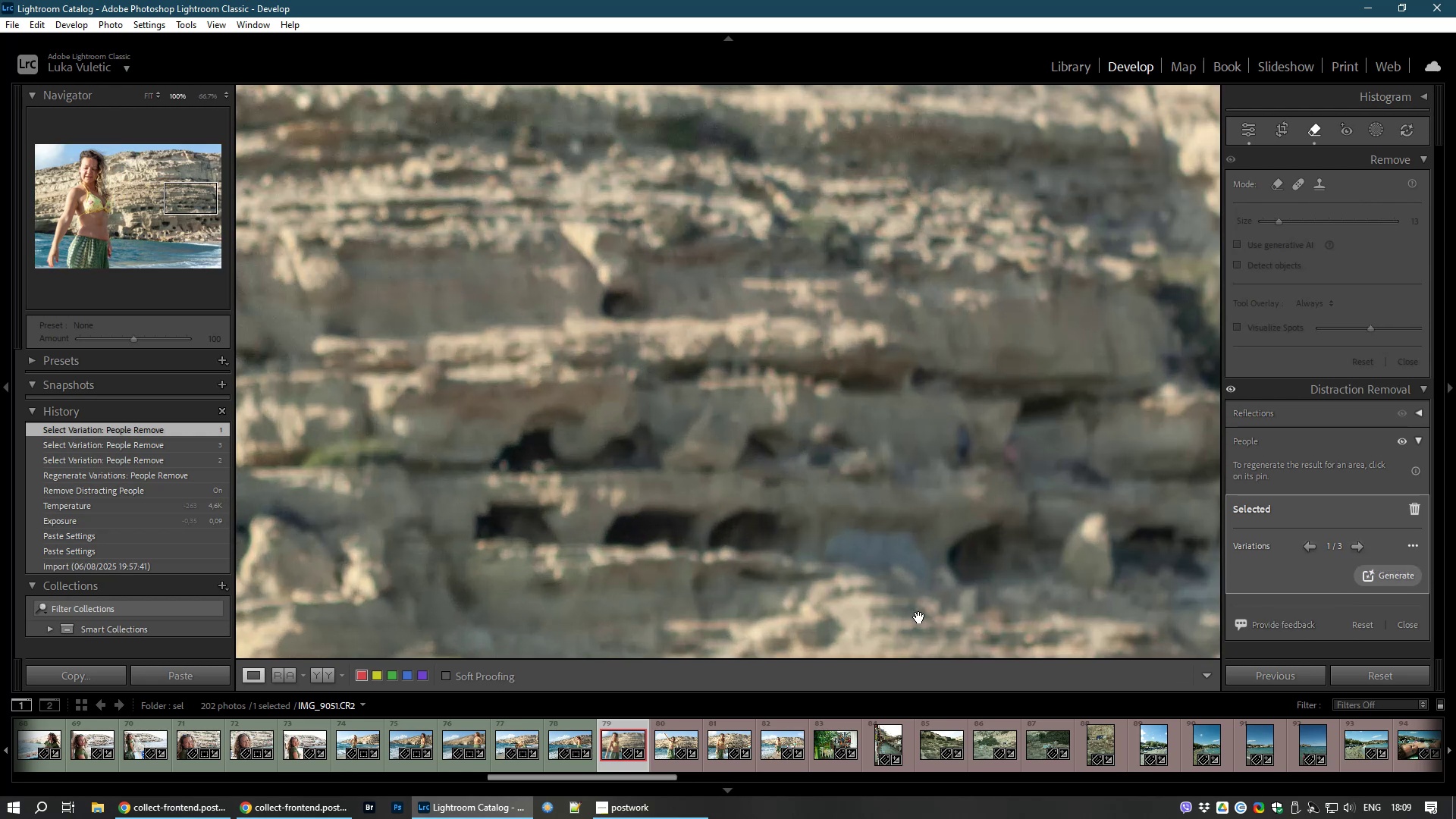 
left_click_drag(start_coordinate=[907, 618], to_coordinate=[821, 182])
 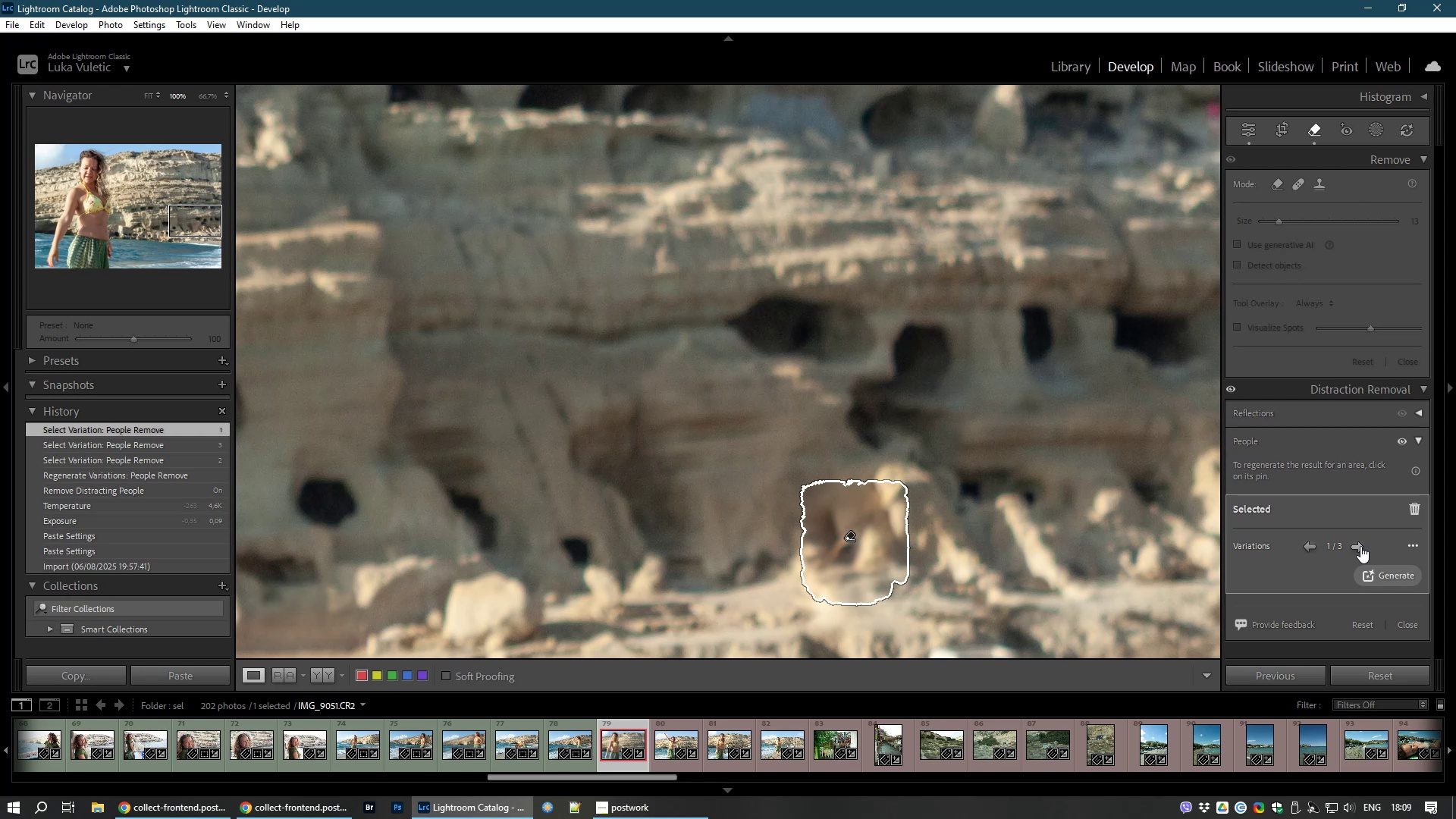 
left_click([1355, 545])
 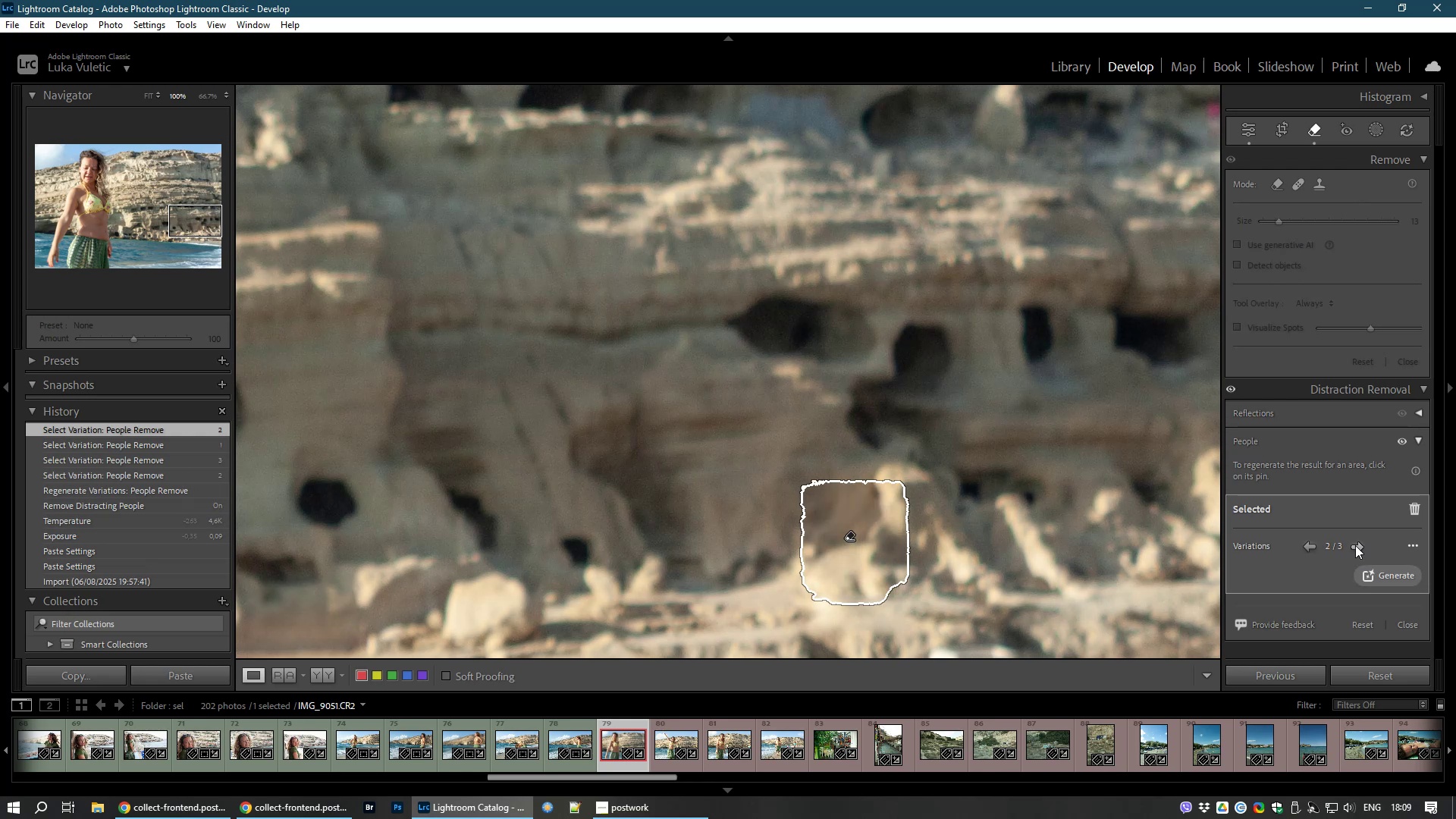 
left_click([1355, 545])
 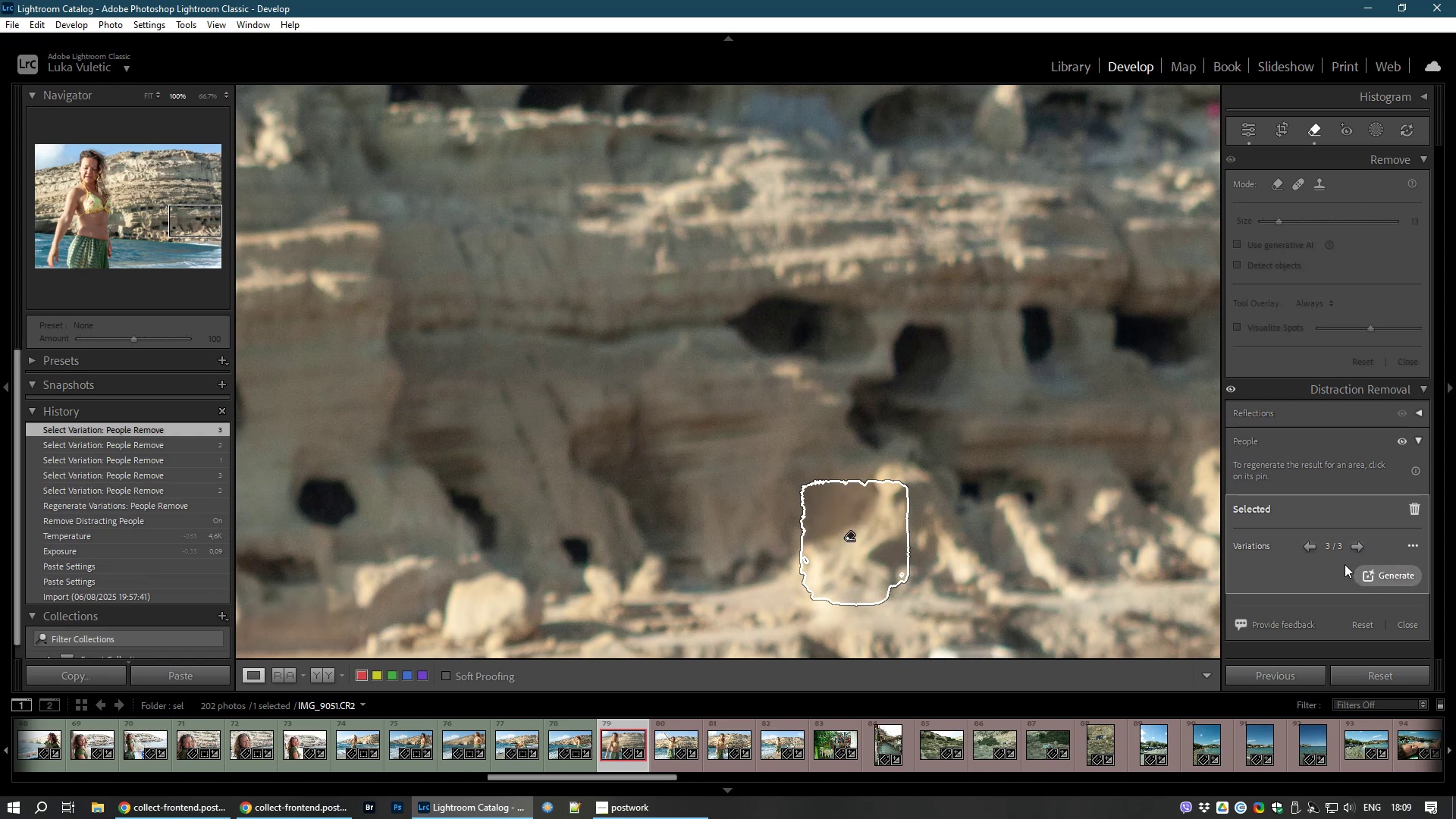 
wait(6.18)
 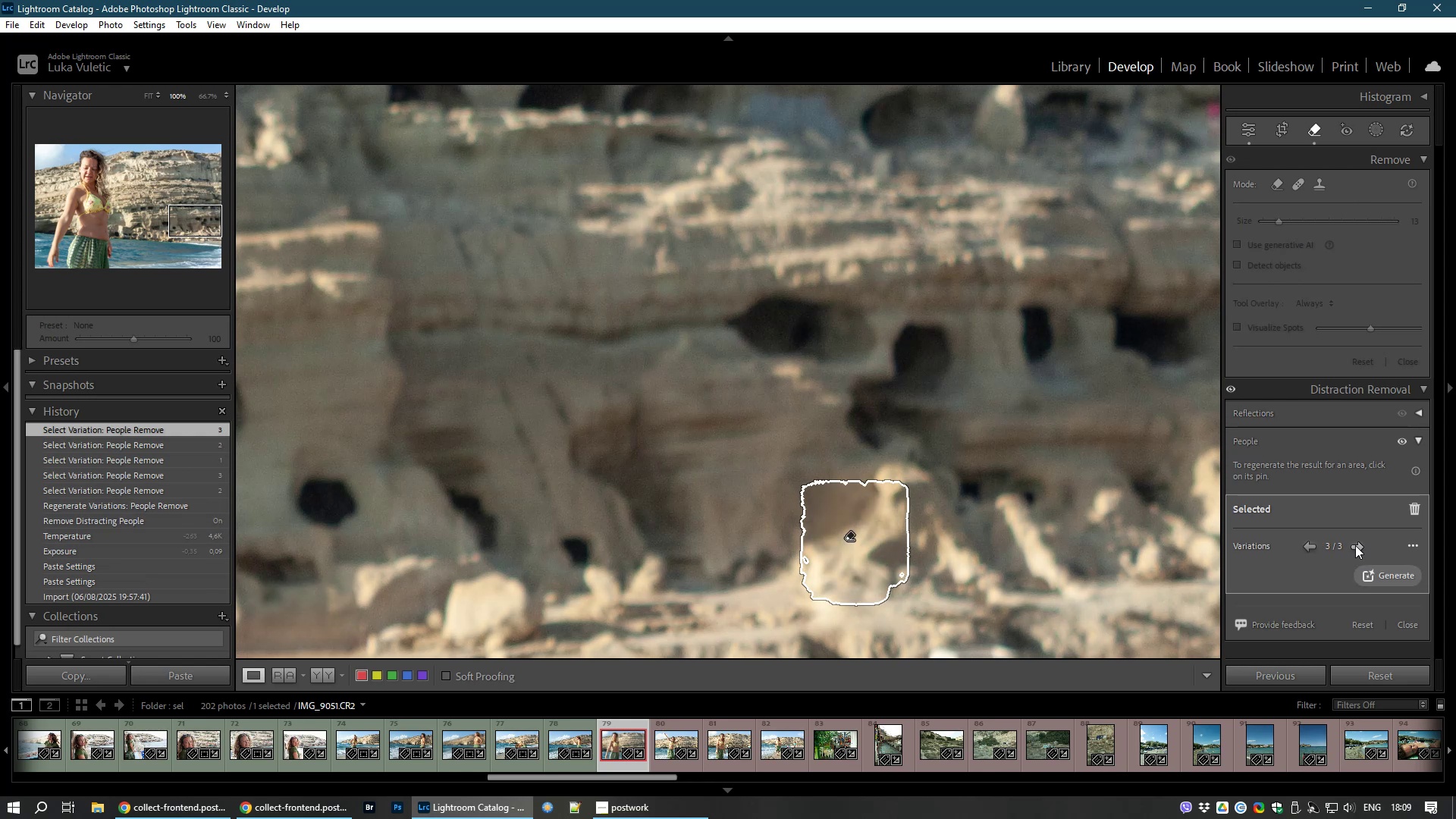 
key(Control+NumpadSubtract)
 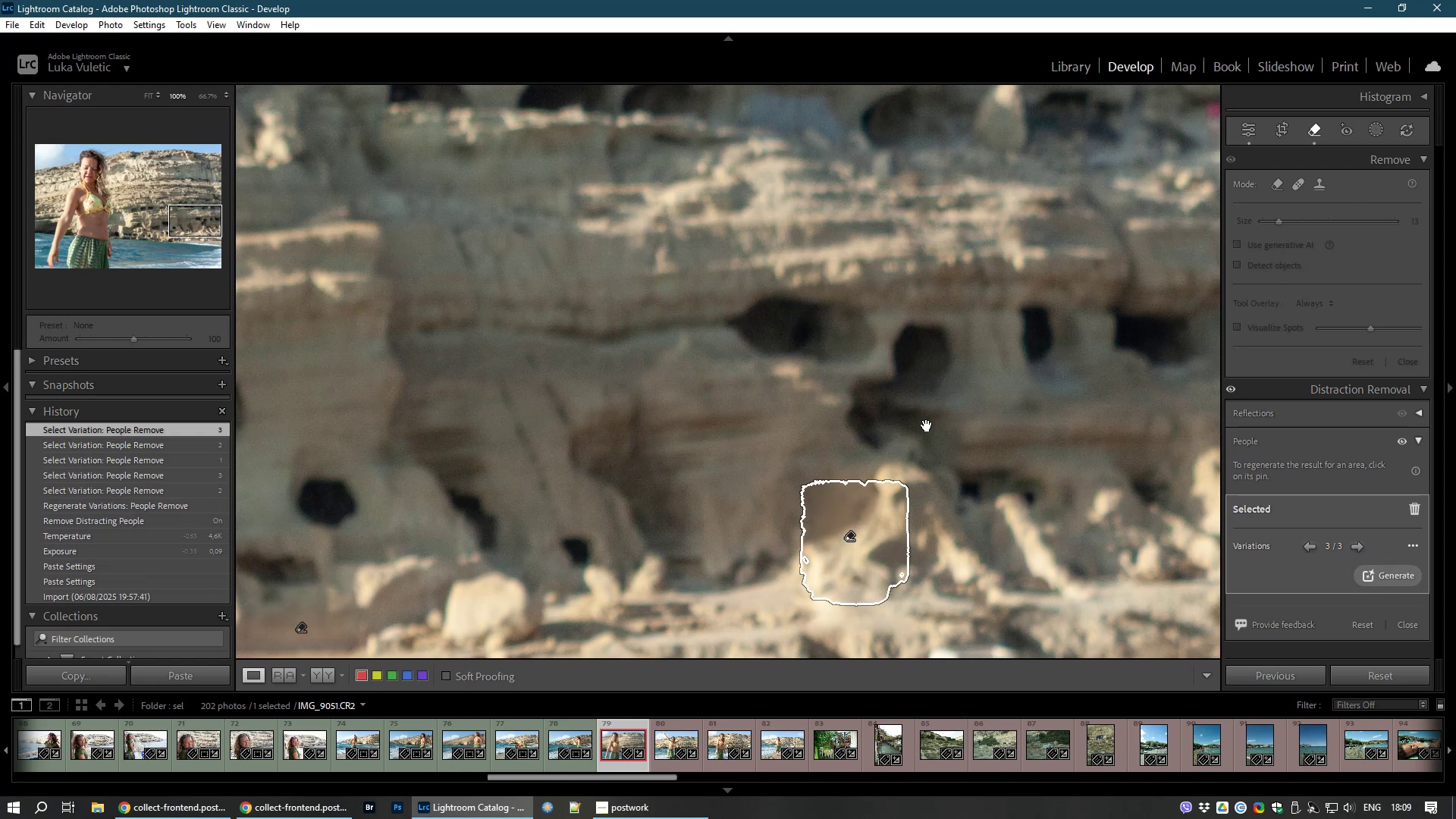 
key(Control+NumpadSubtract)
 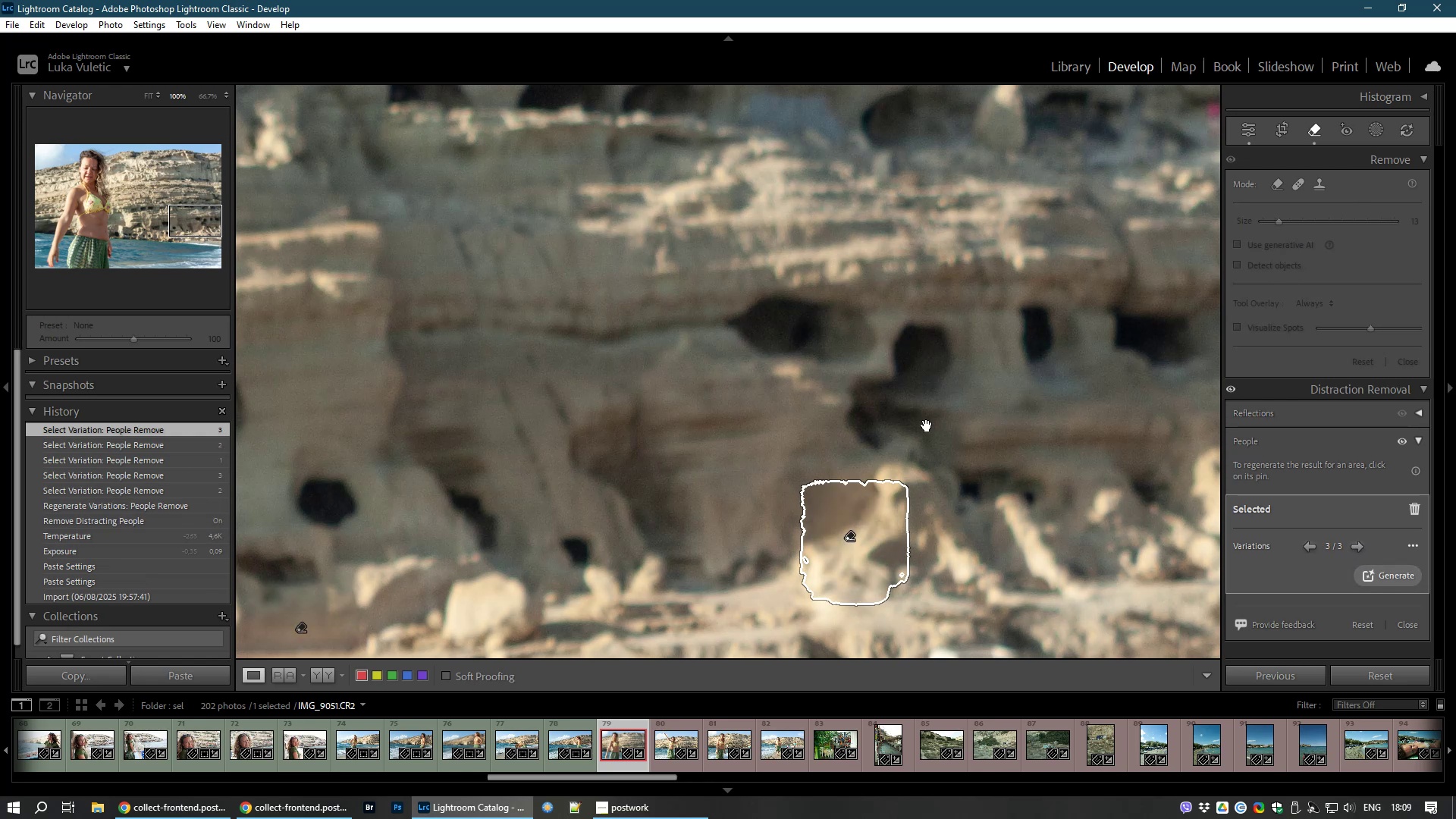 
key(Control+NumpadSubtract)
 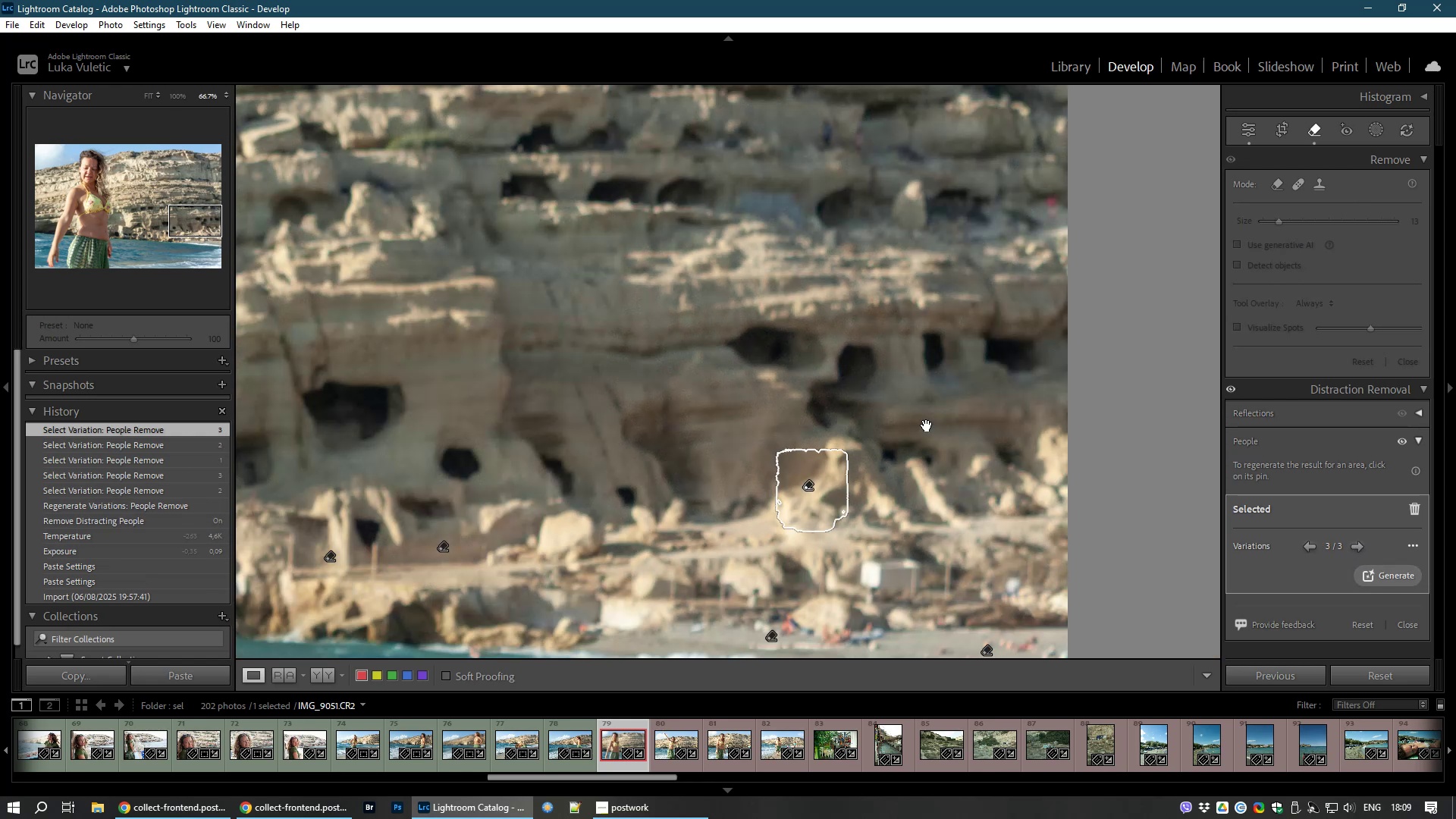 
key(Control+NumpadSubtract)
 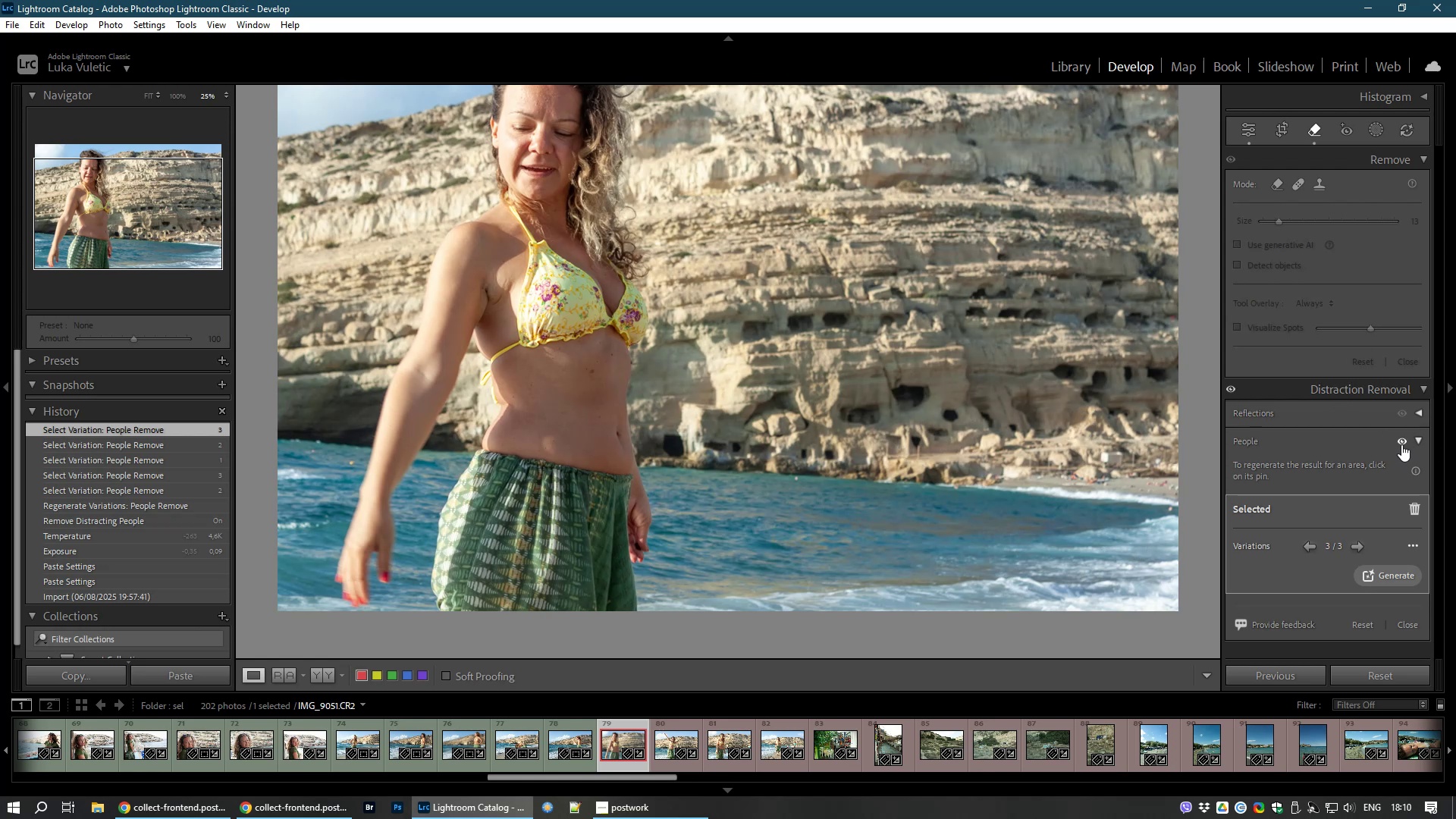 
wait(6.62)
 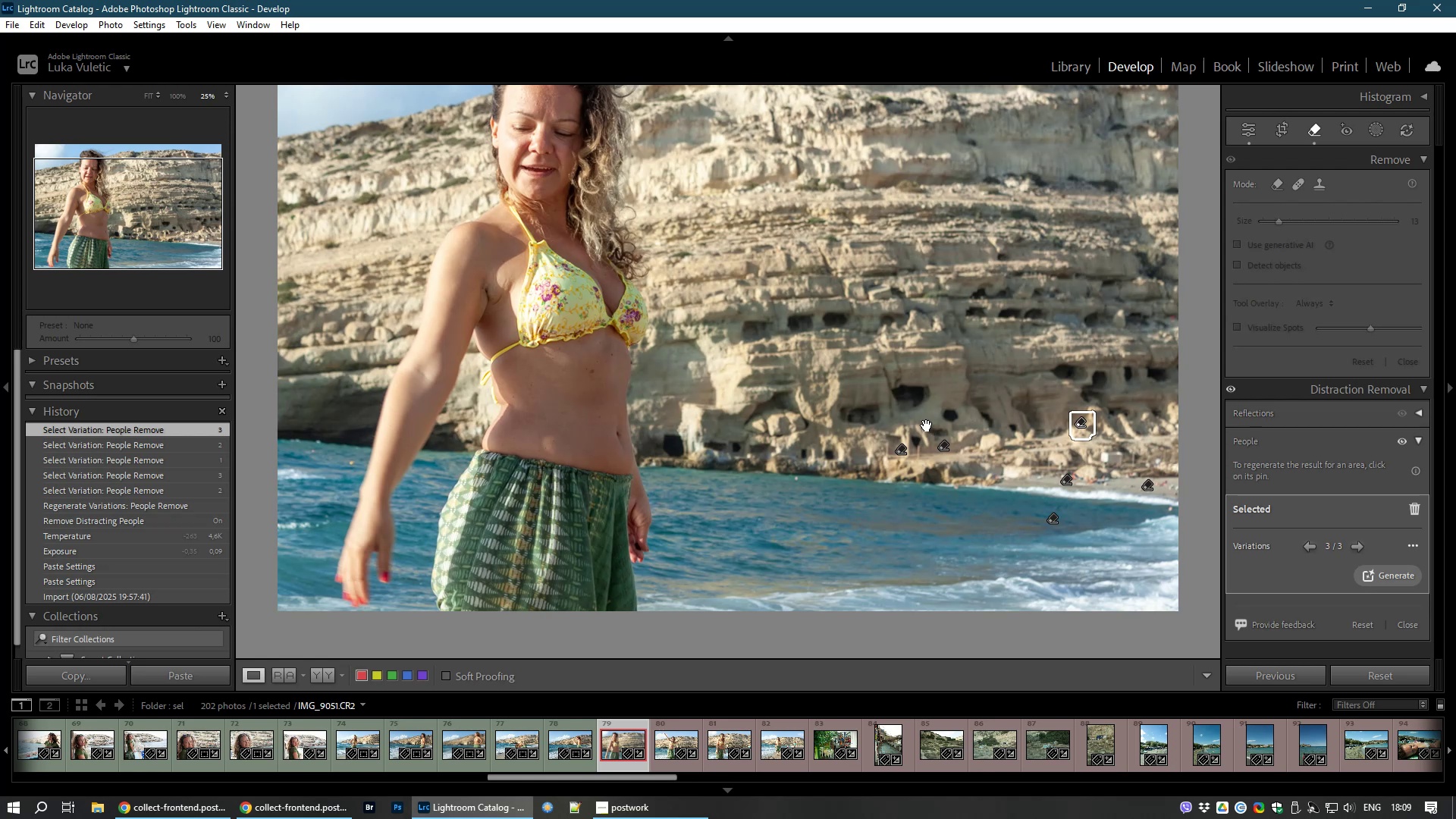 
left_click([1401, 444])
 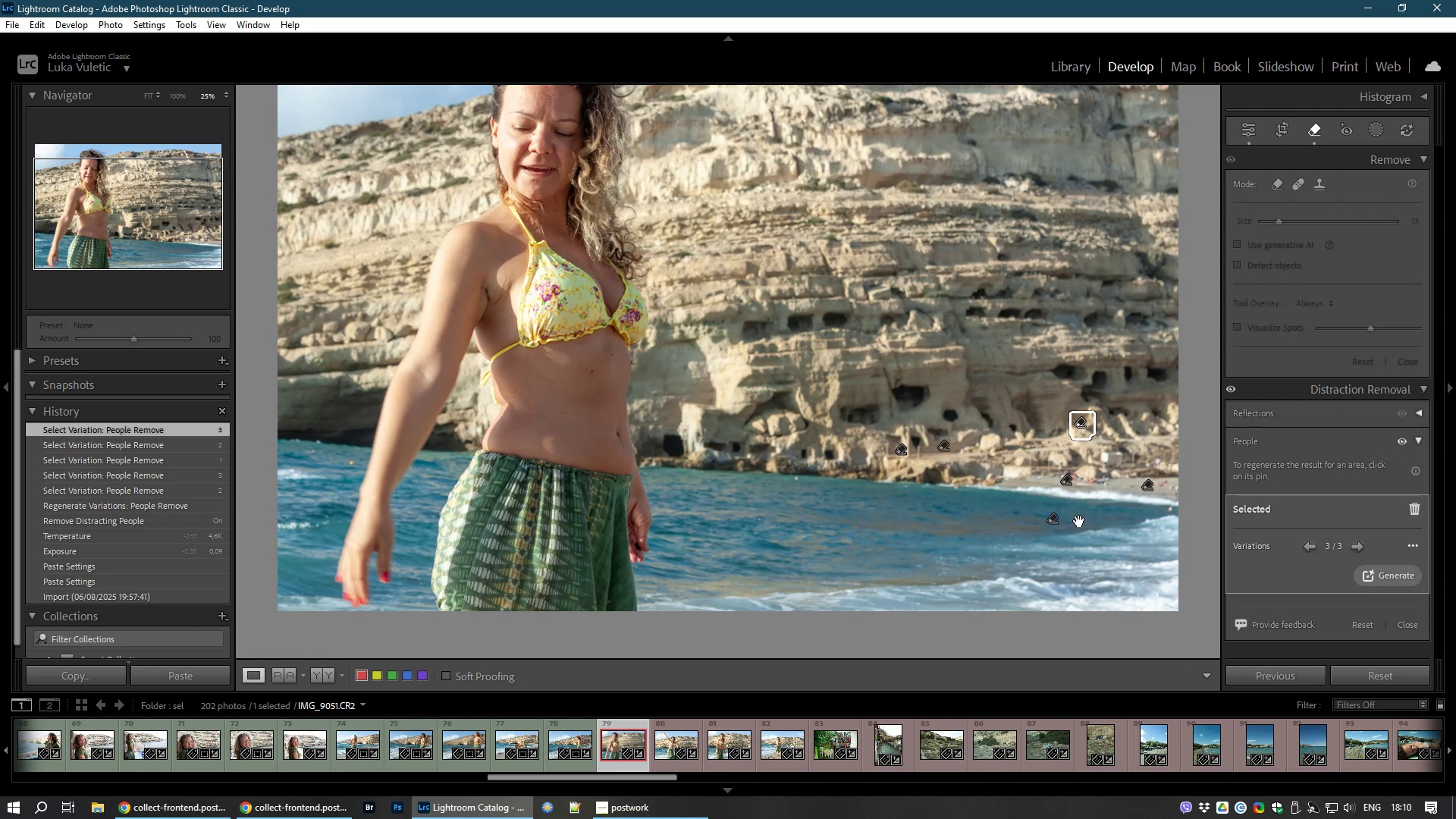 
key(8)
 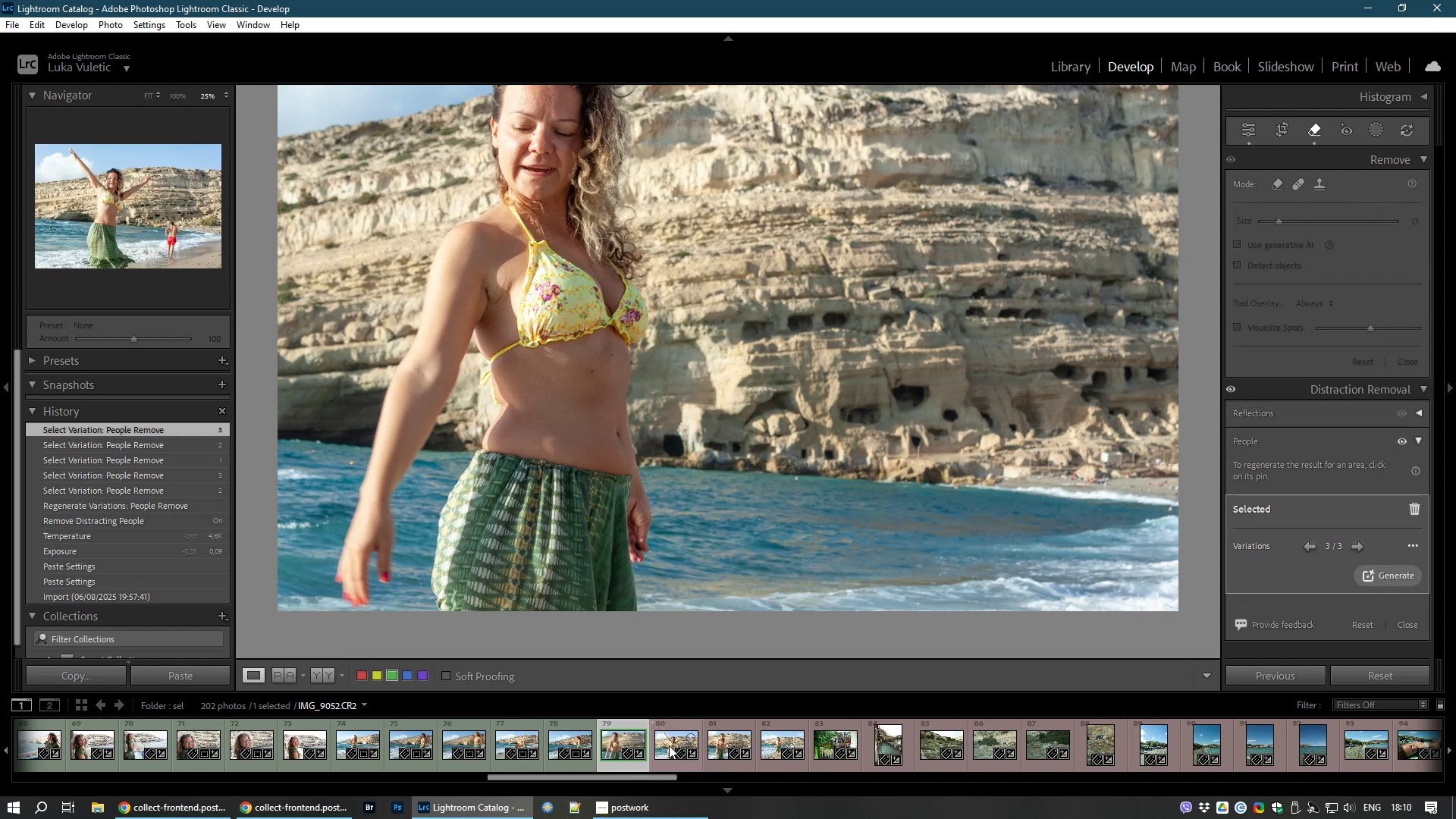 
left_click([669, 745])
 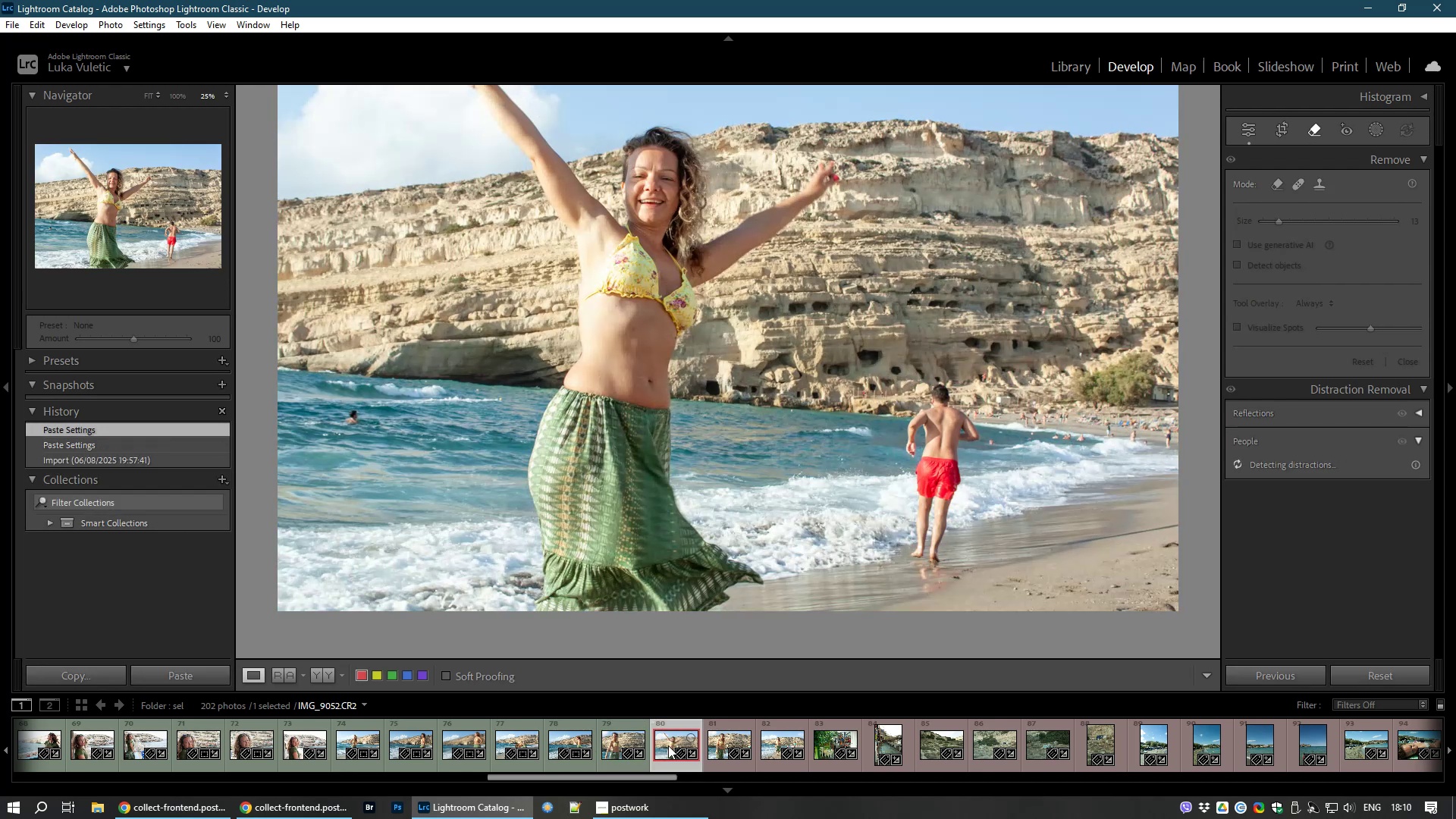 
wait(6.59)
 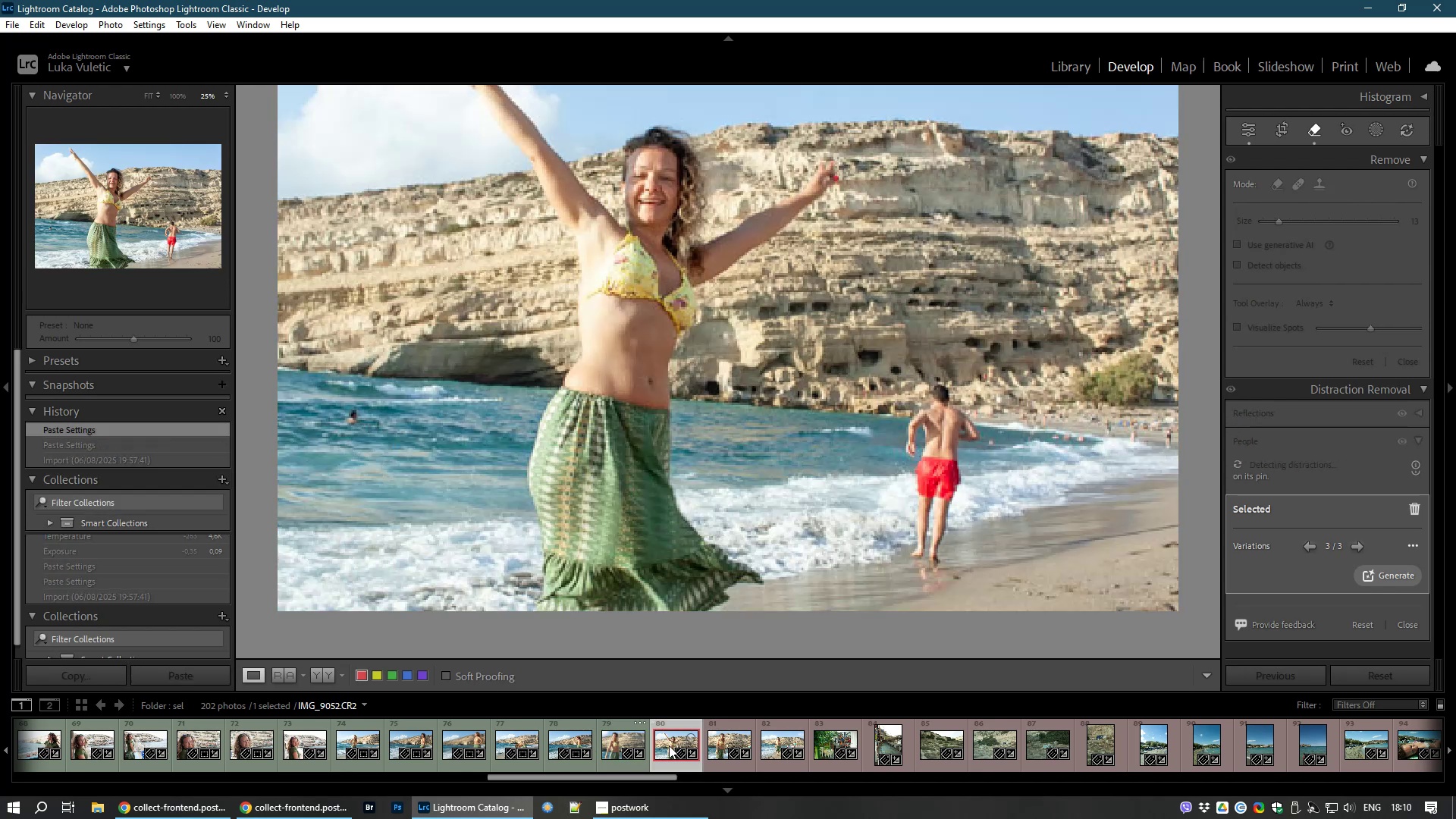 
key(Control+NumpadSubtract)
 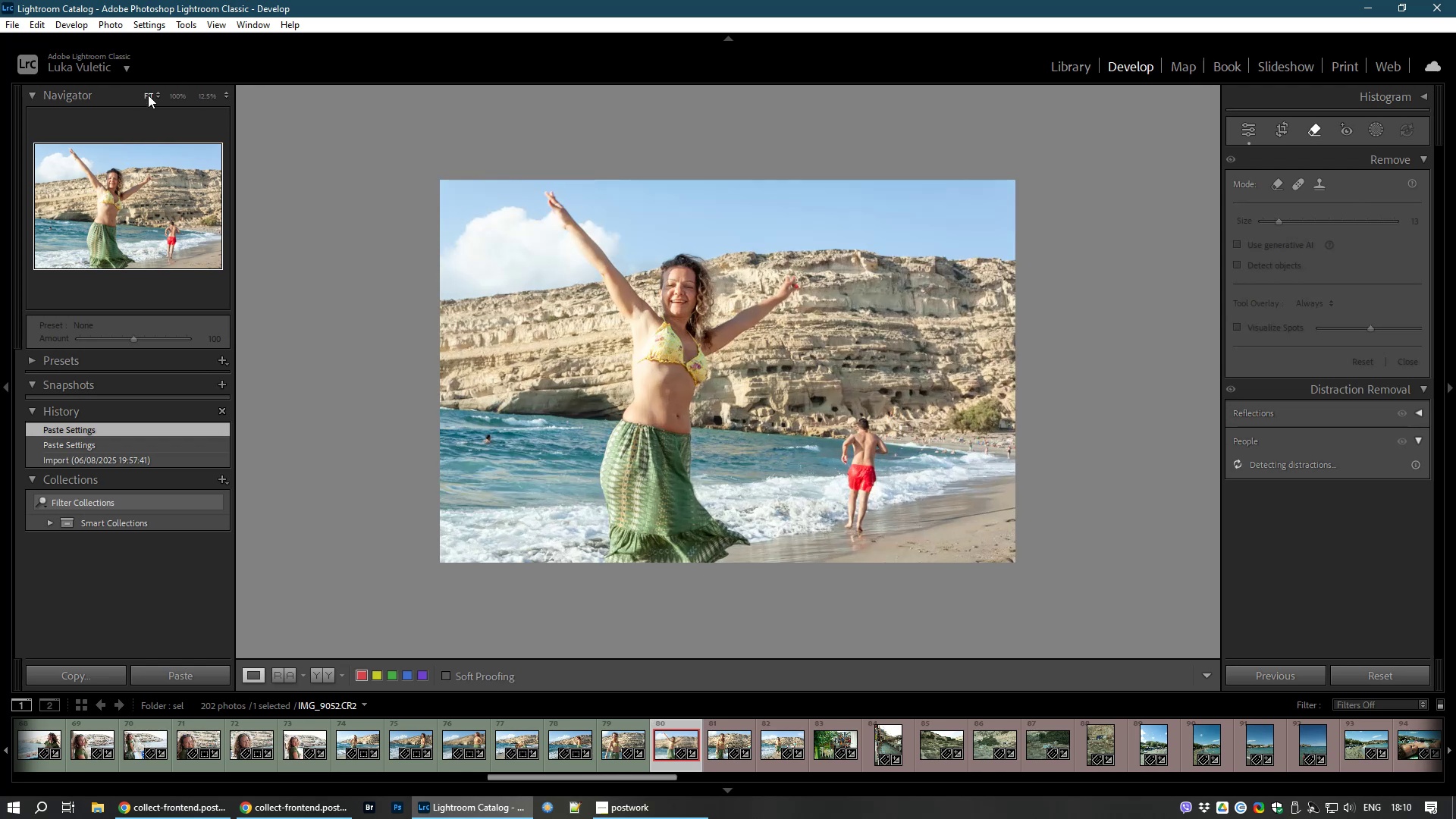 
wait(9.46)
 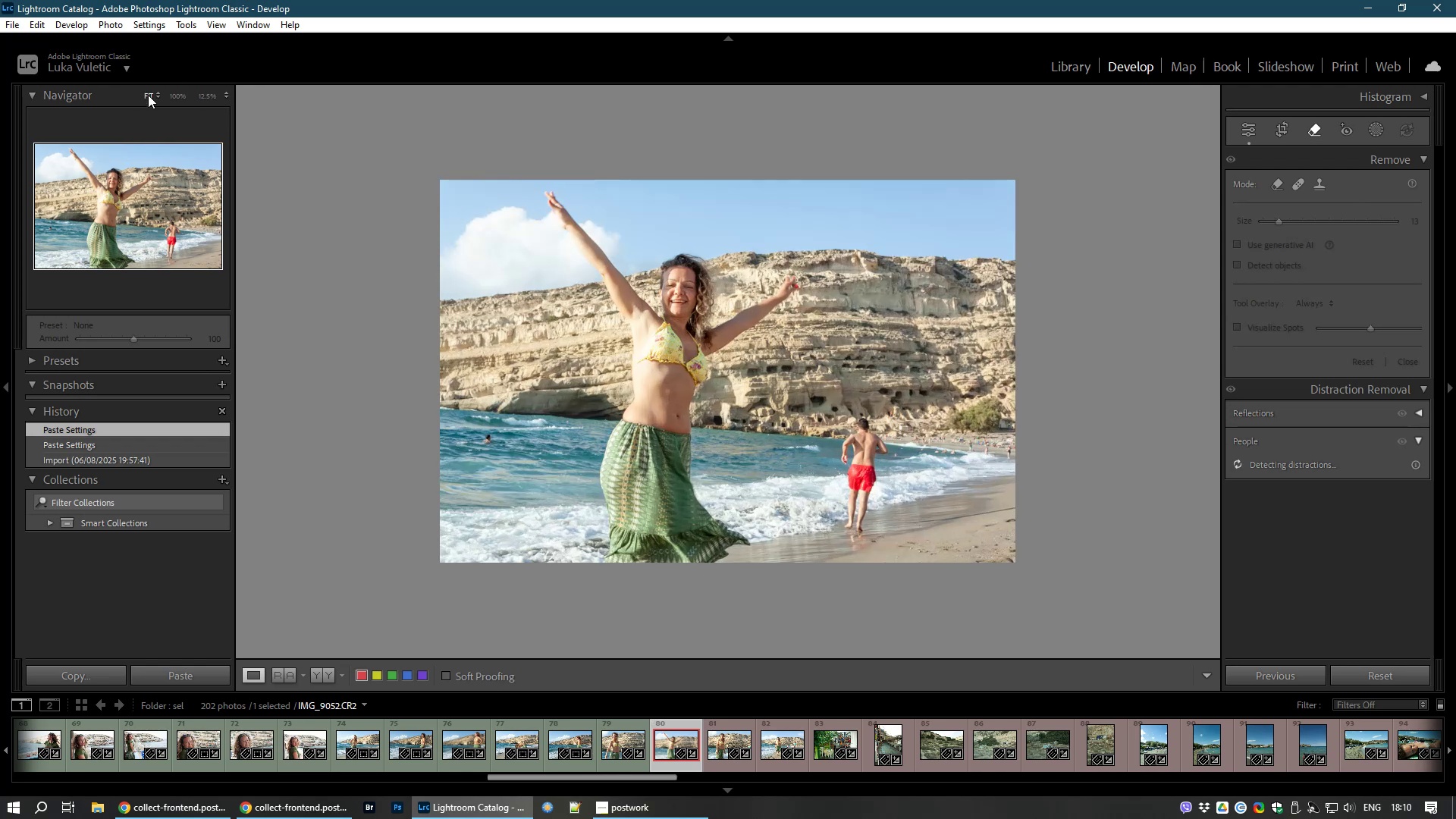 
left_click([1308, 133])
 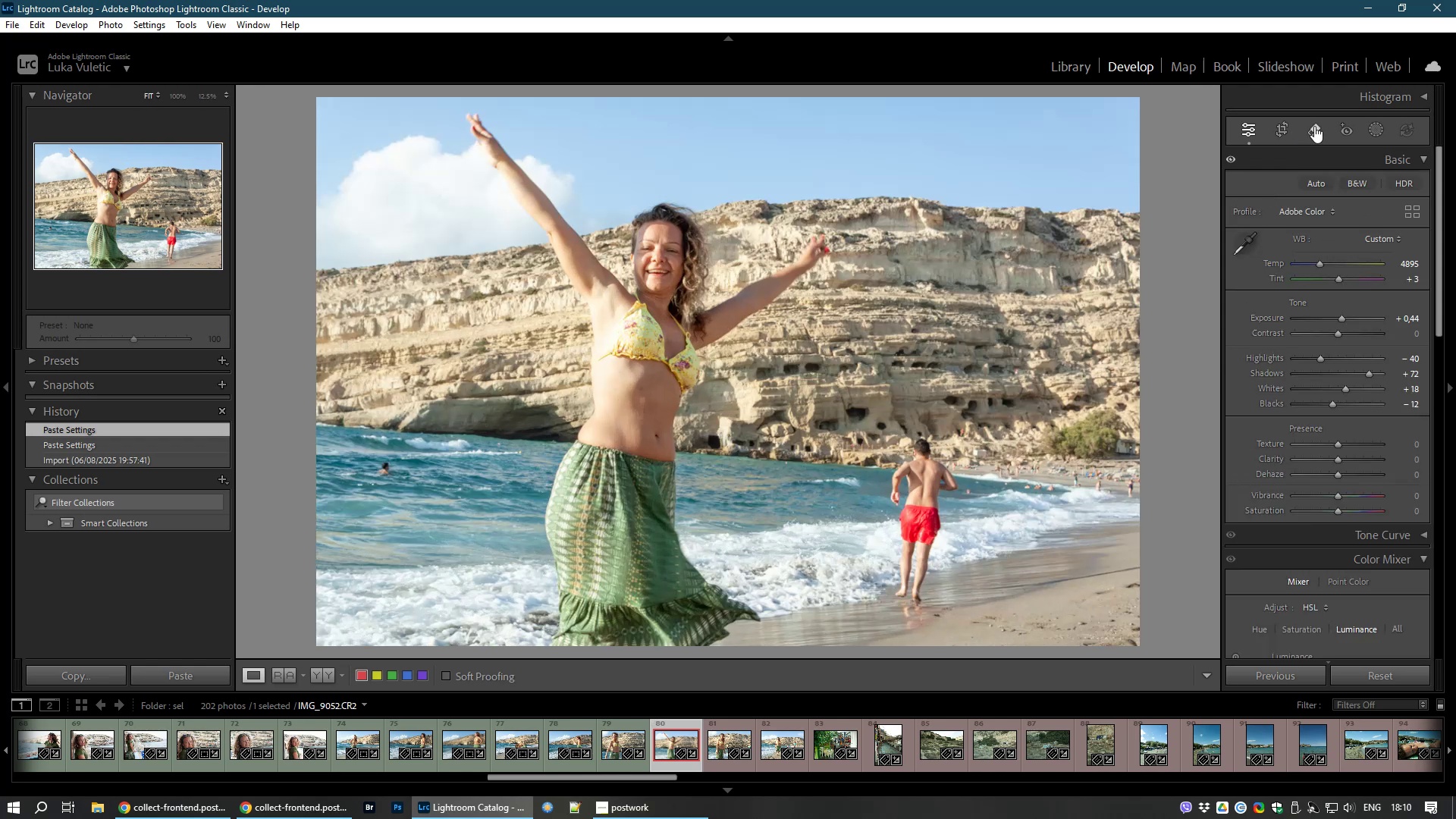 
left_click([1314, 126])
 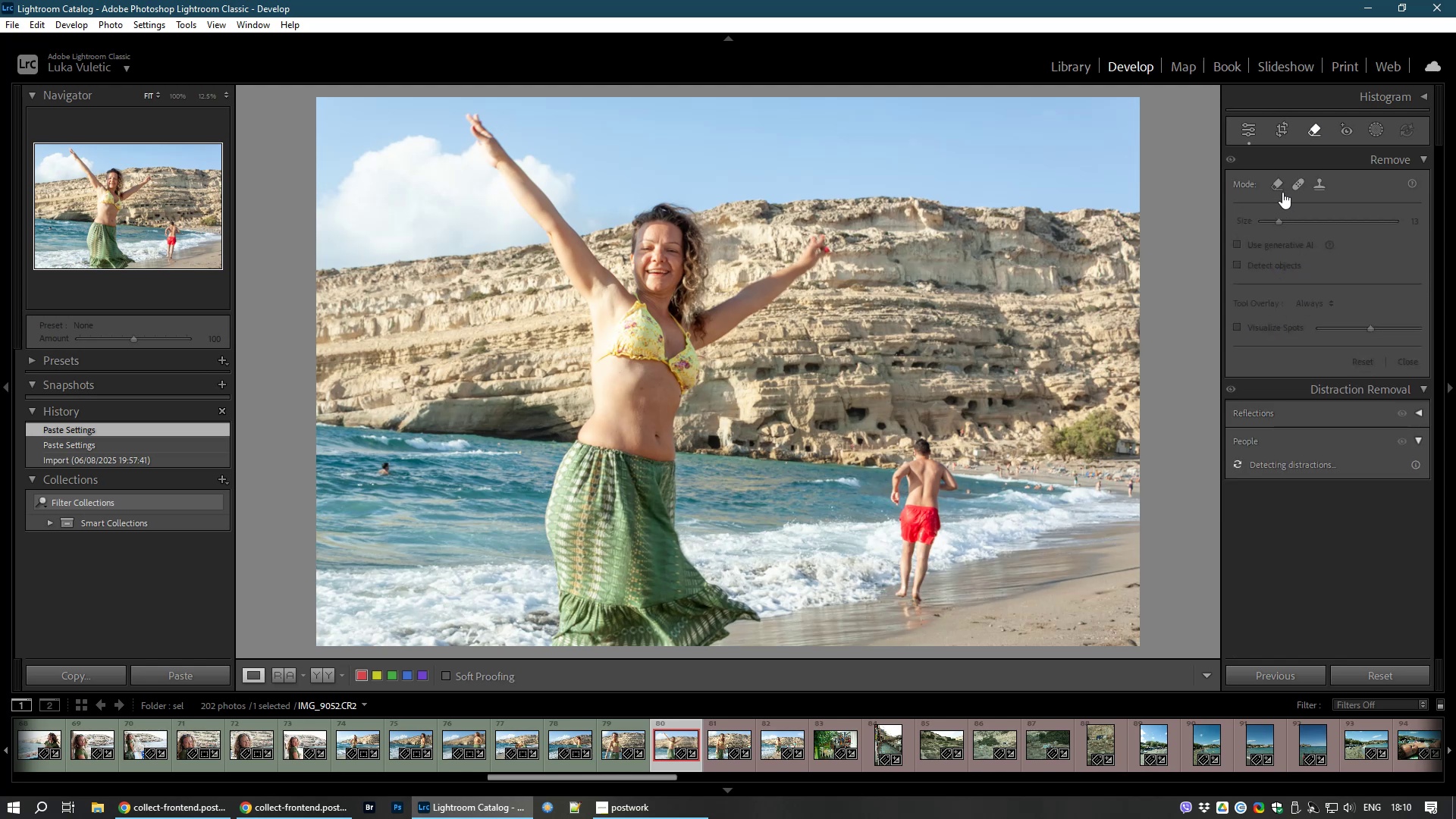 
left_click([1272, 184])
 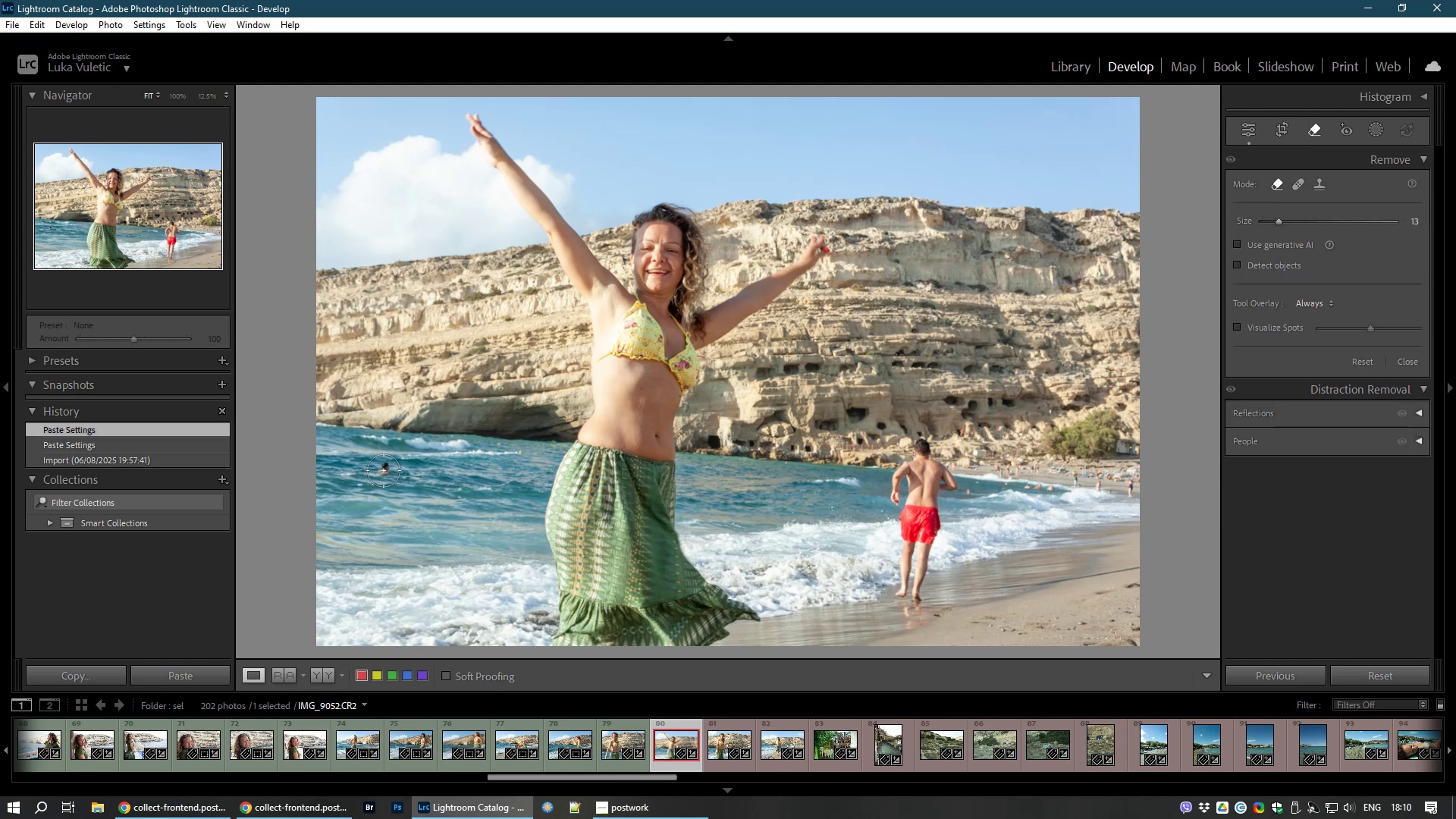 
left_click([383, 470])
 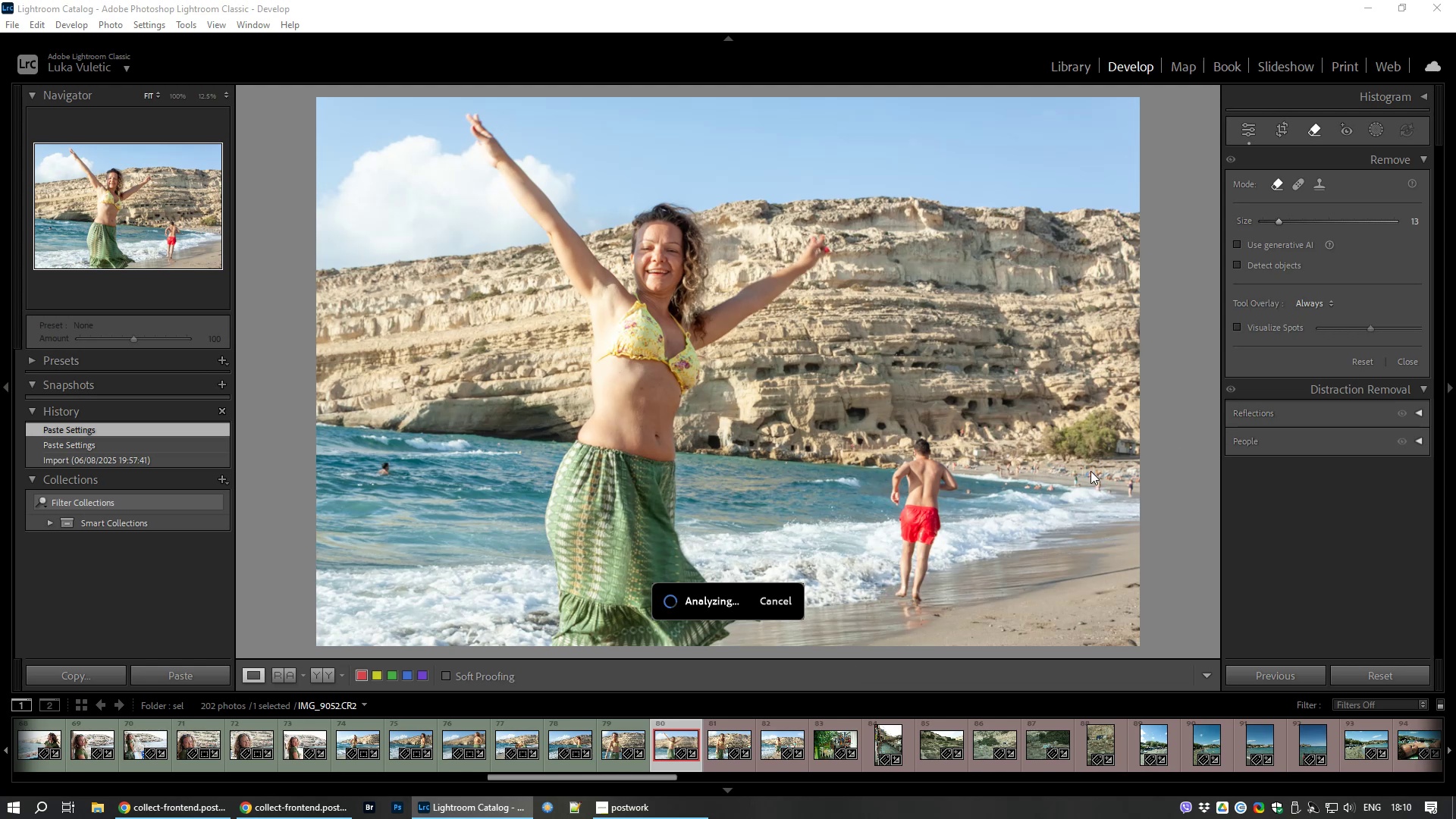 
wait(17.2)
 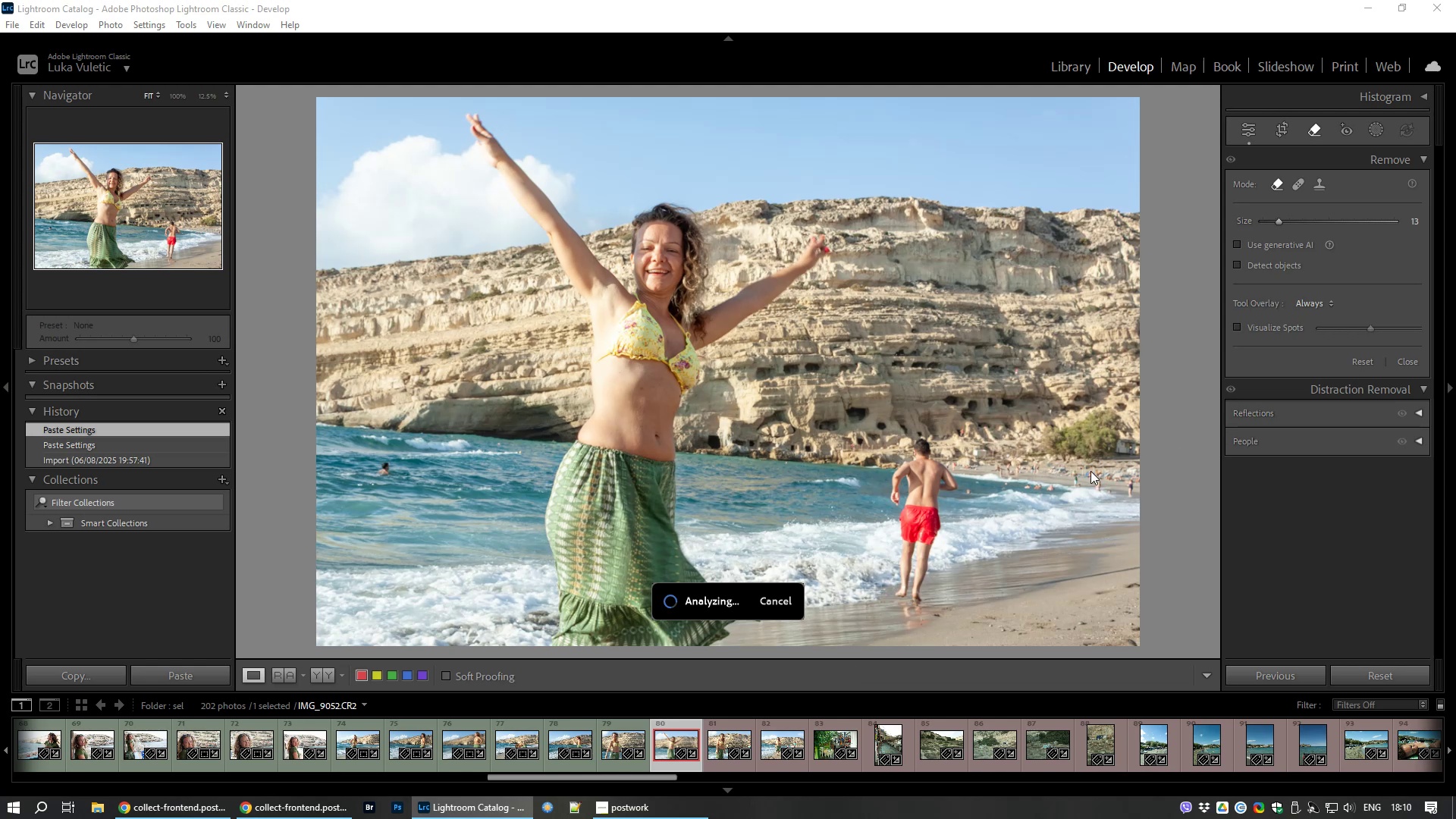 
left_click([1263, 243])
 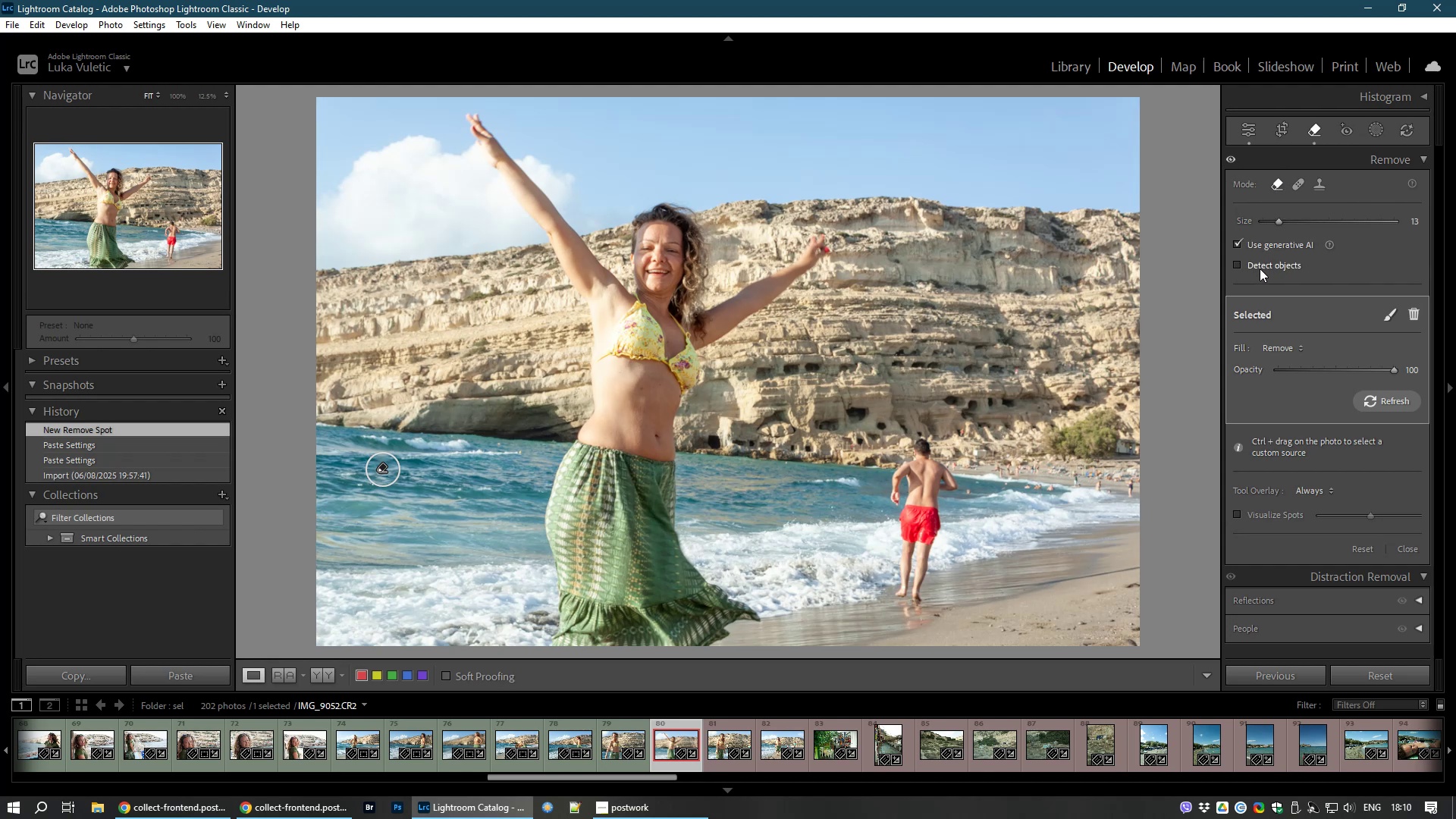 
left_click([1260, 268])
 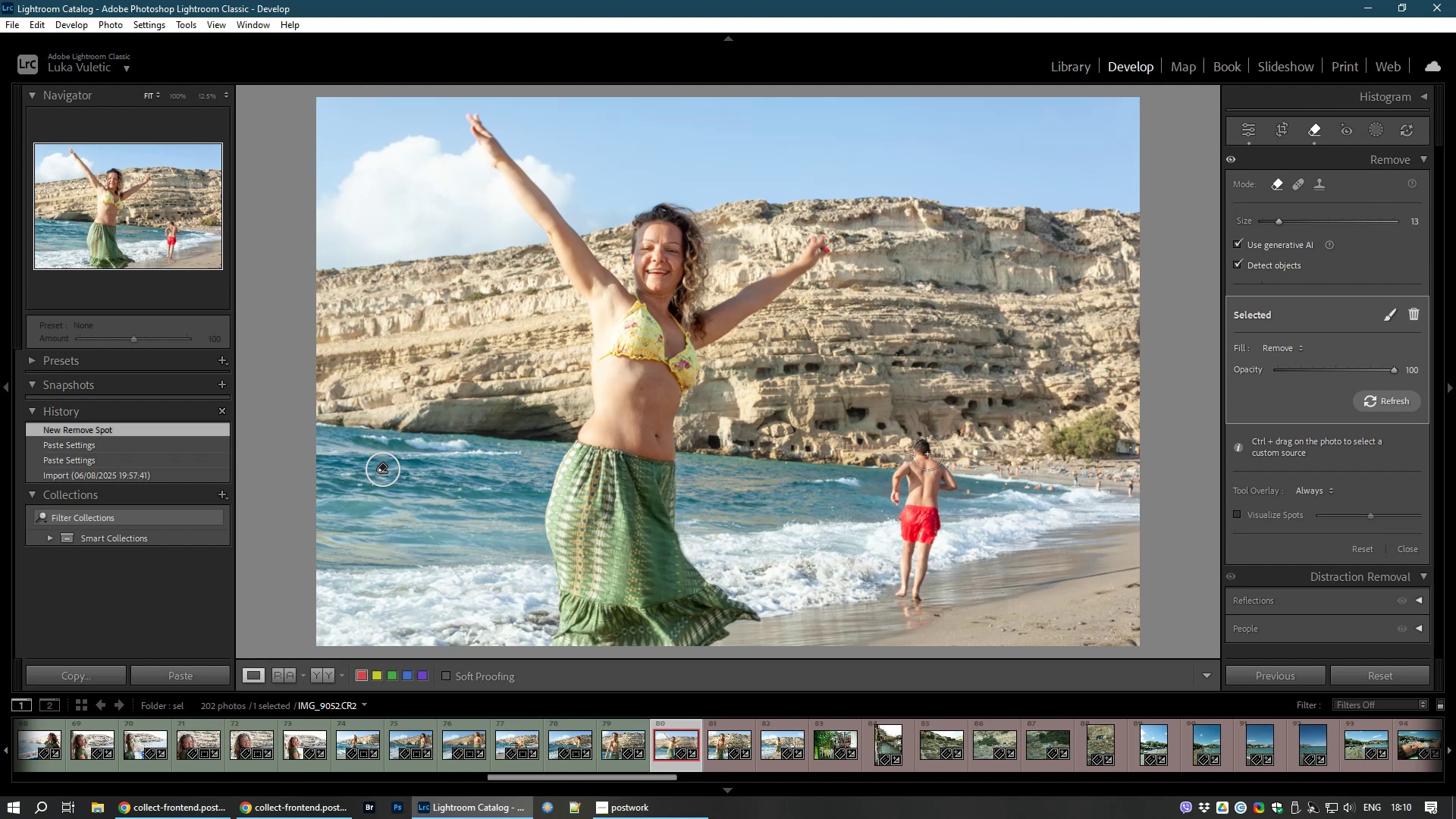 
left_click_drag(start_coordinate=[925, 450], to_coordinate=[934, 538])
 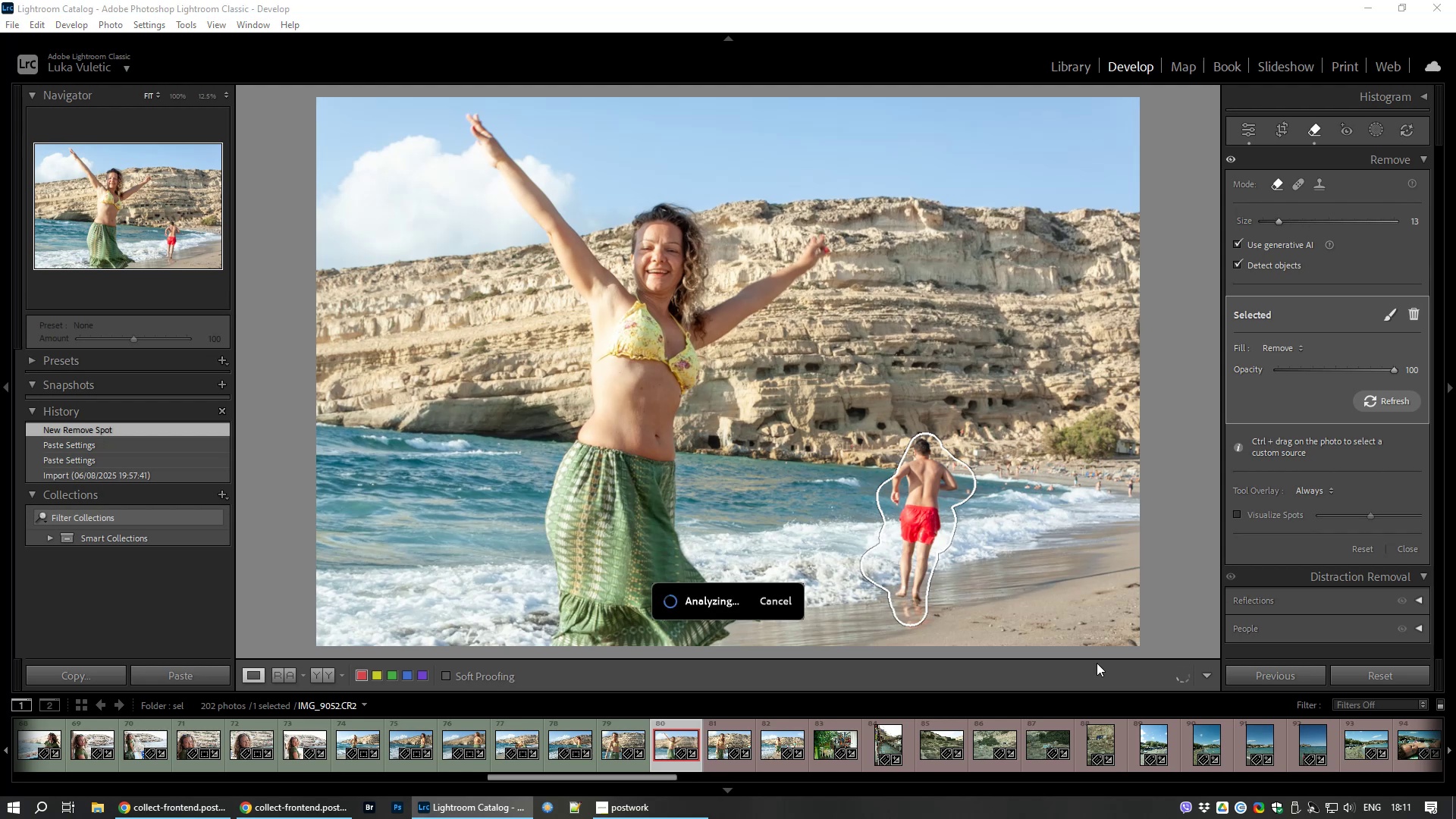 
wait(9.05)
 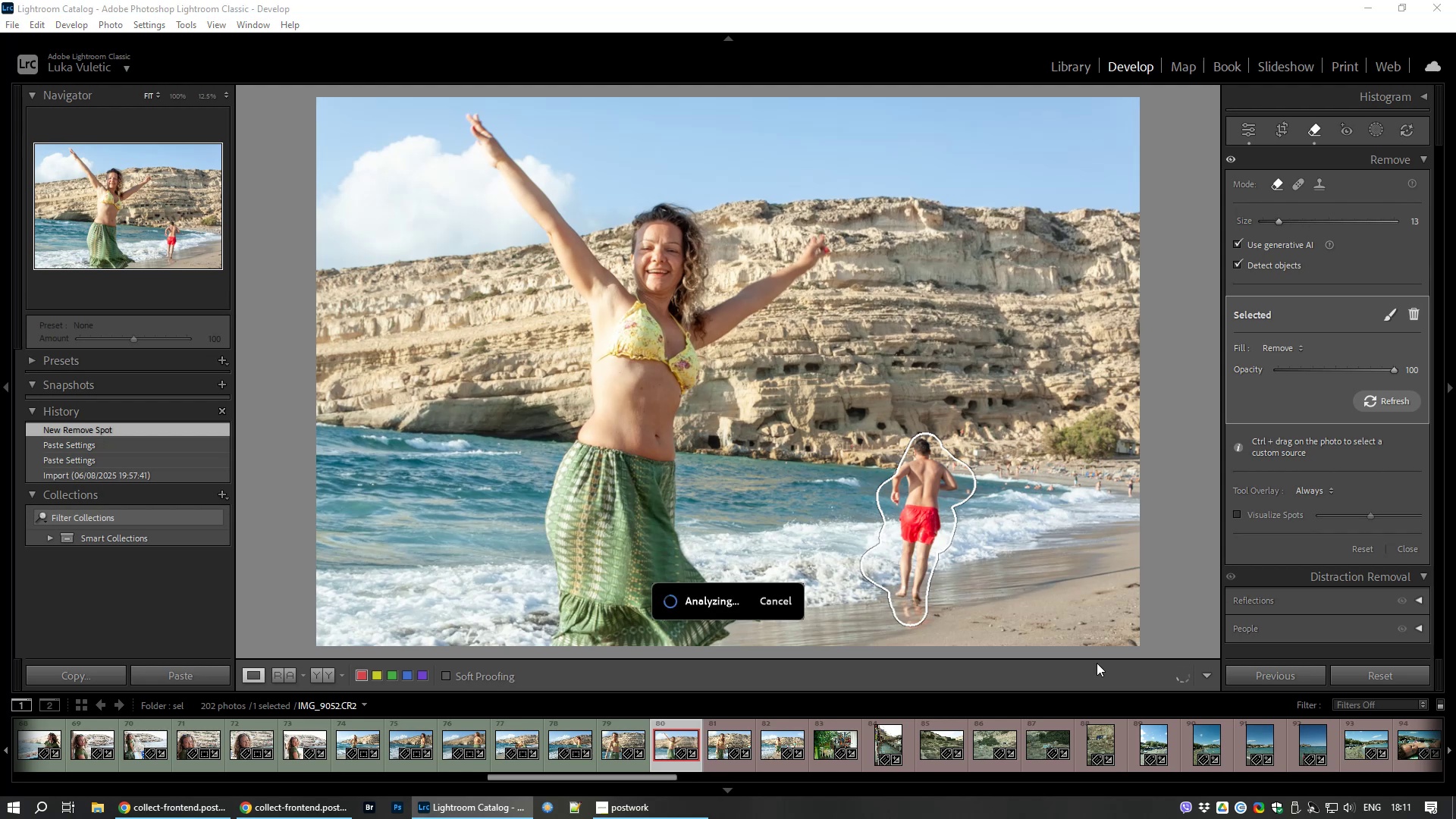 
left_click([1389, 399])
 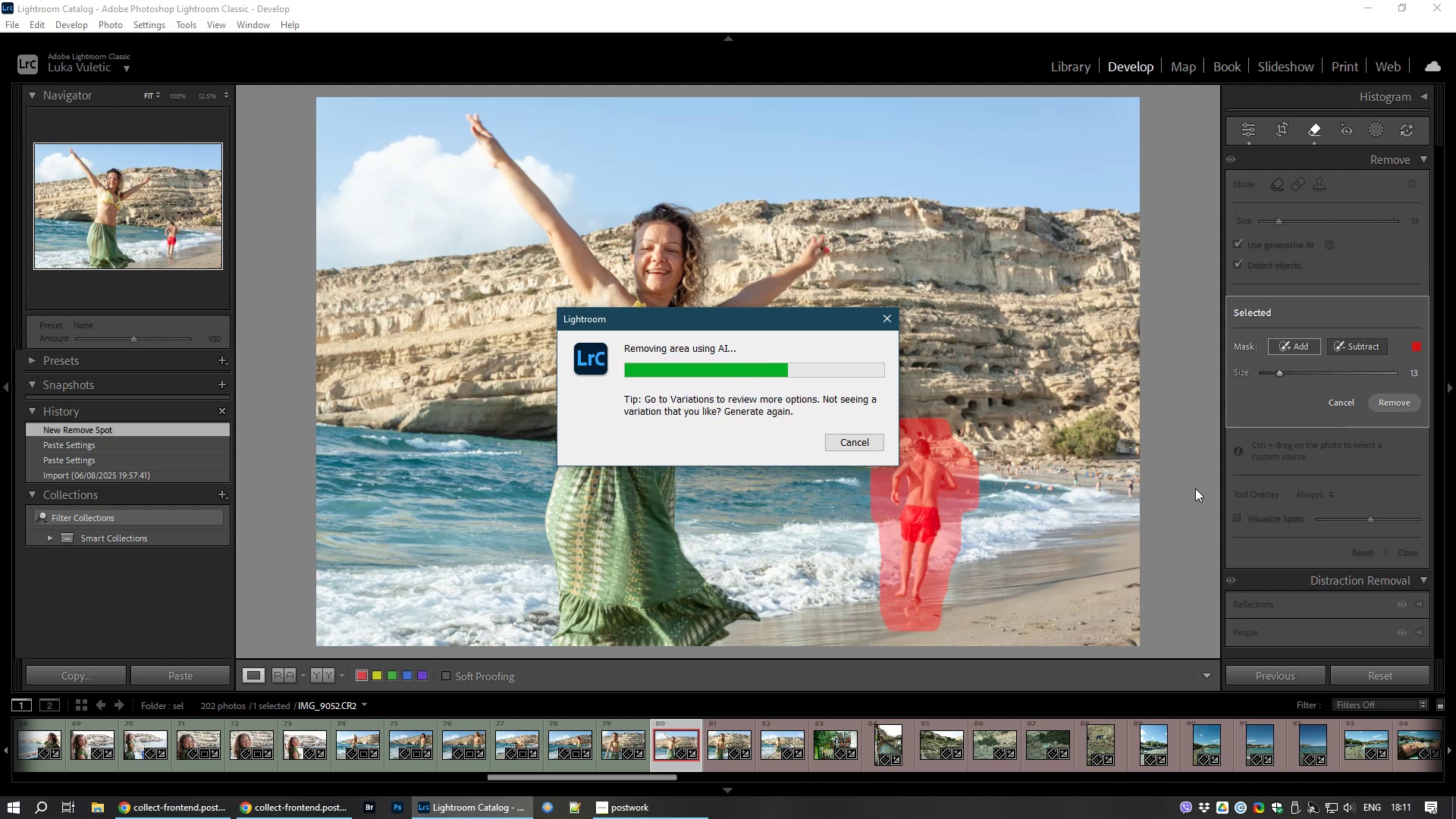 
wait(14.1)
 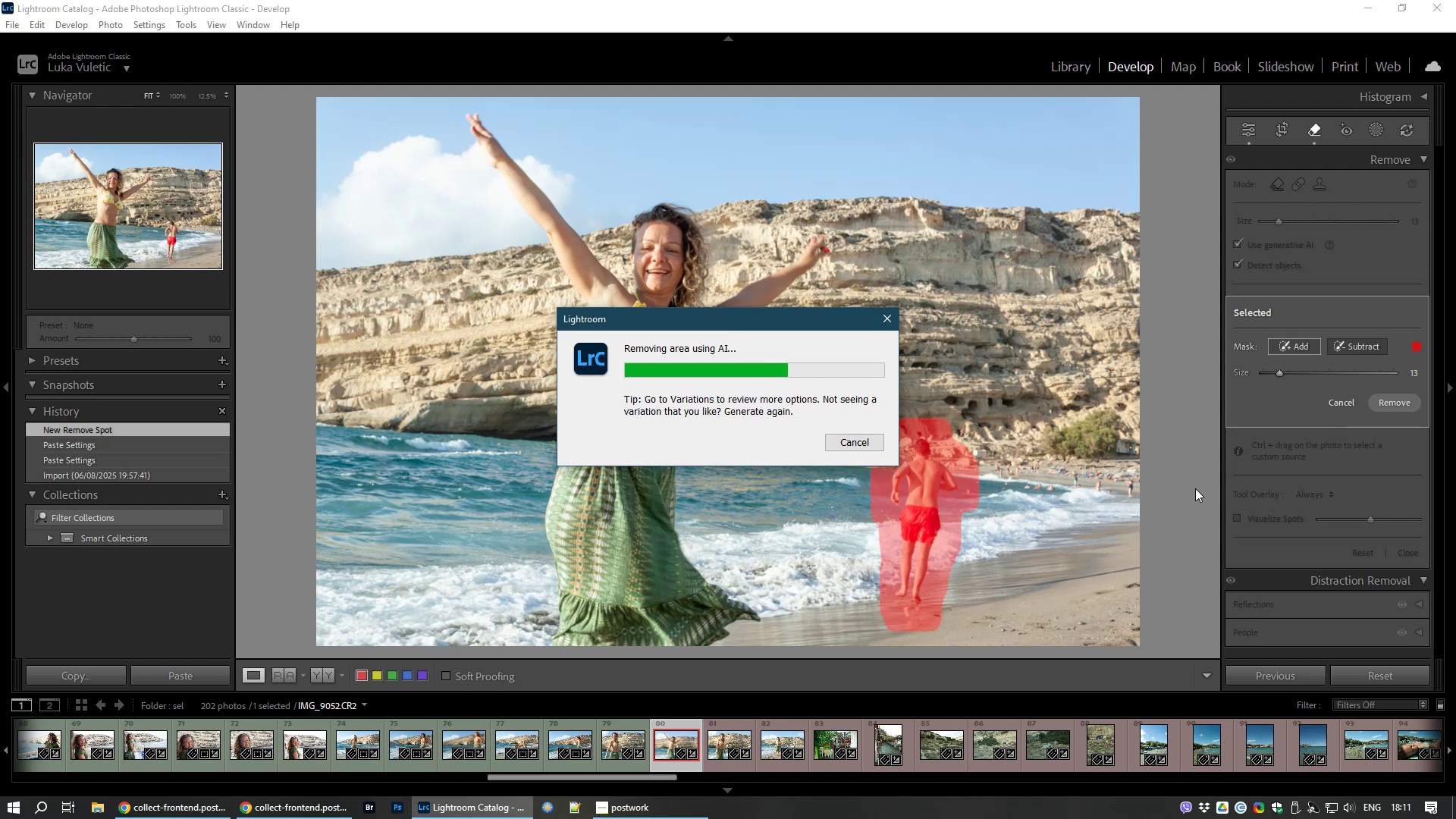 
left_click([1361, 391])
 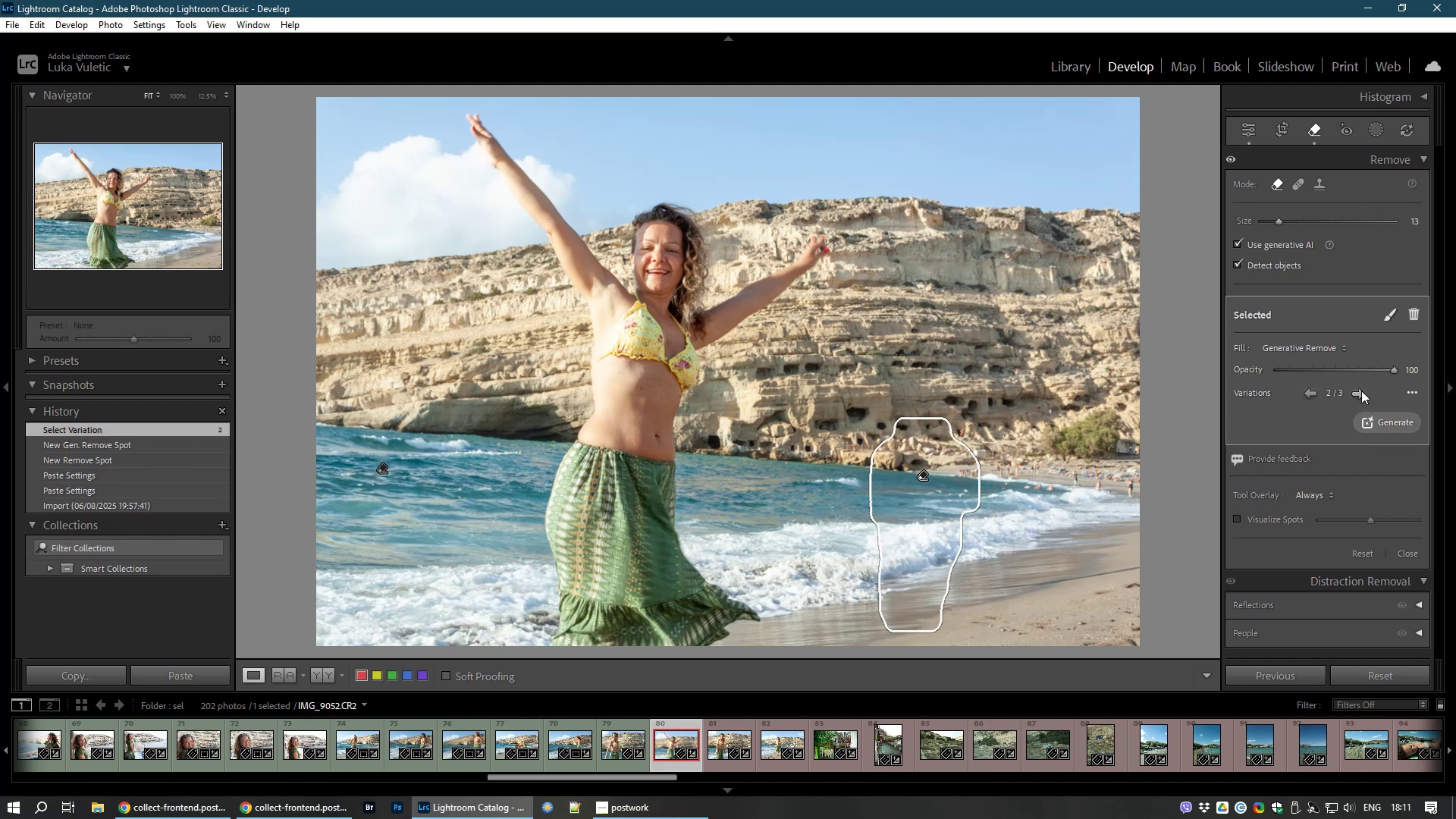 
left_click([1361, 391])
 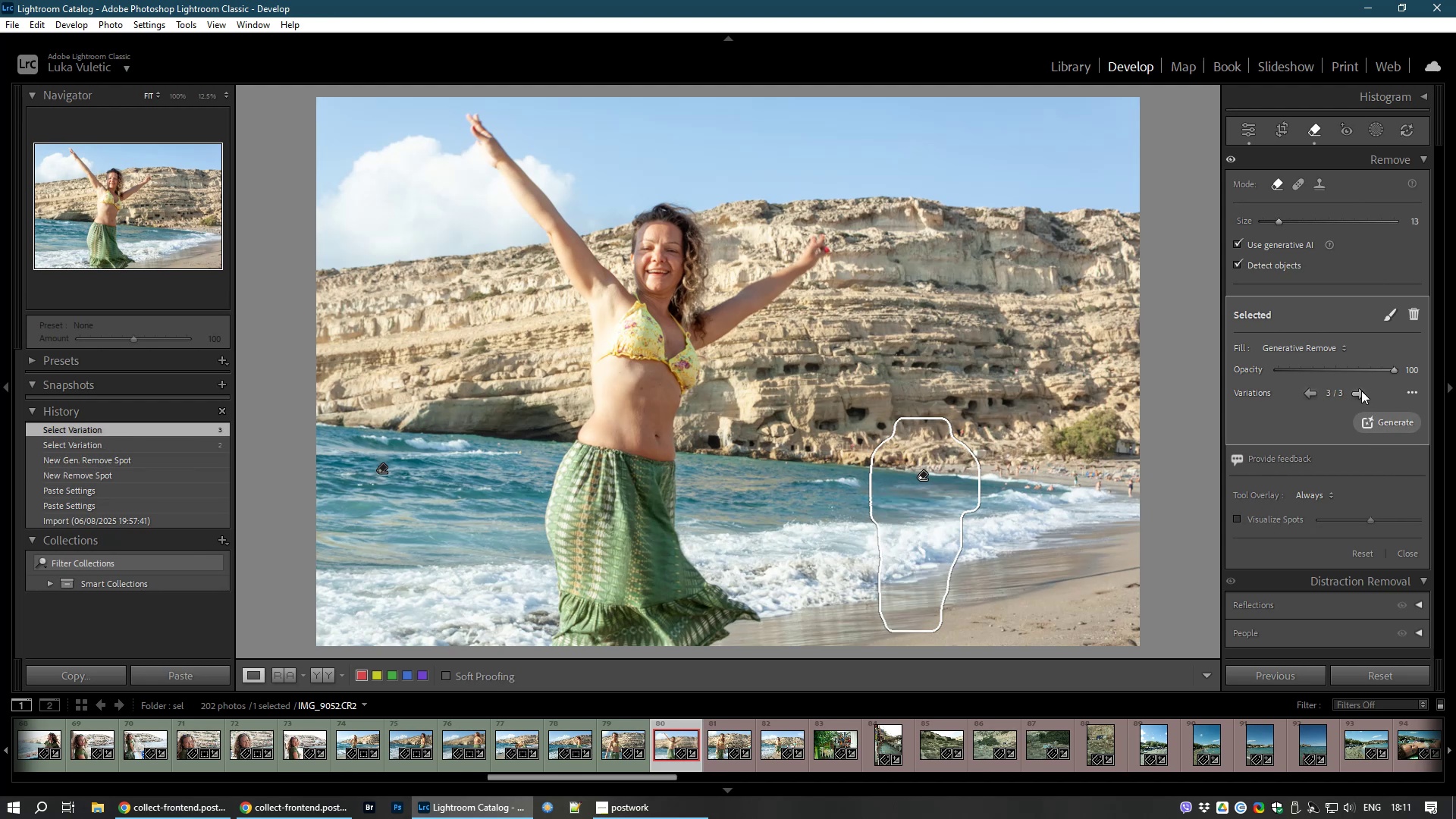 
left_click([1361, 391])
 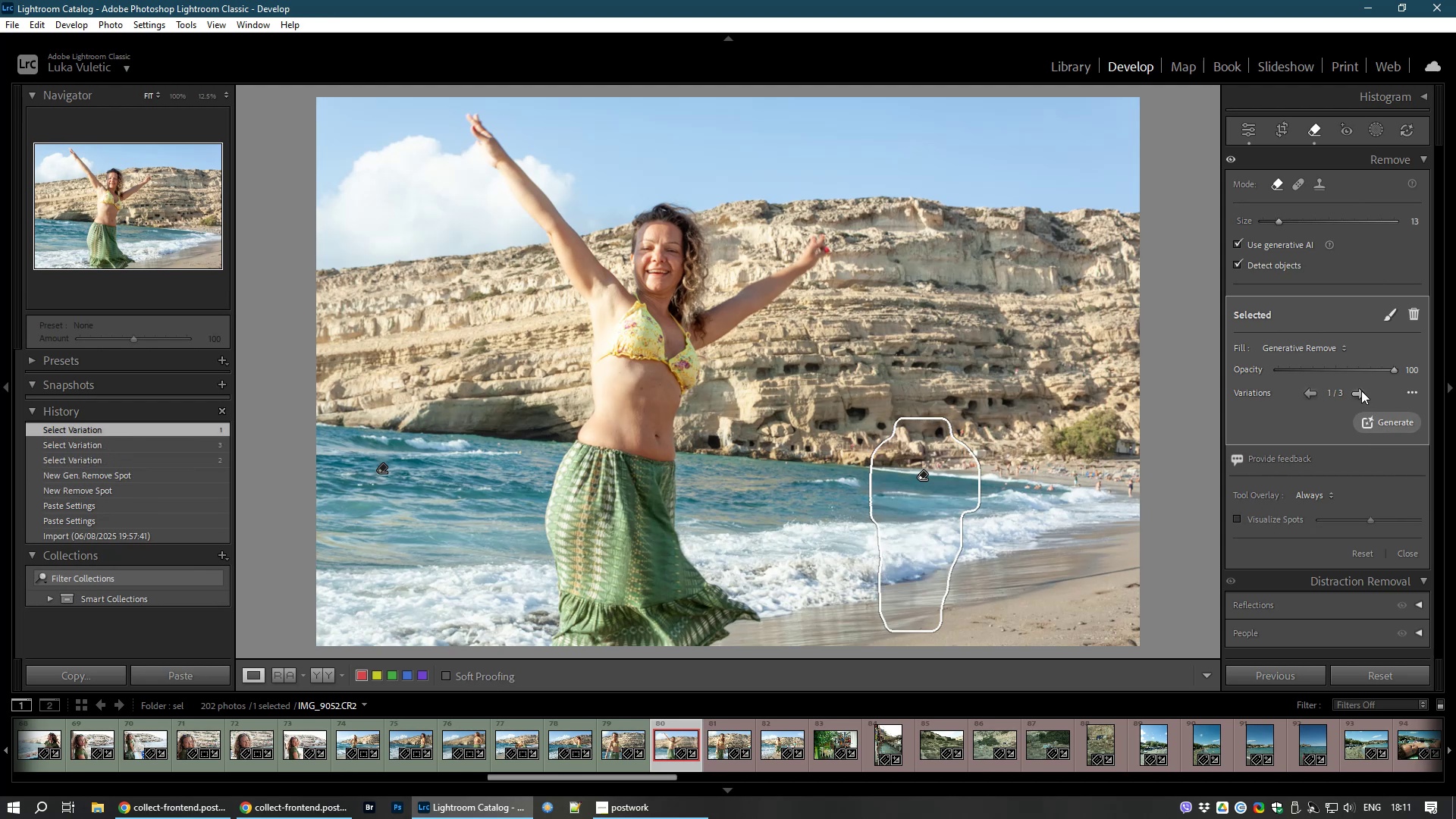 
left_click([1361, 391])
 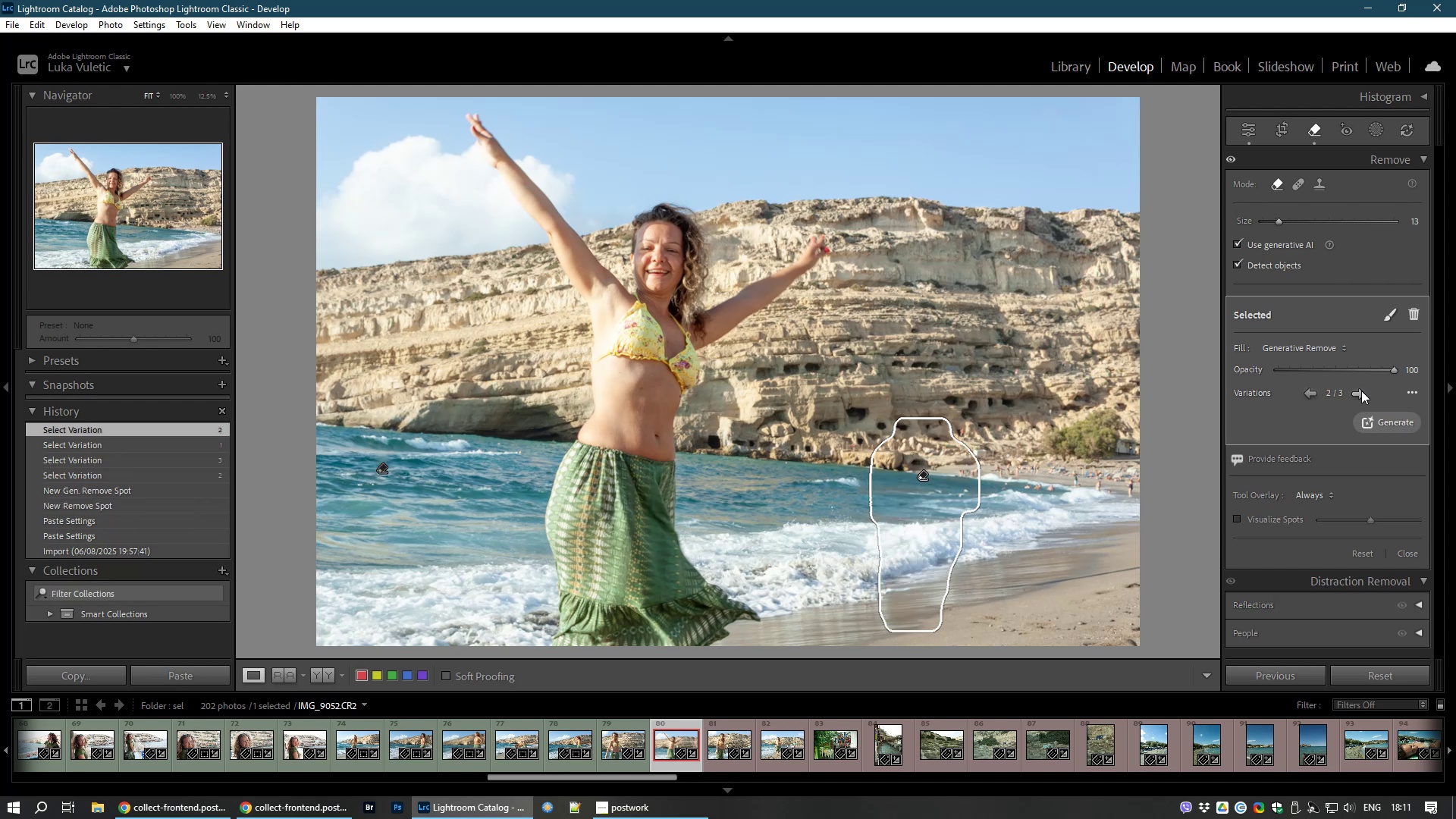 
left_click([1361, 391])
 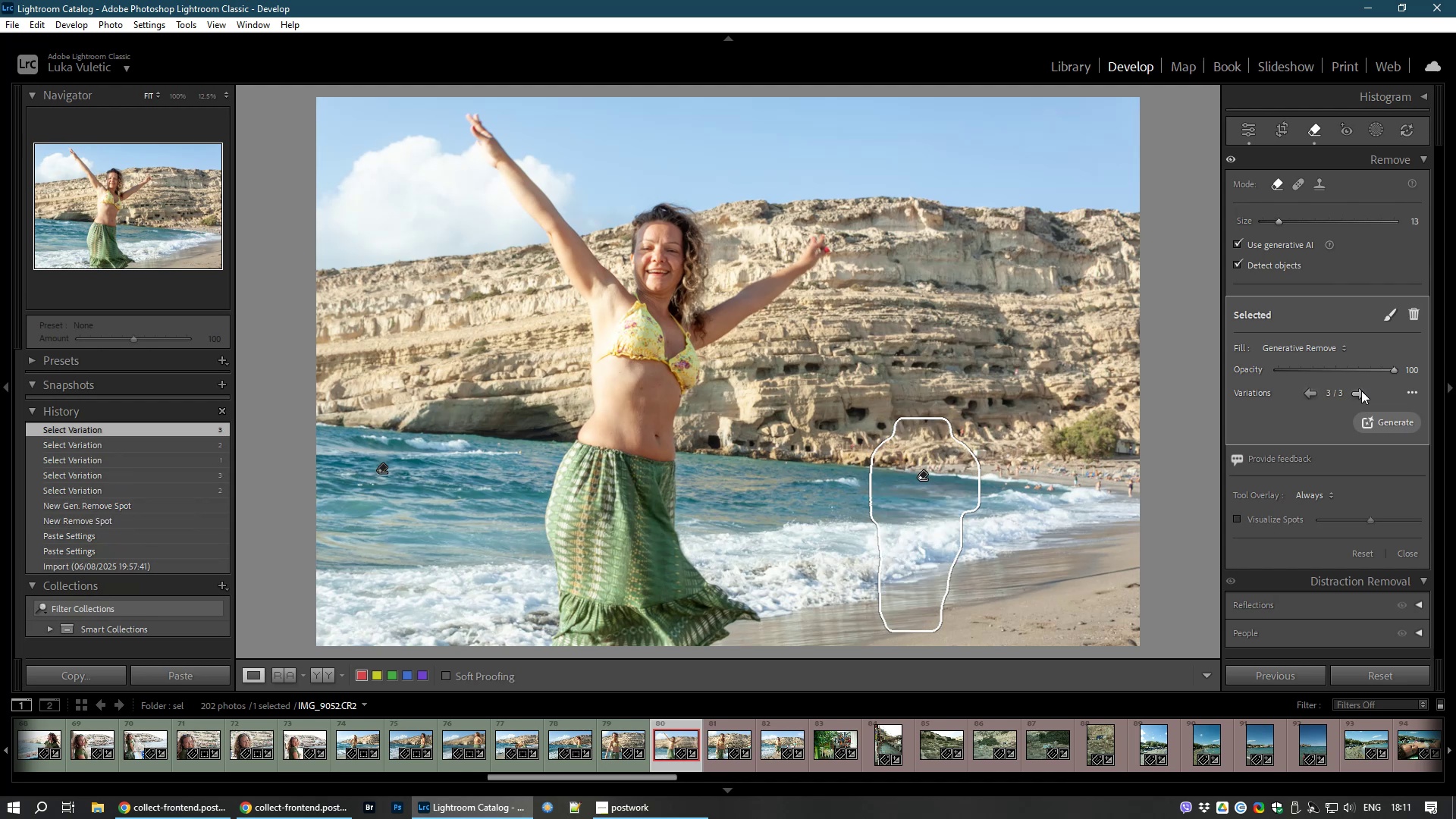 
left_click([1361, 391])
 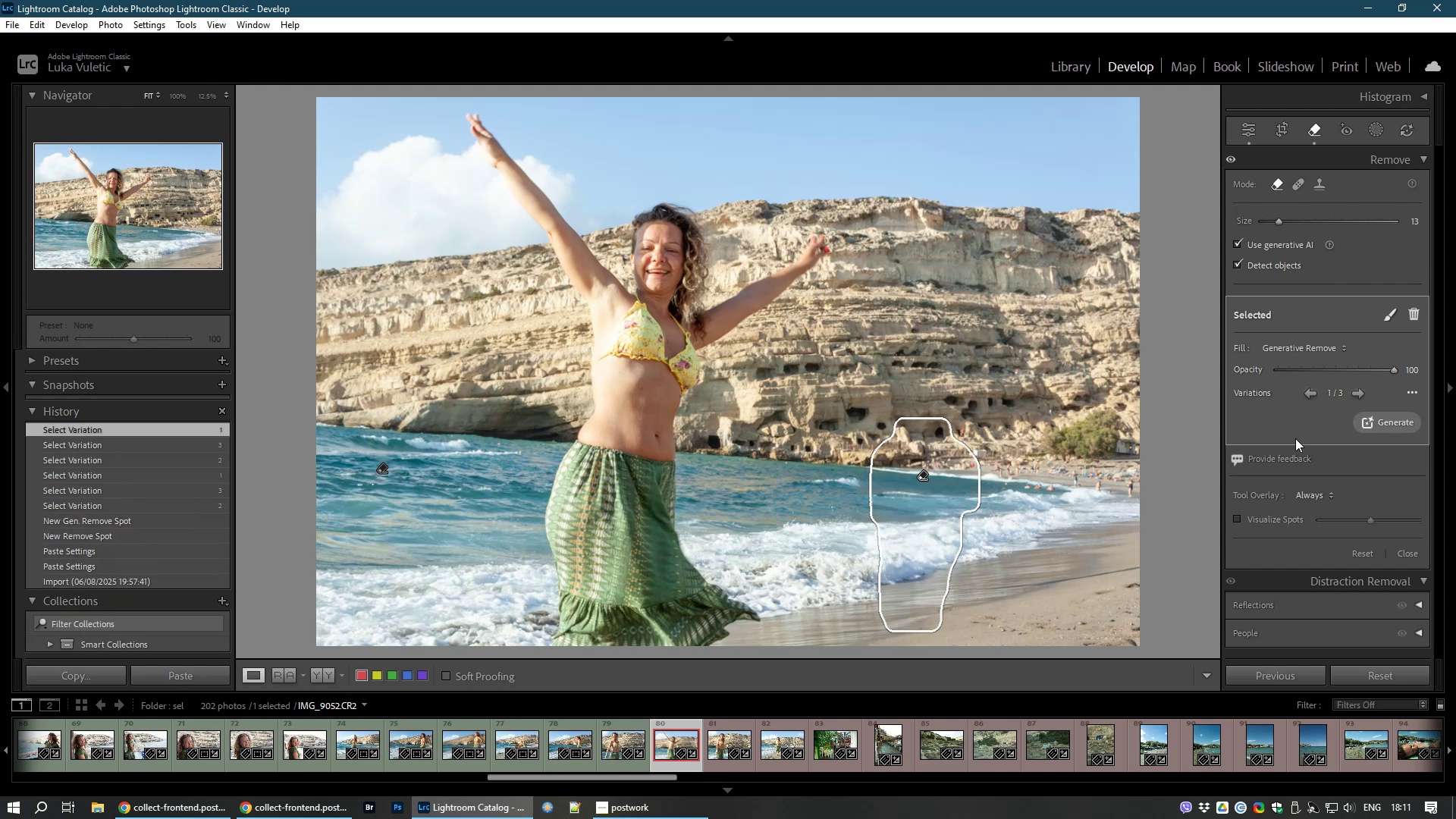 
wait(7.58)
 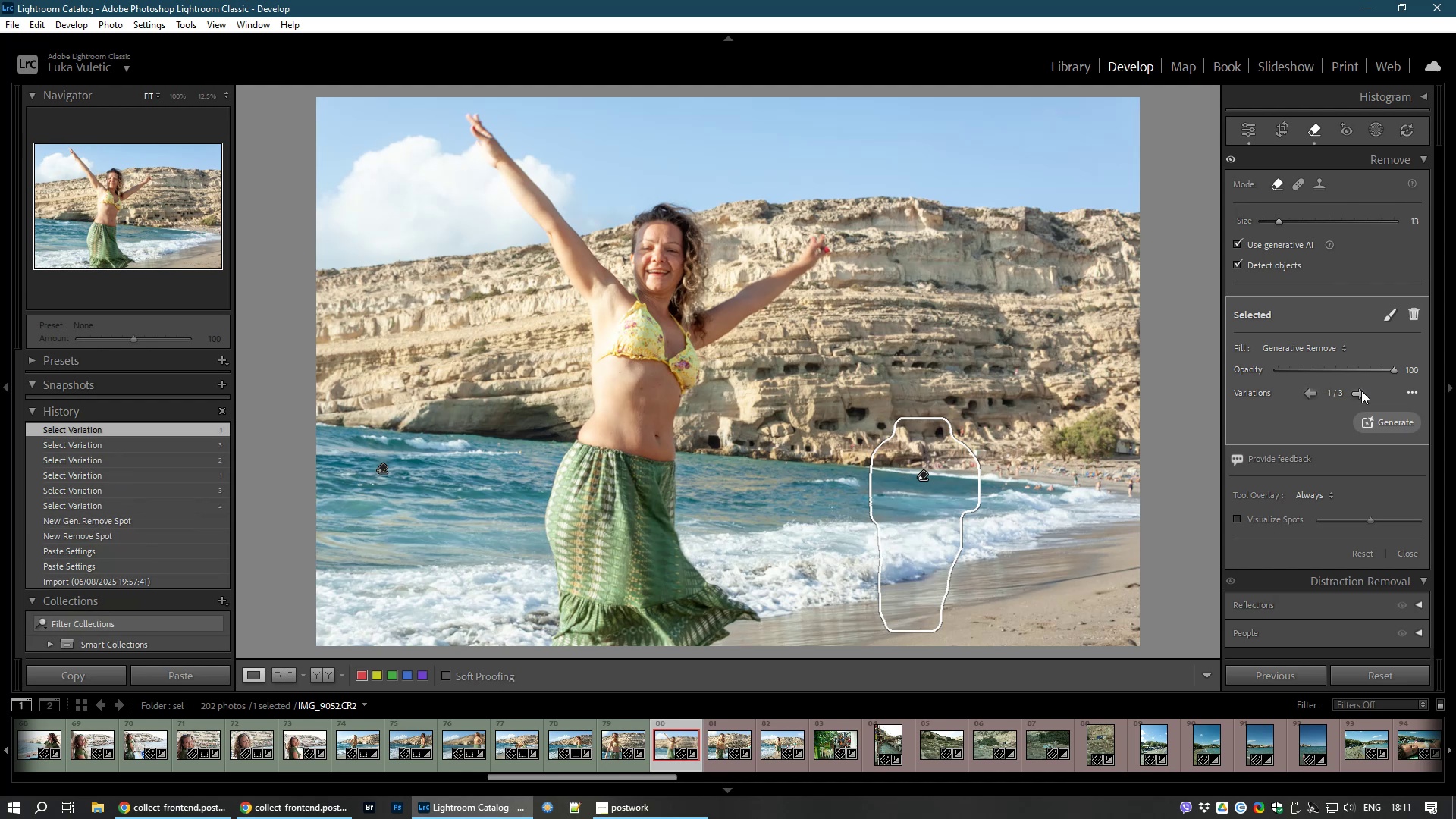 
left_click([1246, 129])
 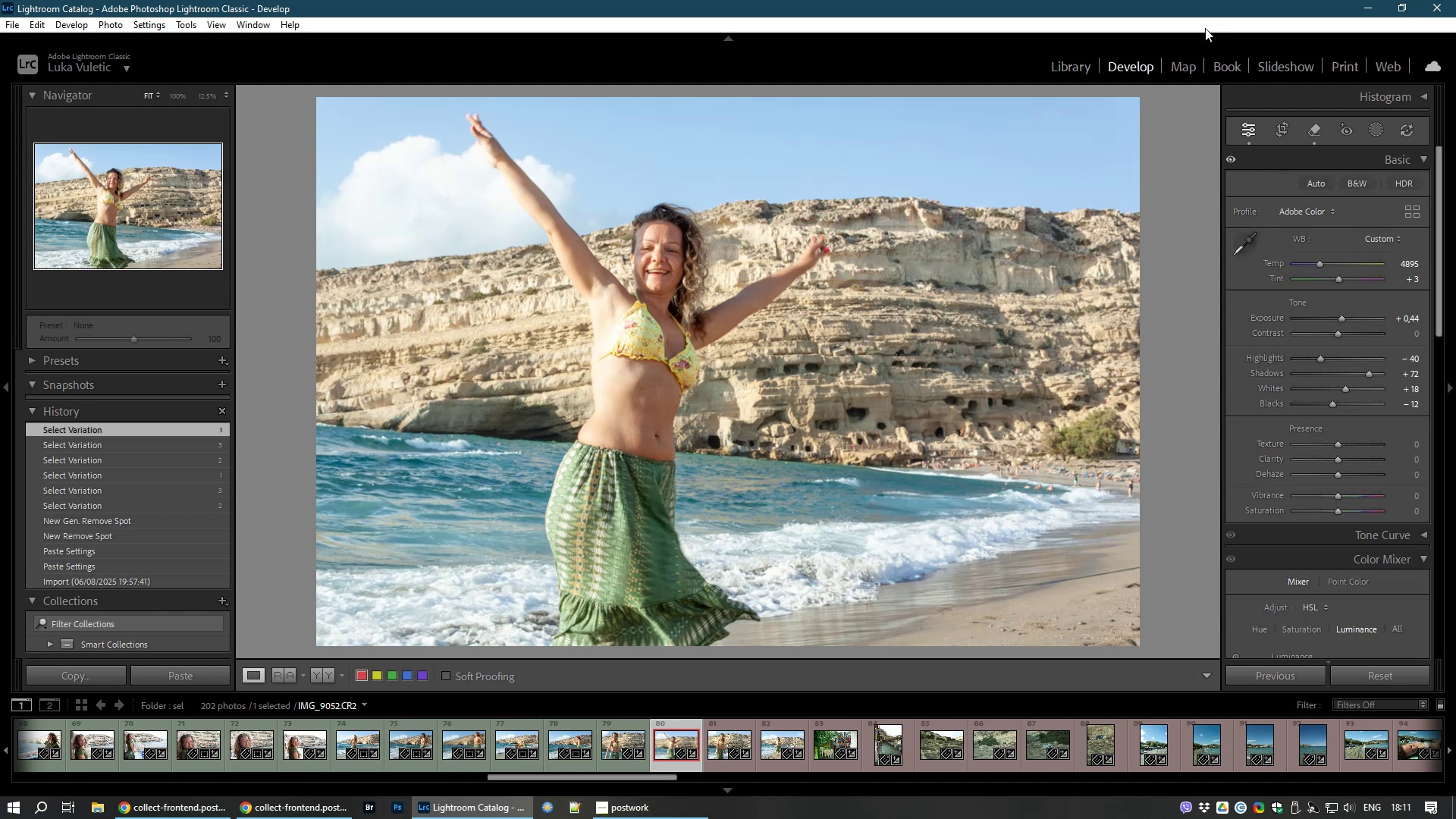 
wait(6.14)
 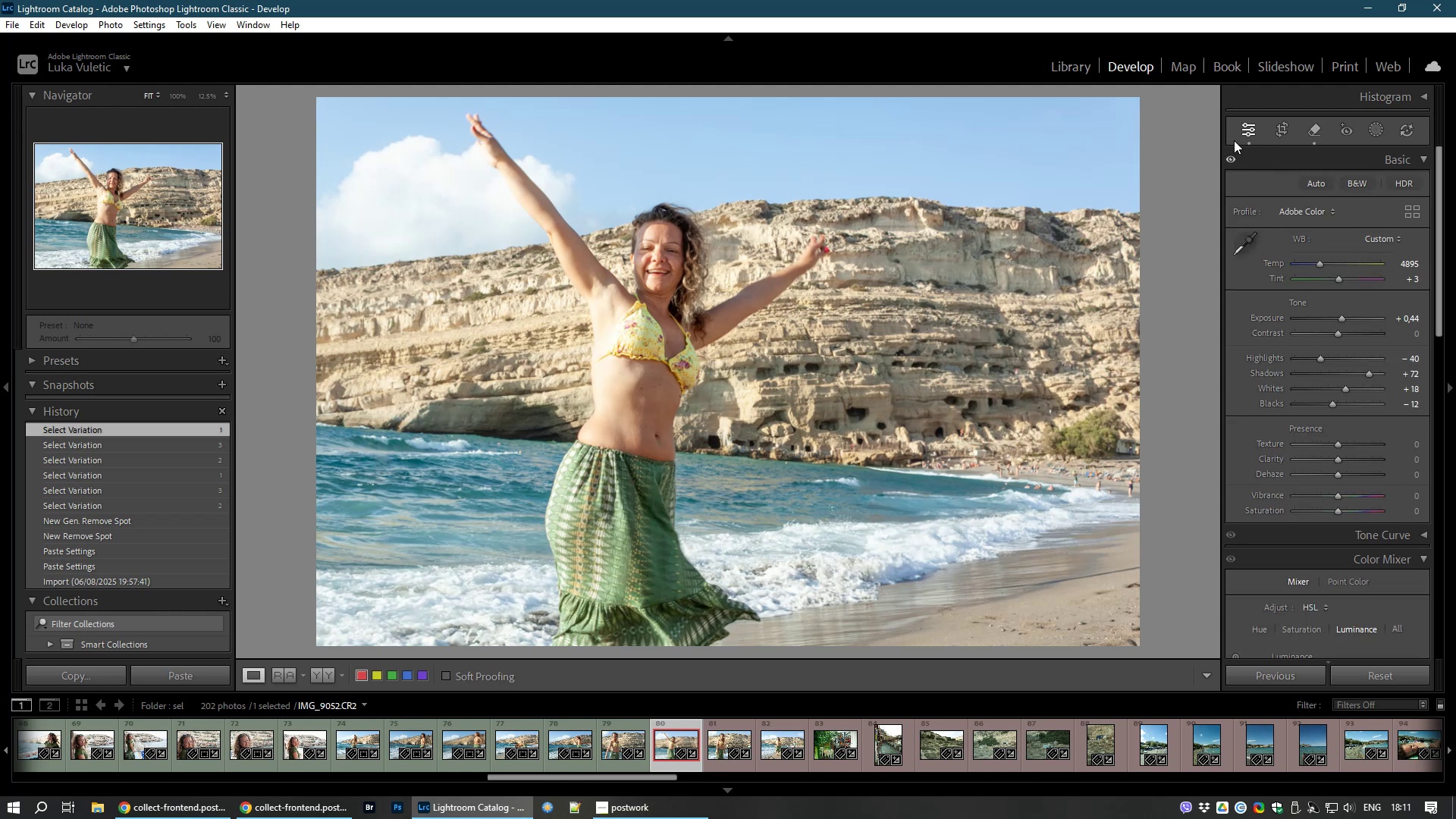 
left_click([1276, 129])
 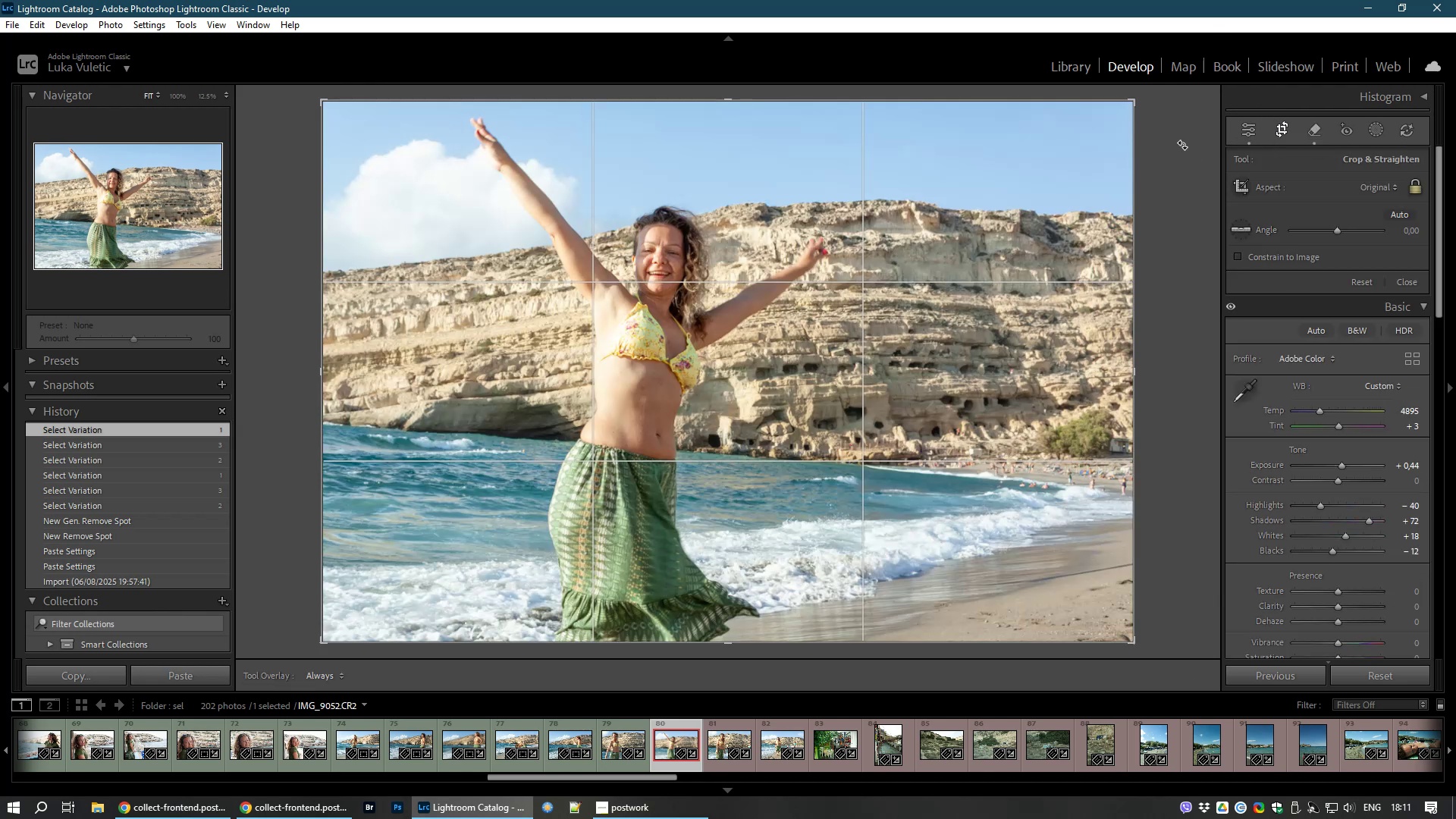 
left_click_drag(start_coordinate=[1173, 147], to_coordinate=[1148, 115])
 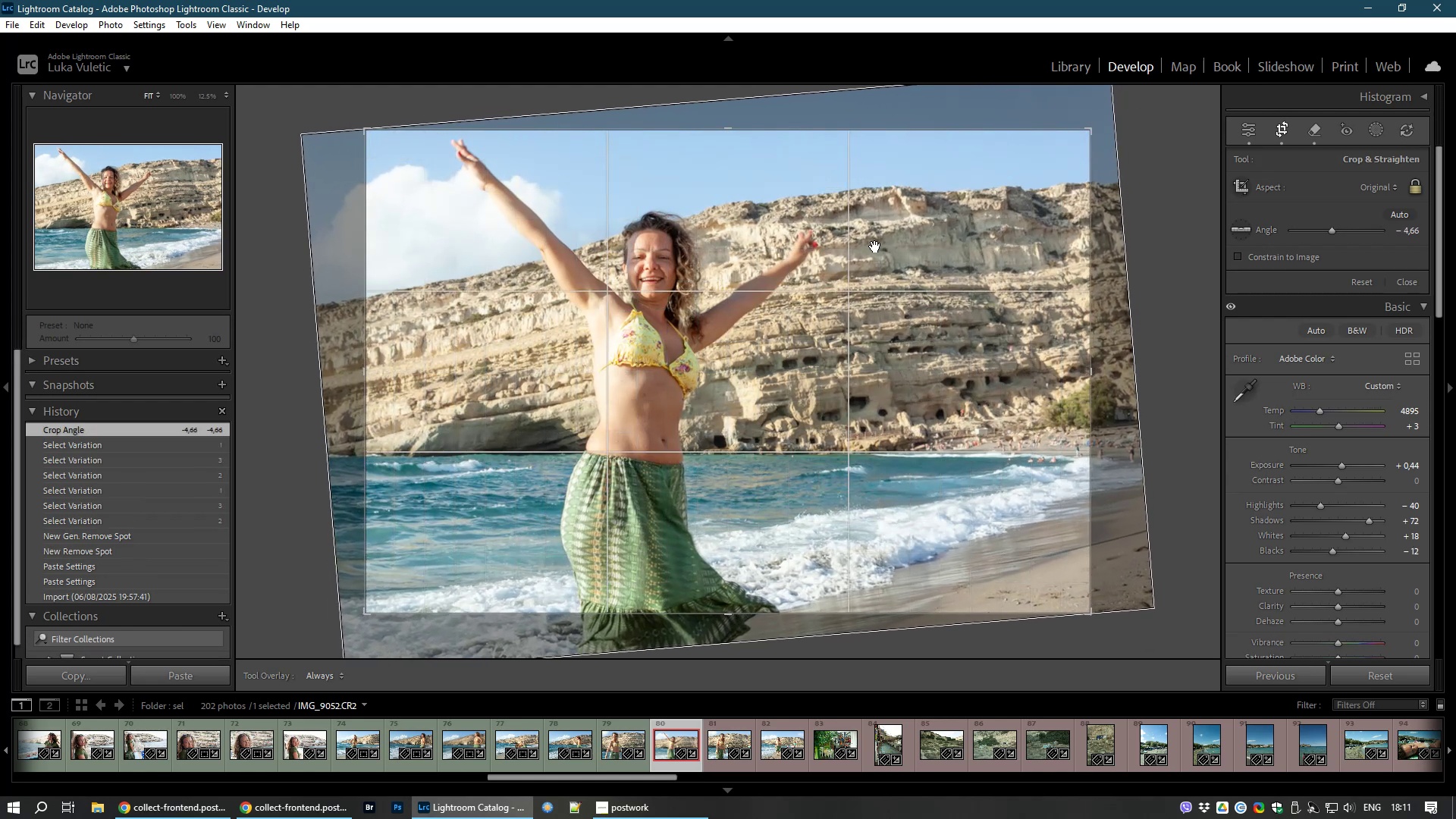 
left_click([875, 246])
 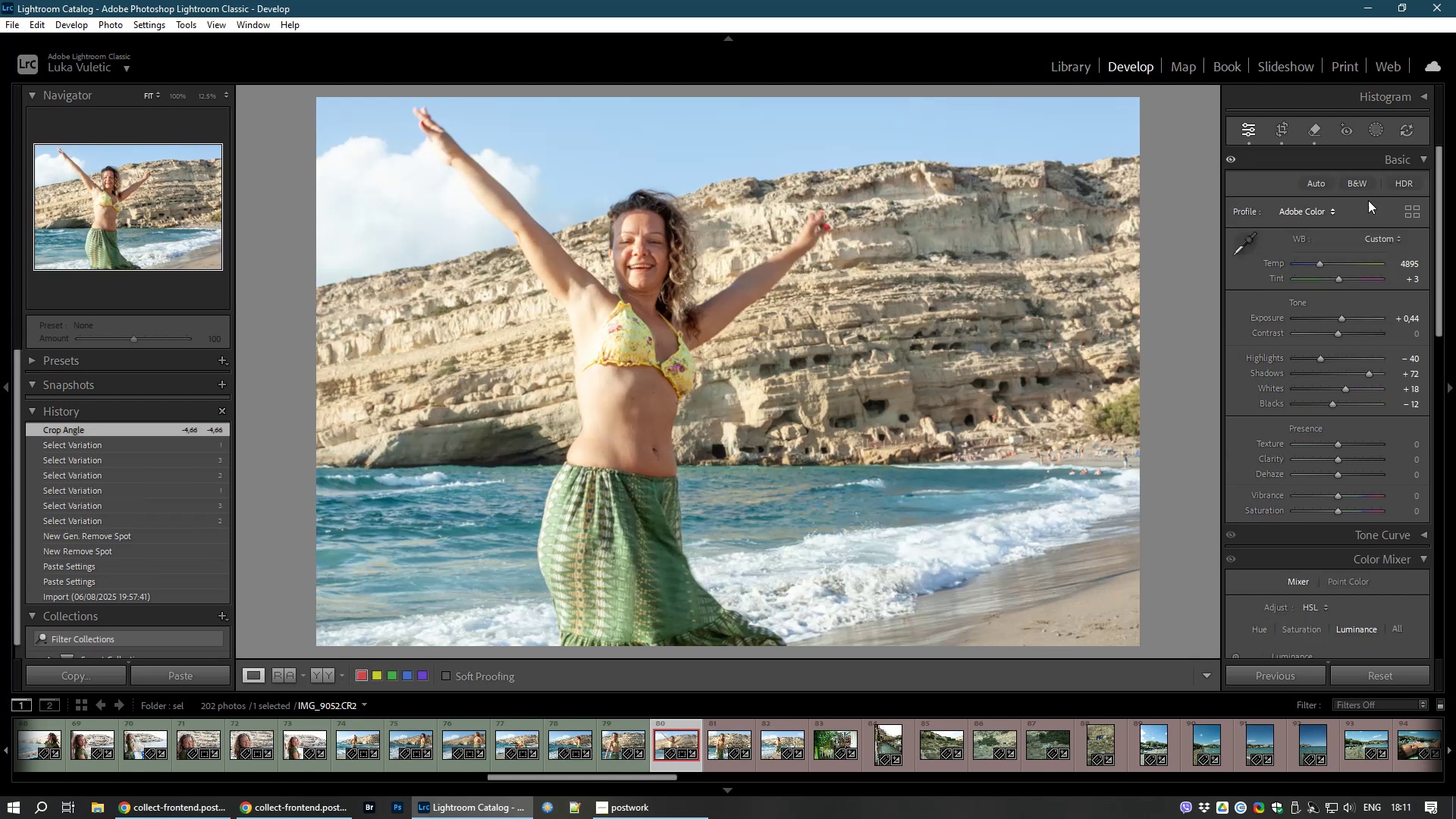 
left_click_drag(start_coordinate=[1341, 315], to_coordinate=[1336, 315])
 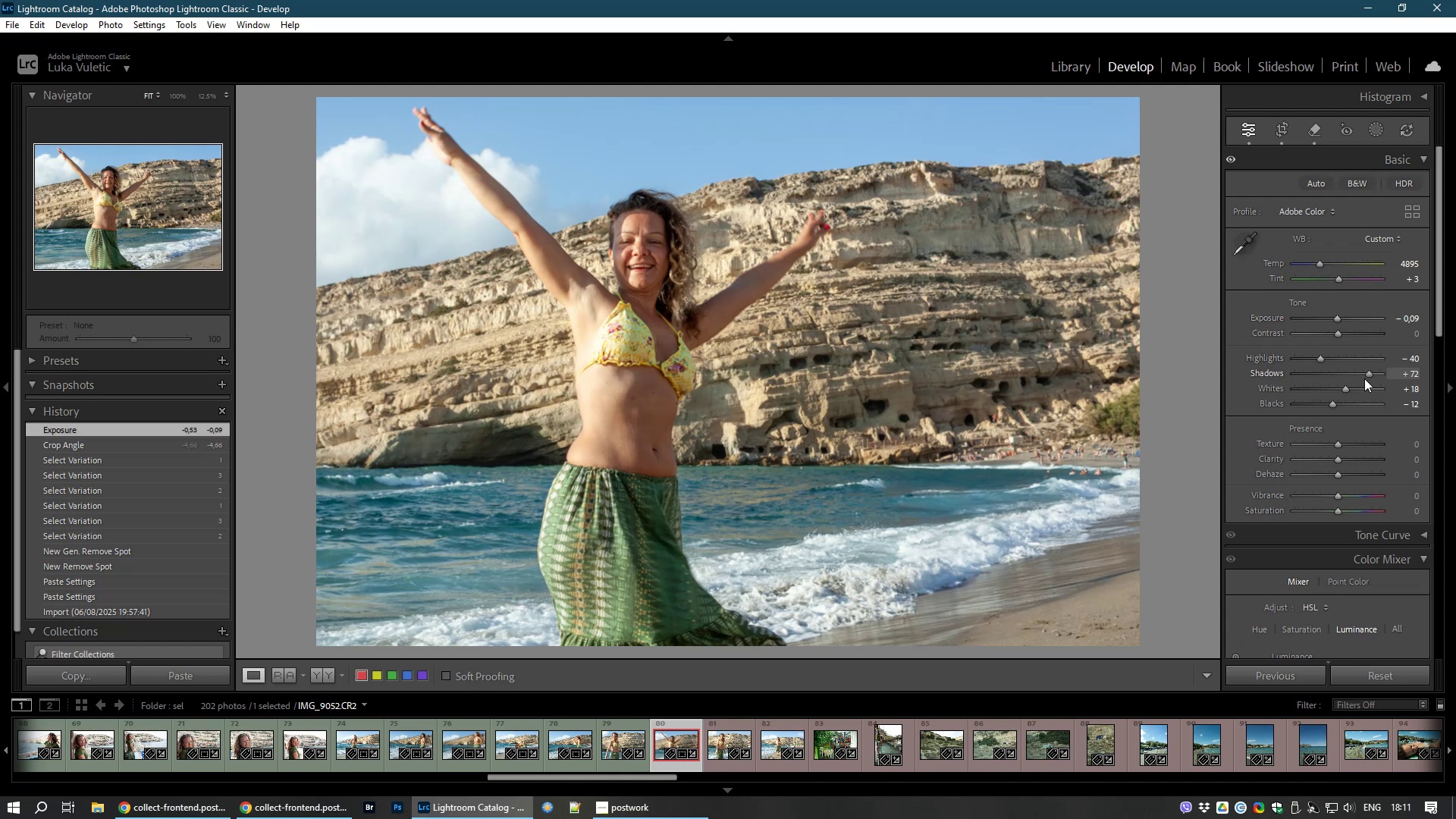 
left_click_drag(start_coordinate=[1370, 372], to_coordinate=[1389, 373])
 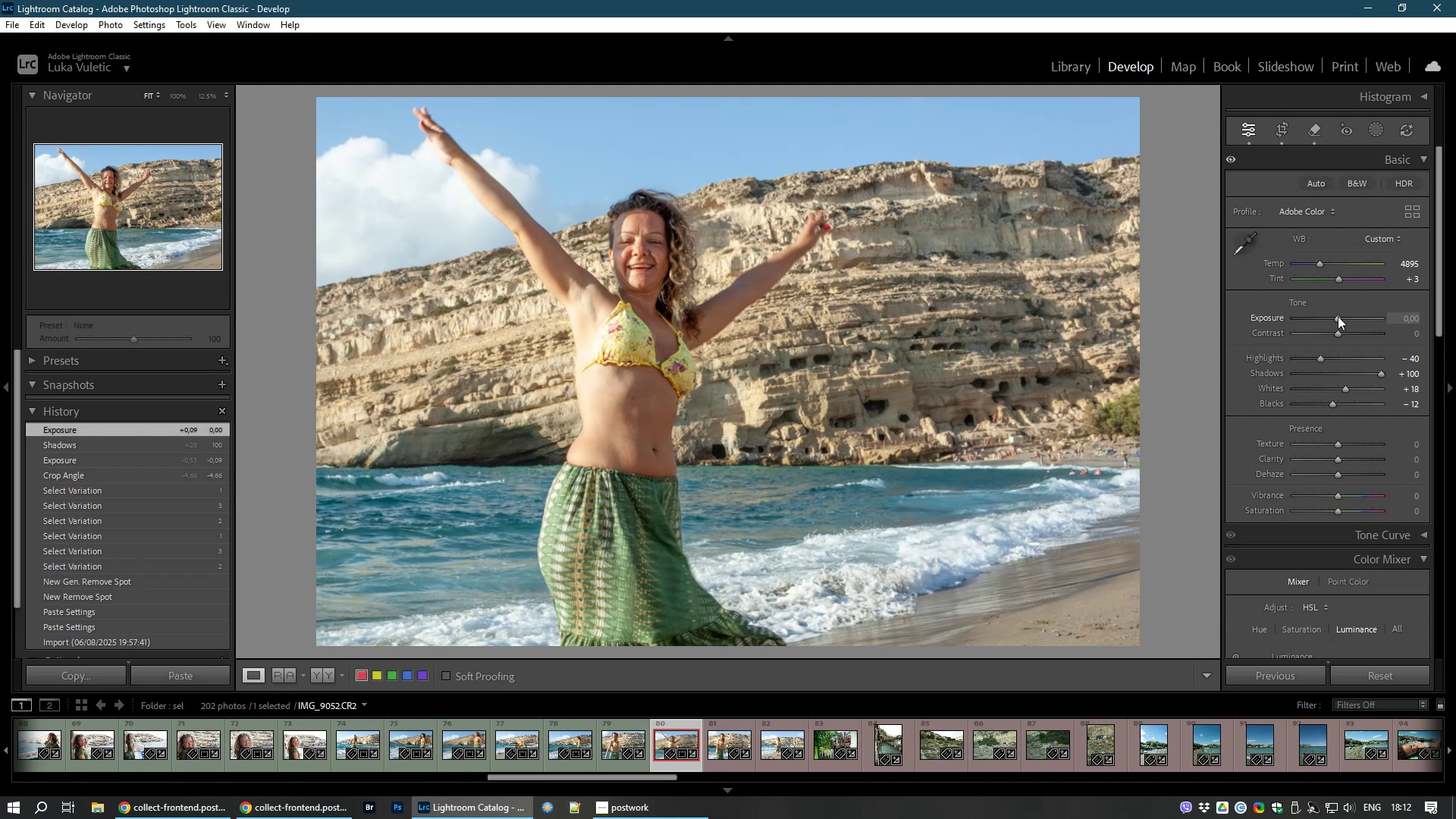 
wait(15.46)
 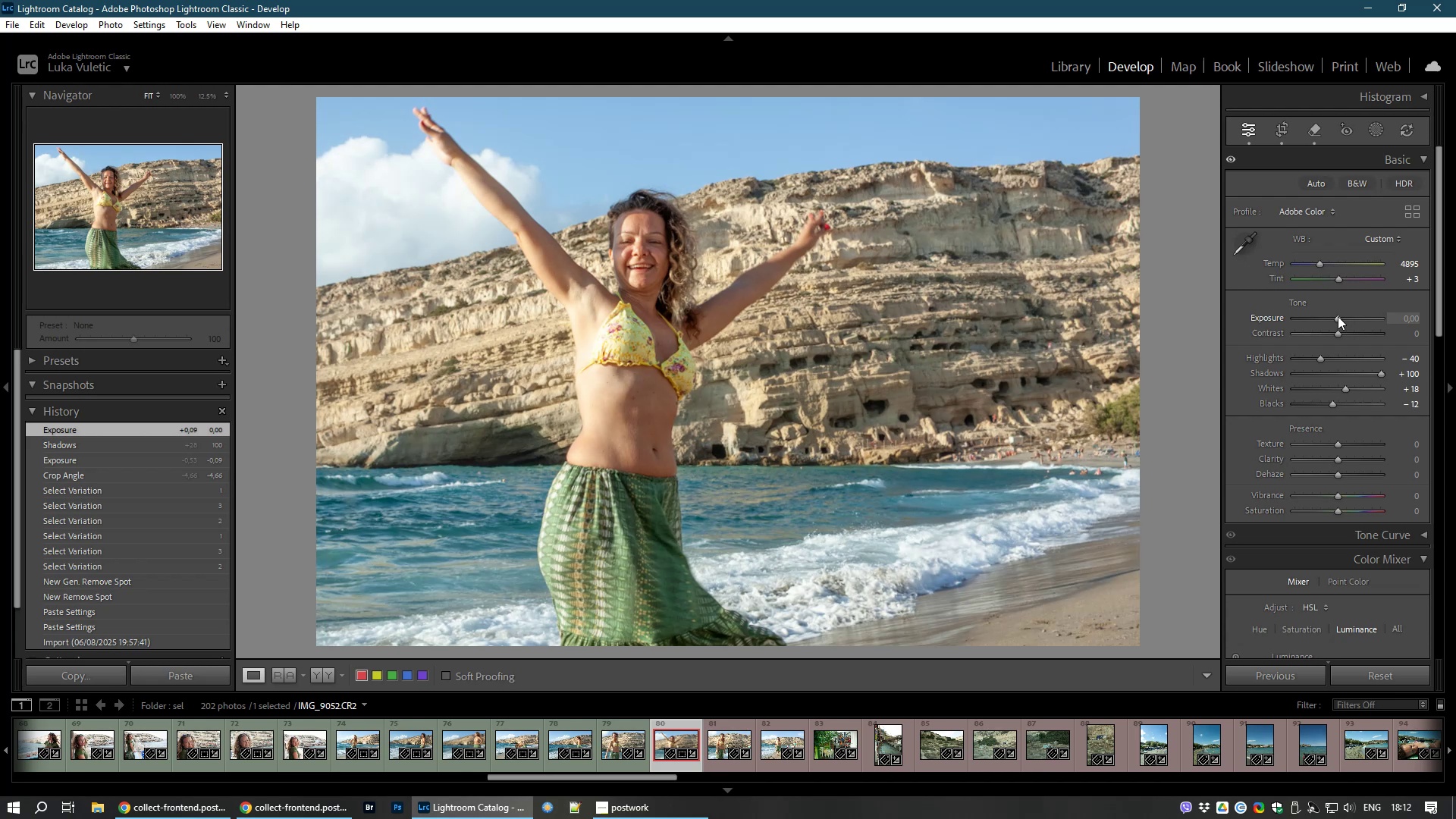 
left_click_drag(start_coordinate=[1347, 389], to_coordinate=[1347, 381])
 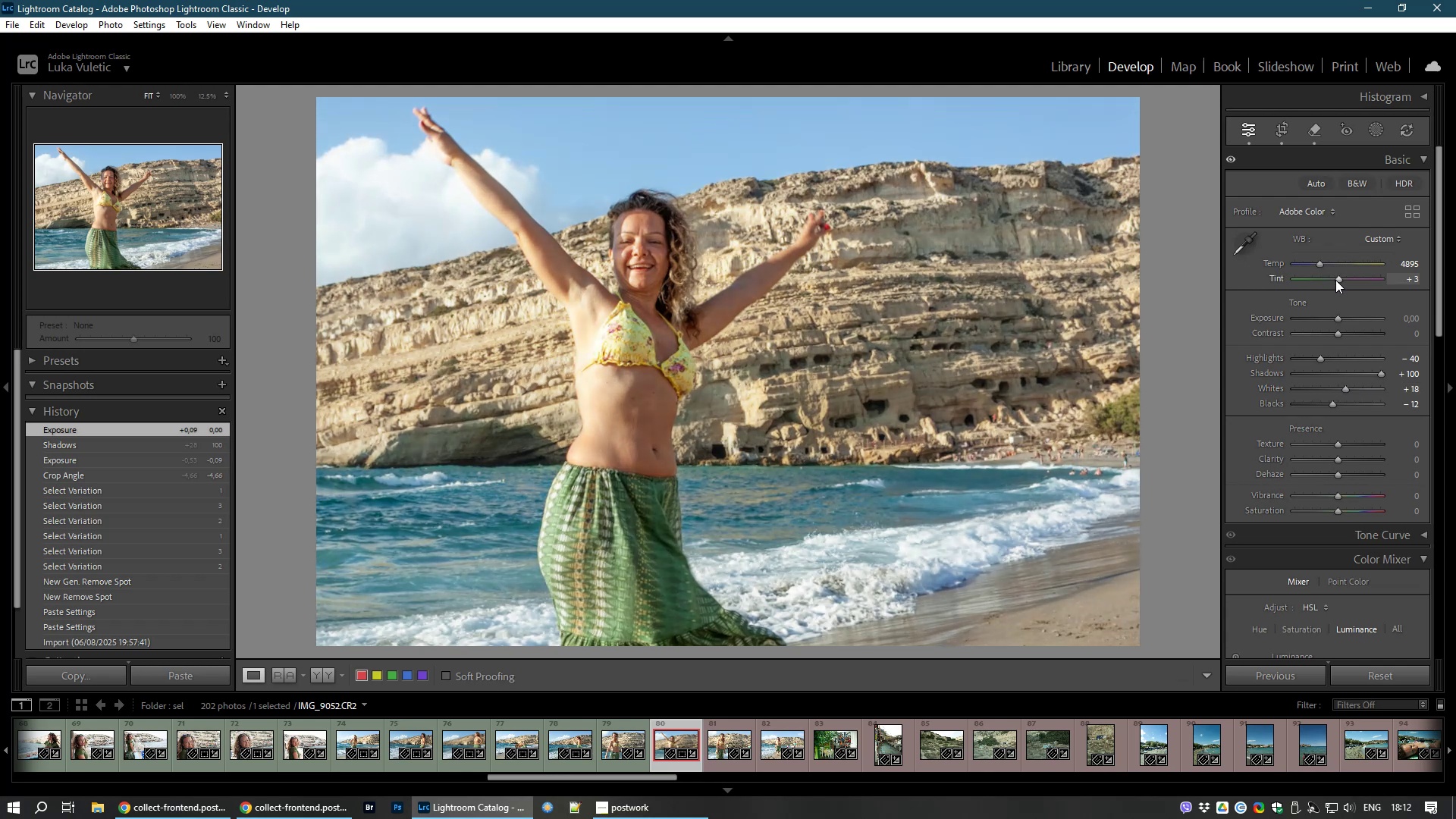 
left_click_drag(start_coordinate=[1338, 280], to_coordinate=[1342, 280])
 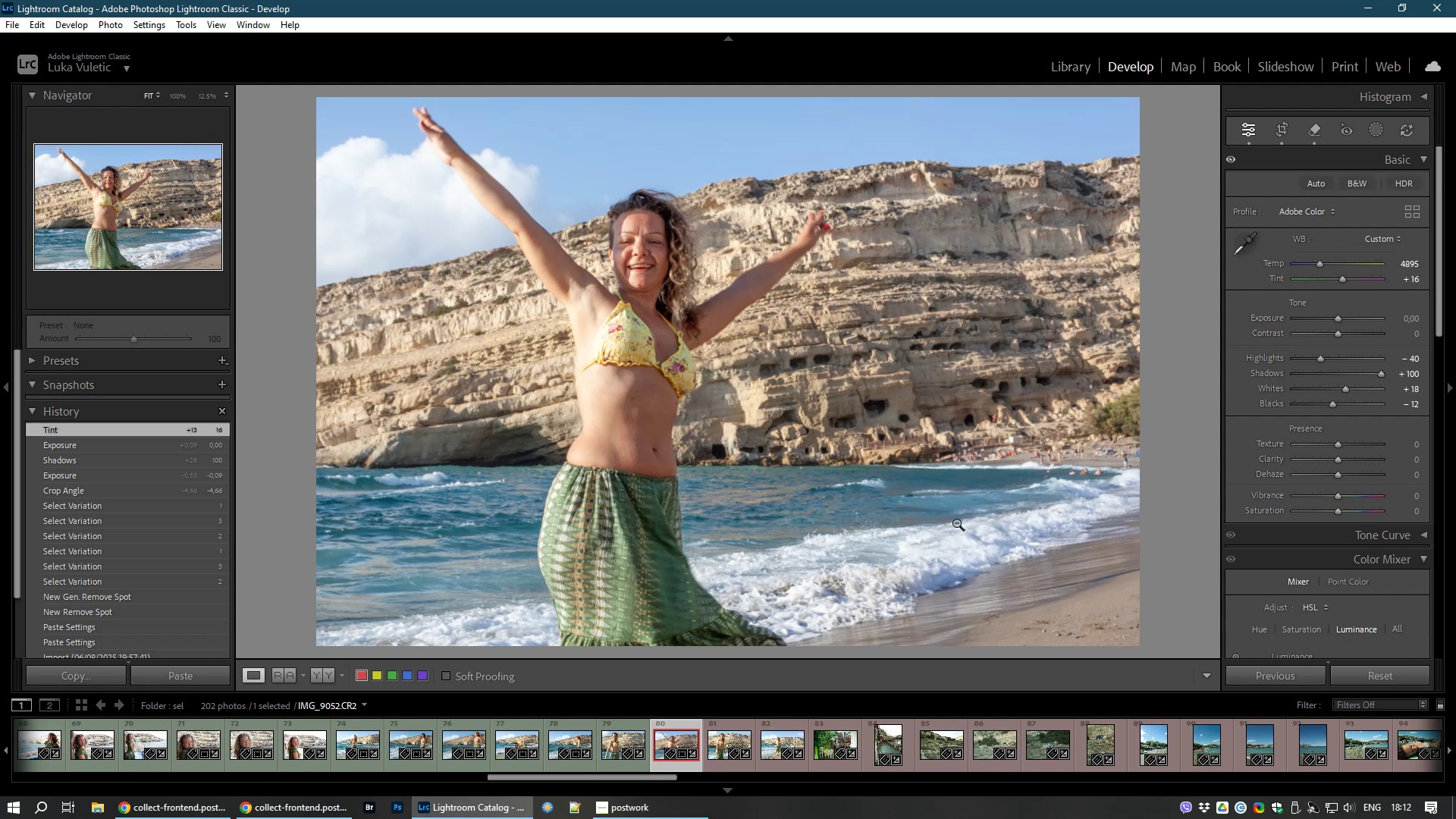 
key(8)
 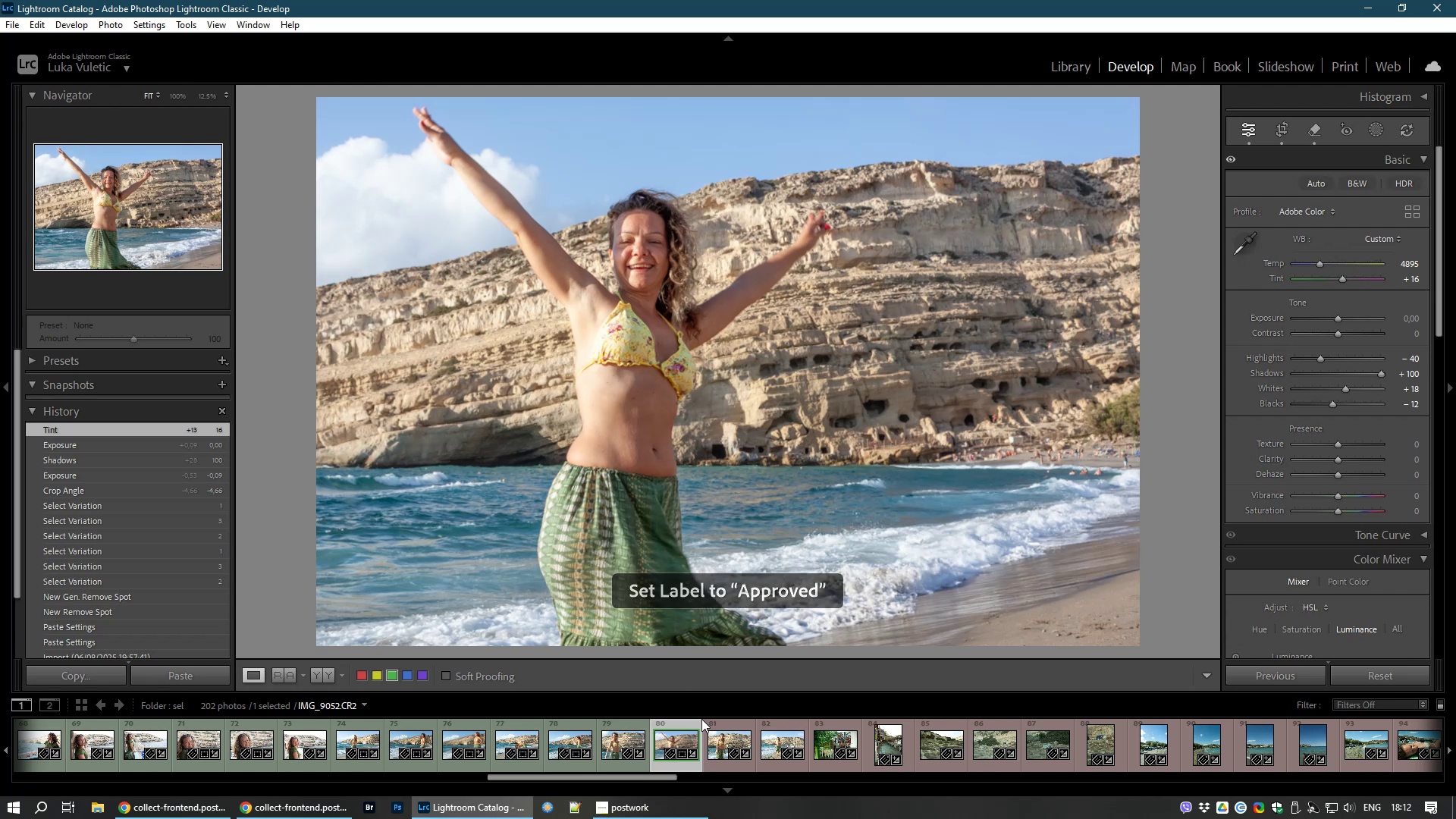 
left_click([715, 749])
 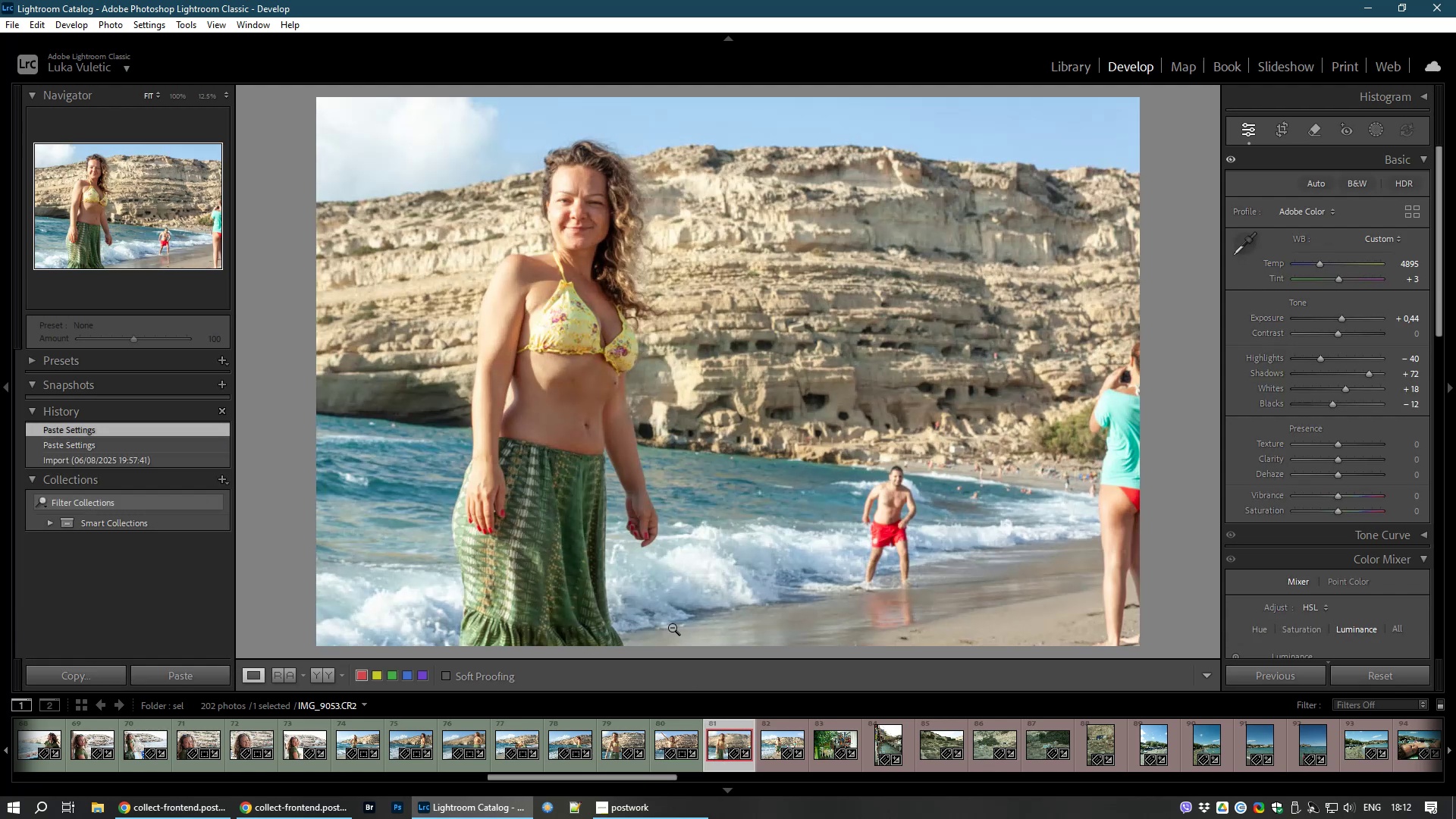 
wait(8.96)
 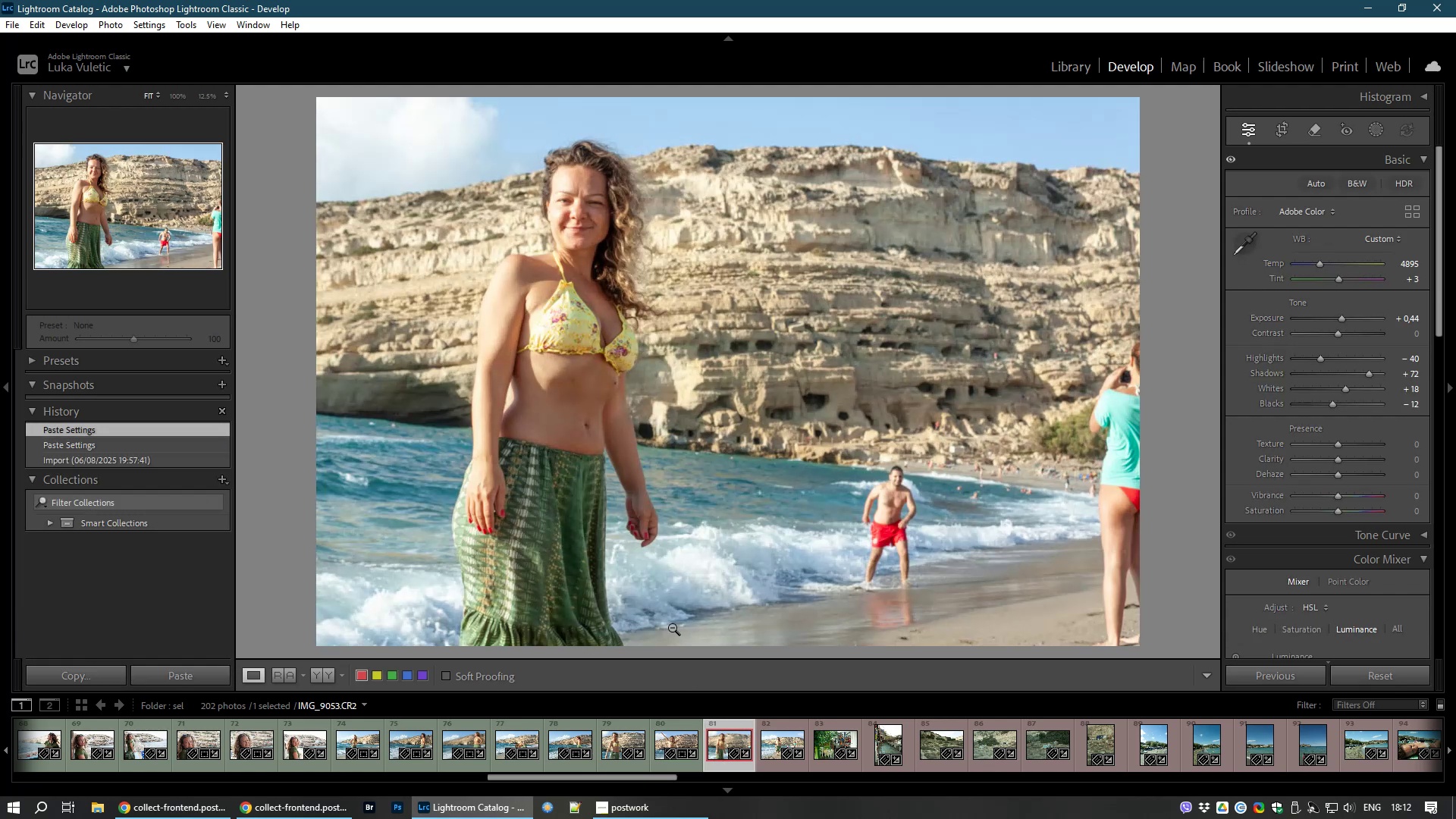 
left_click([1416, 184])
 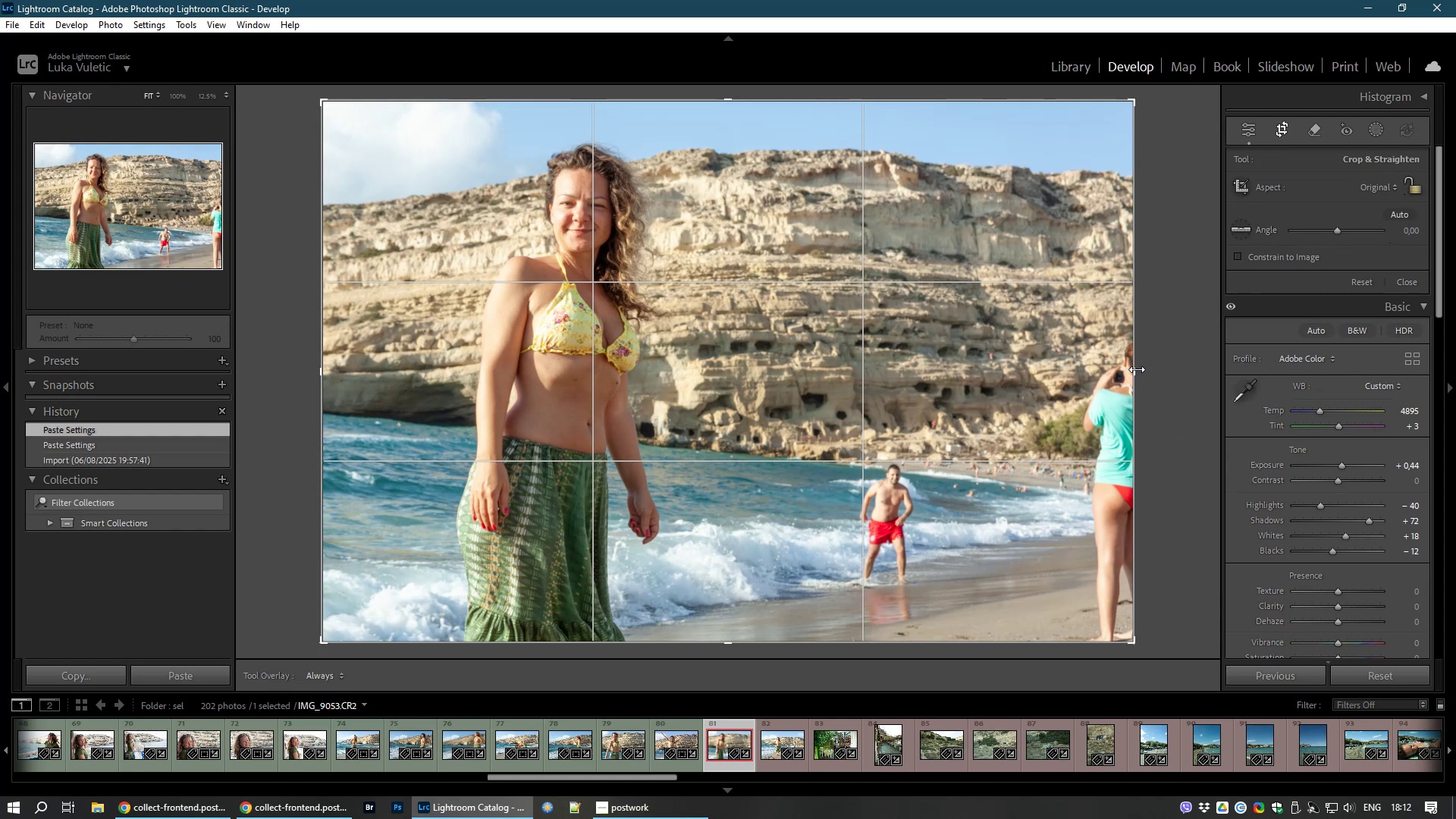 
left_click_drag(start_coordinate=[1144, 369], to_coordinate=[1006, 388])
 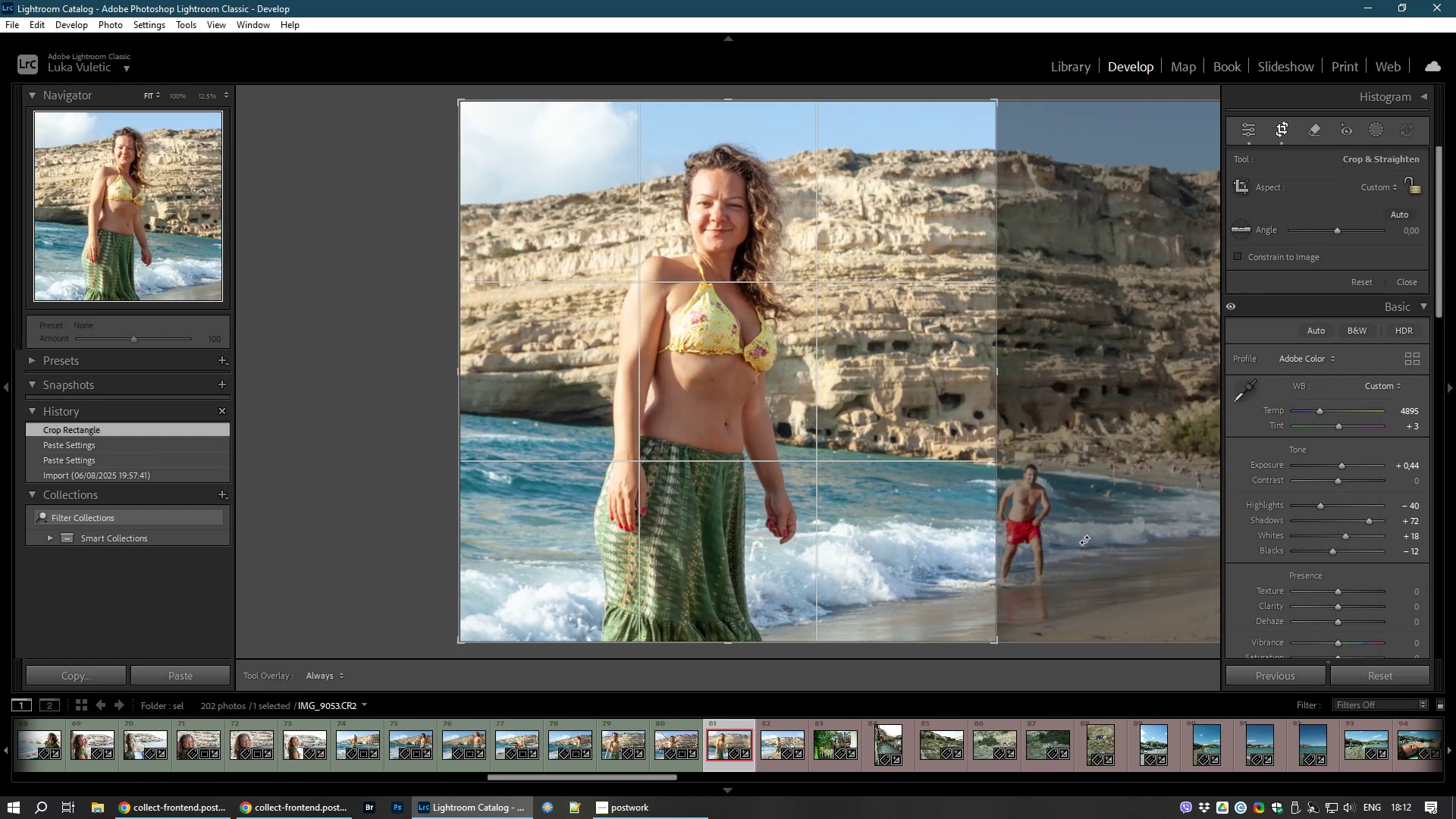 
left_click_drag(start_coordinate=[1087, 542], to_coordinate=[1087, 496])
 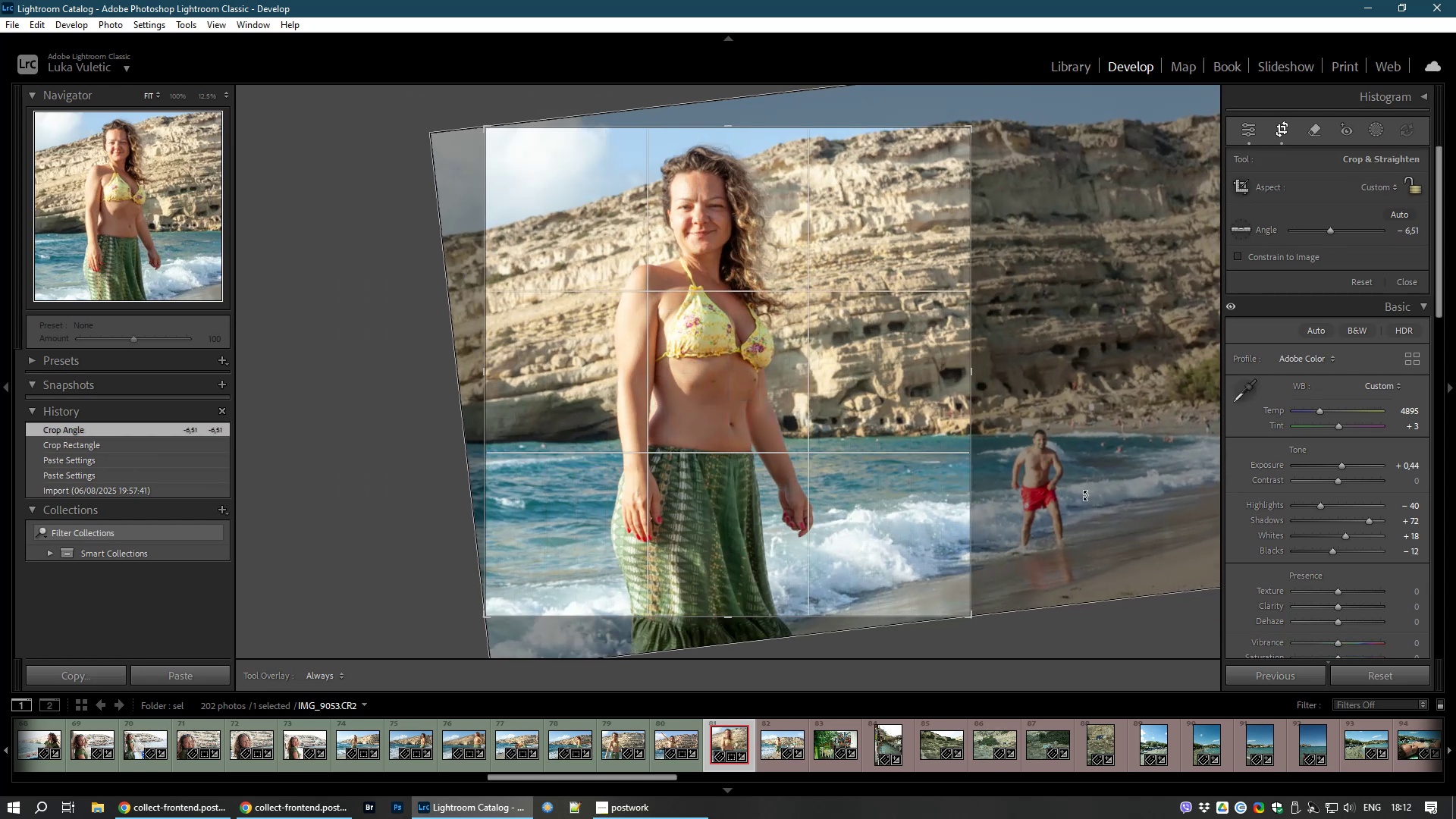 
left_click([1087, 496])
 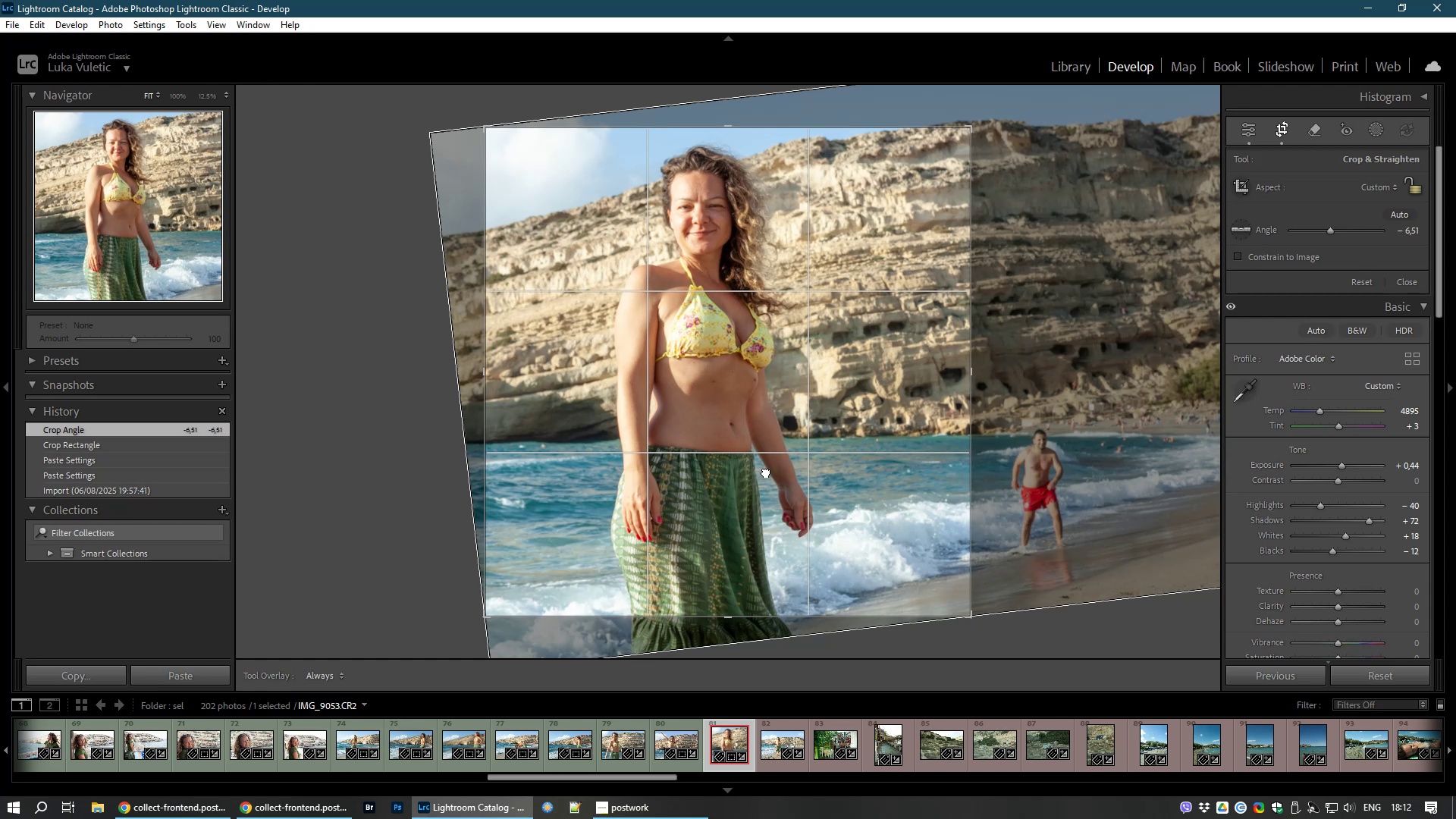 
double_click([766, 472])
 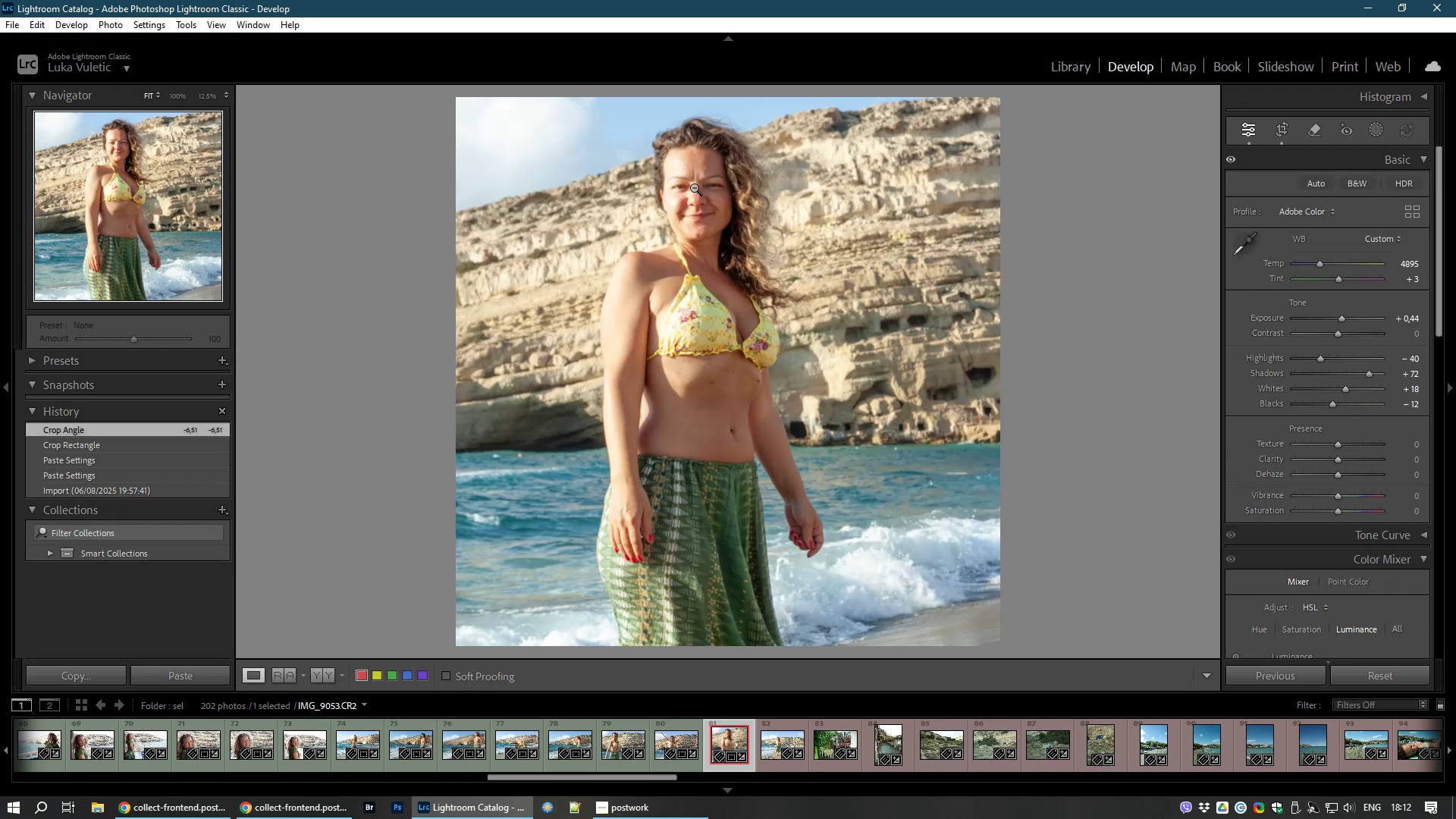 
left_click([721, 212])
 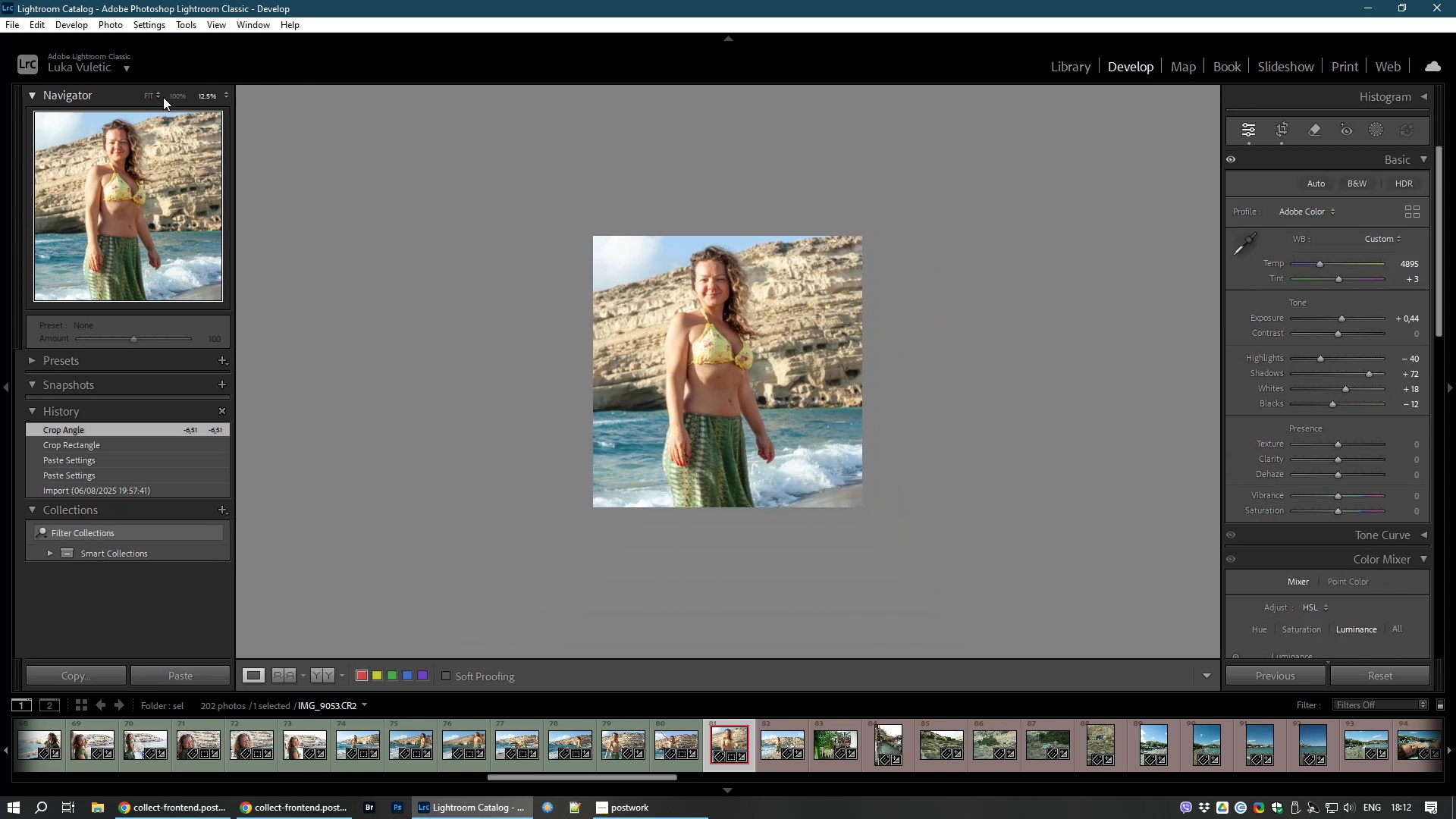 
left_click([177, 92])
 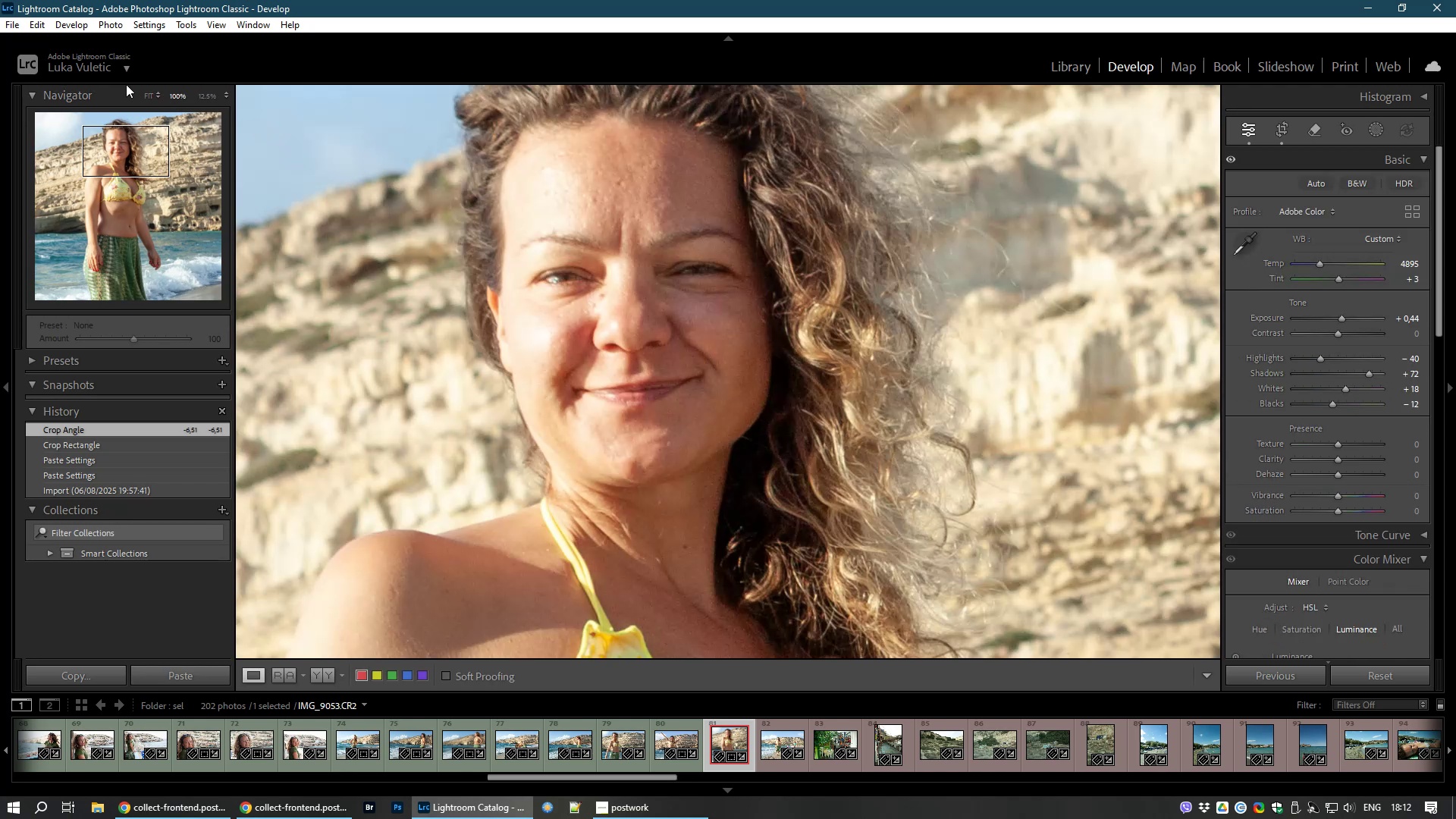 
left_click([149, 96])
 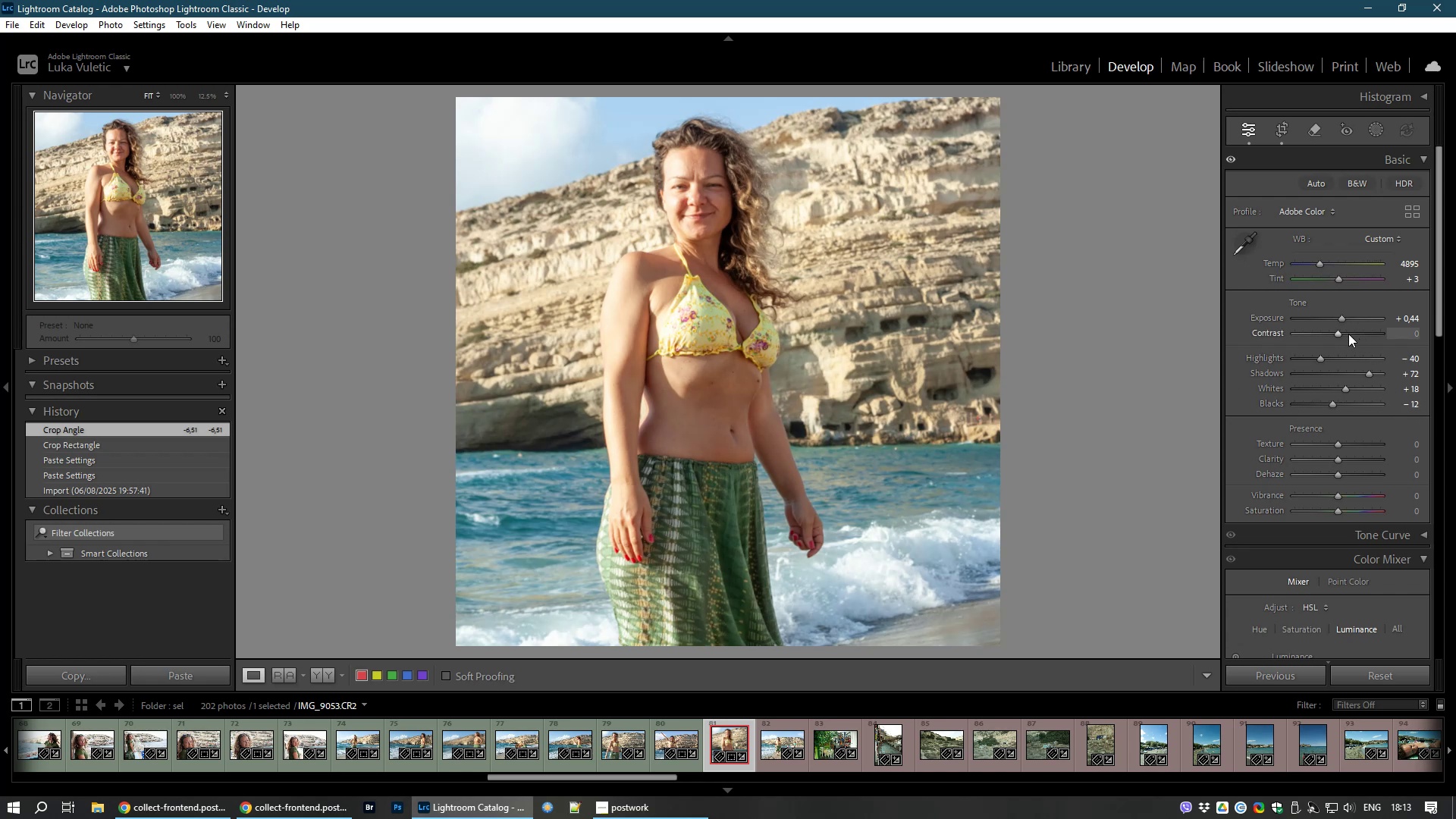 
left_click_drag(start_coordinate=[1339, 334], to_coordinate=[1344, 334])
 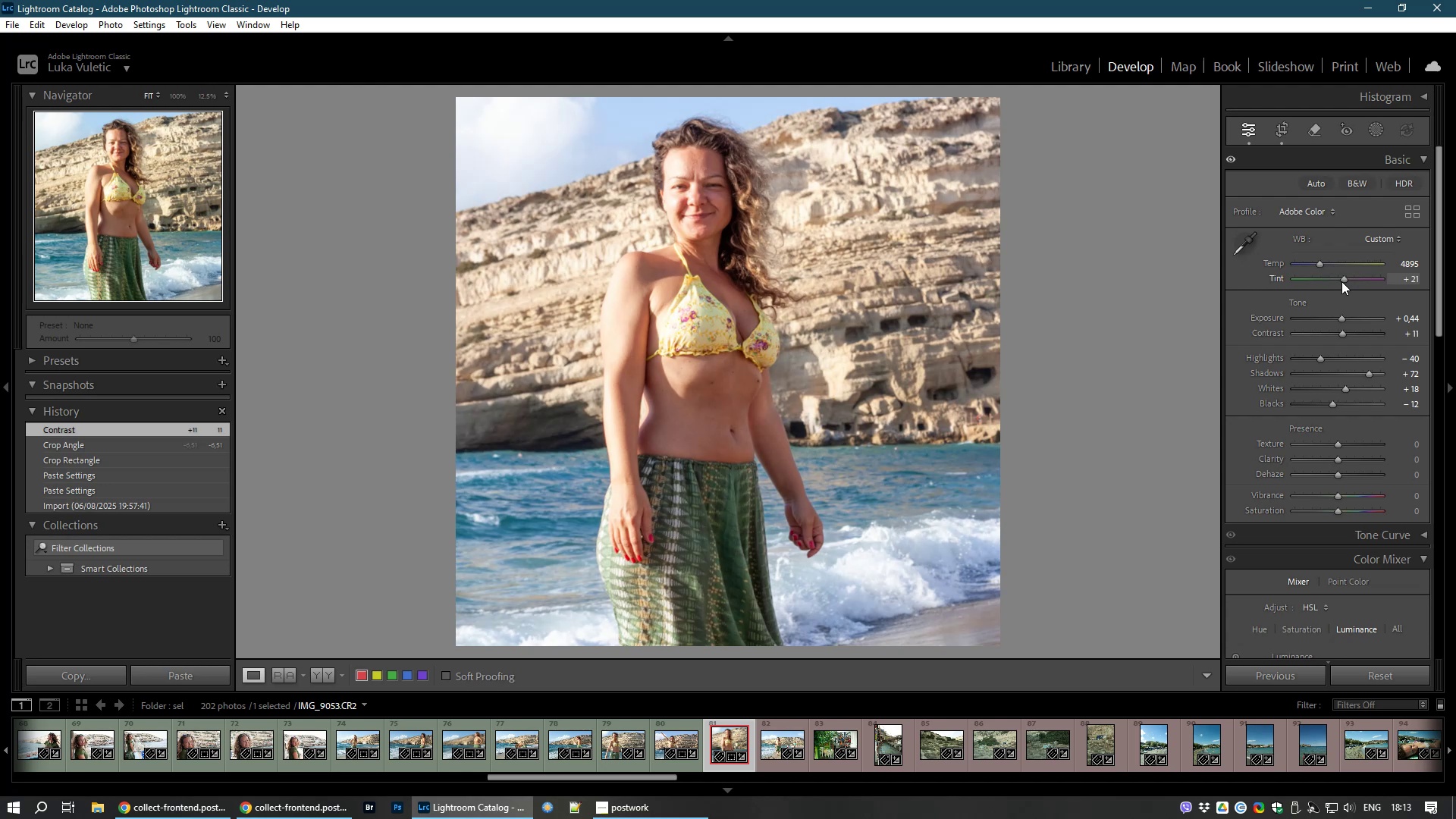 
wait(10.73)
 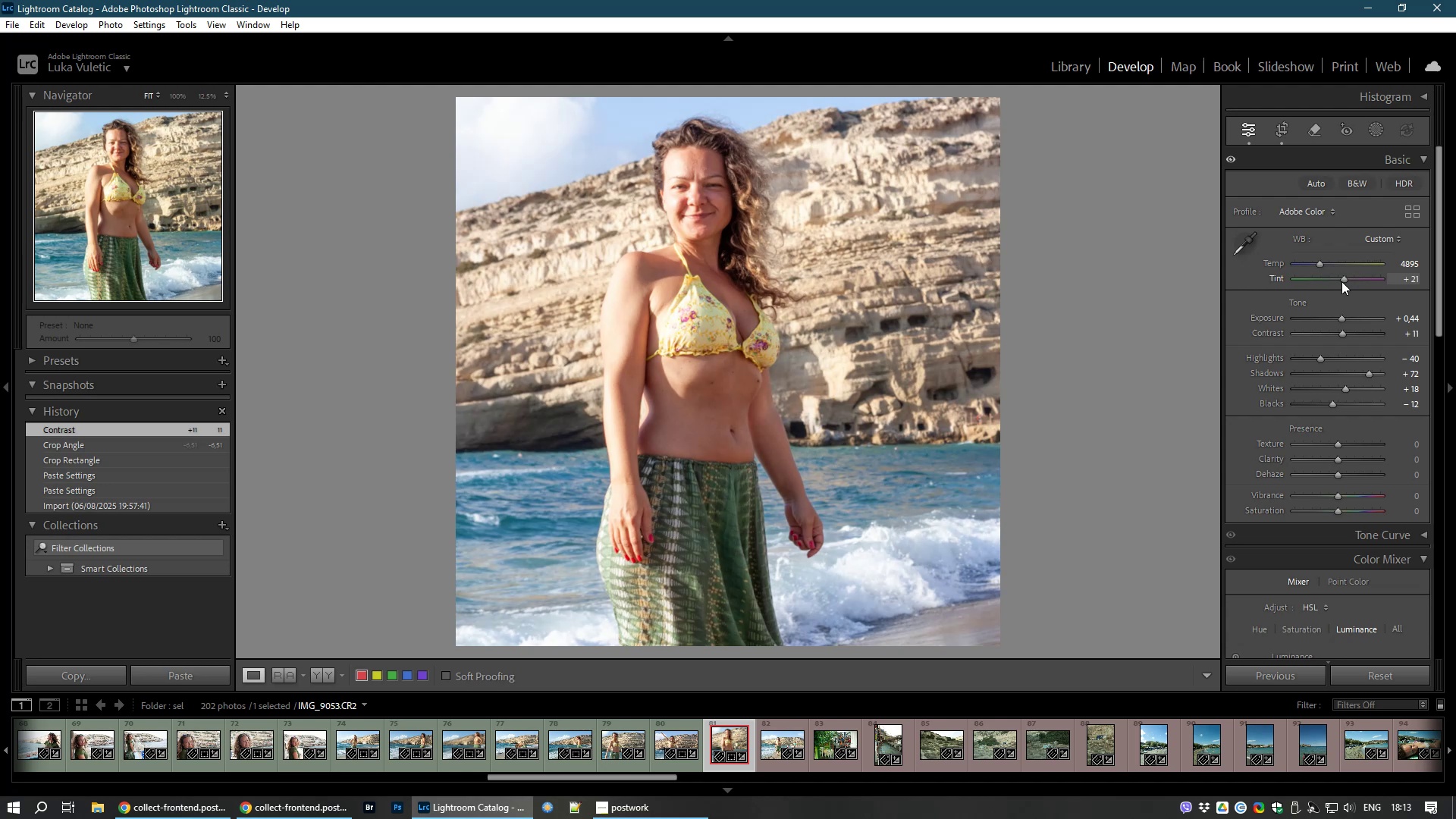 
left_click_drag(start_coordinate=[1318, 263], to_coordinate=[1313, 264])
 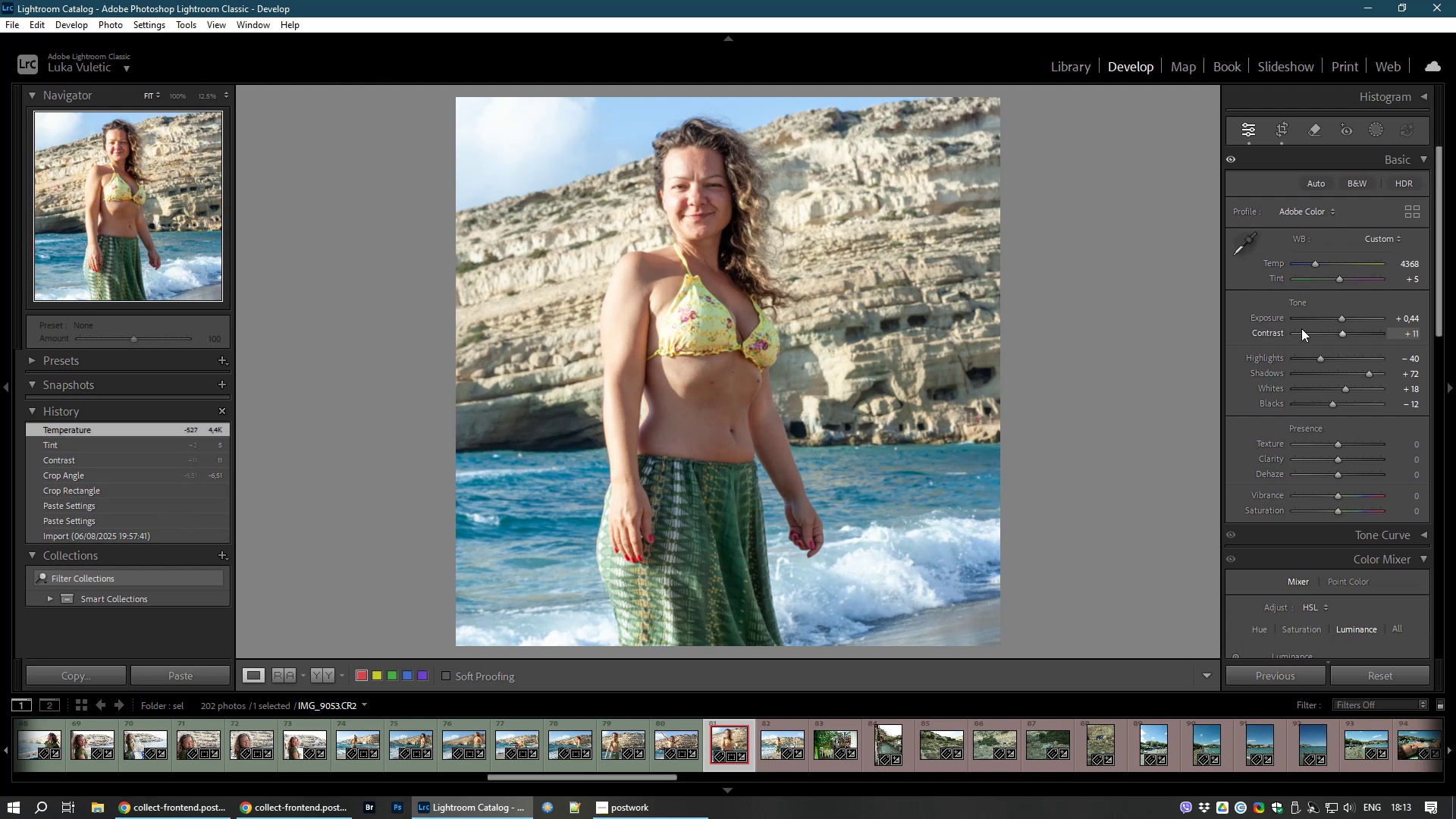 
key(8)
 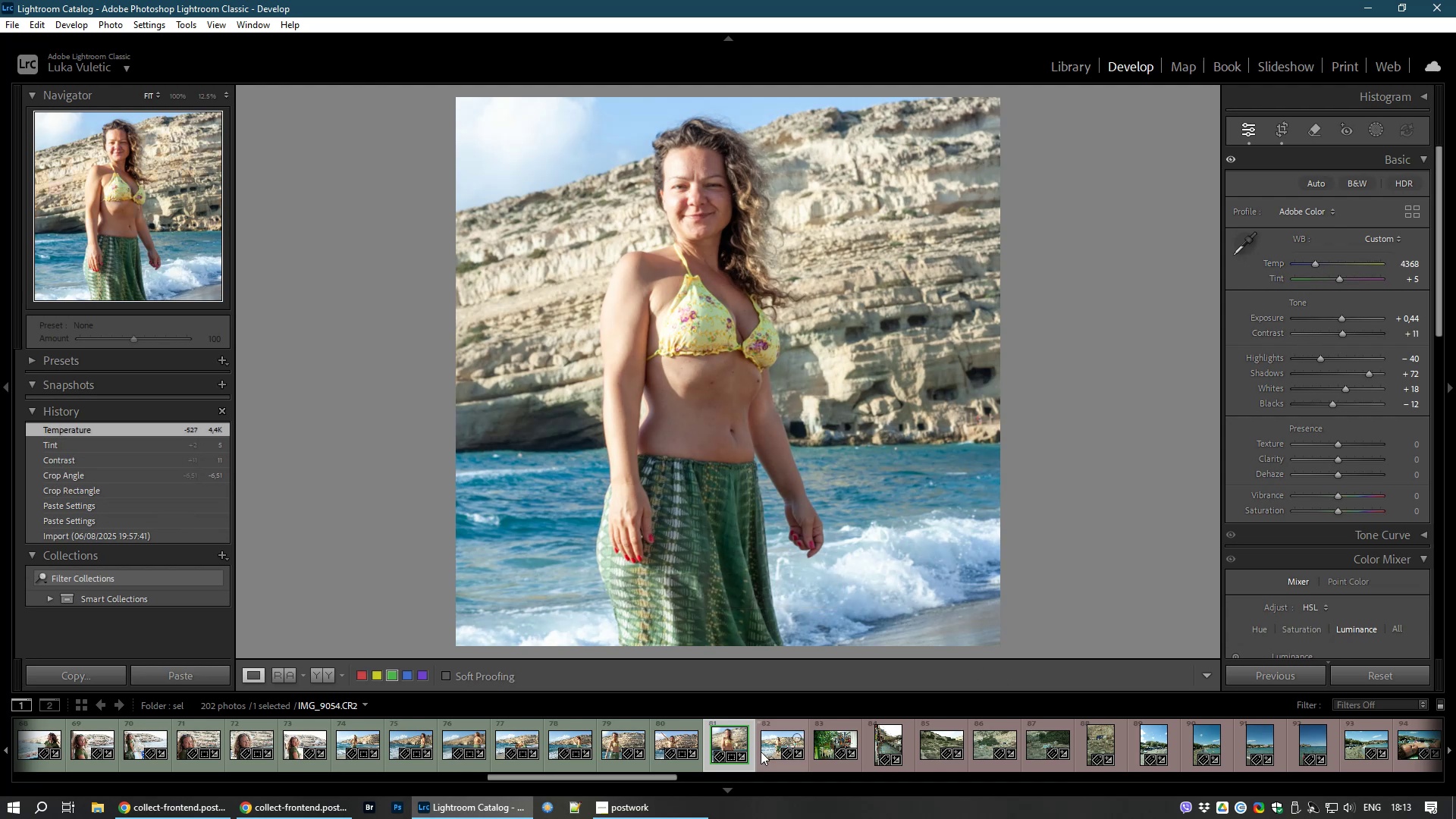 
left_click([767, 753])
 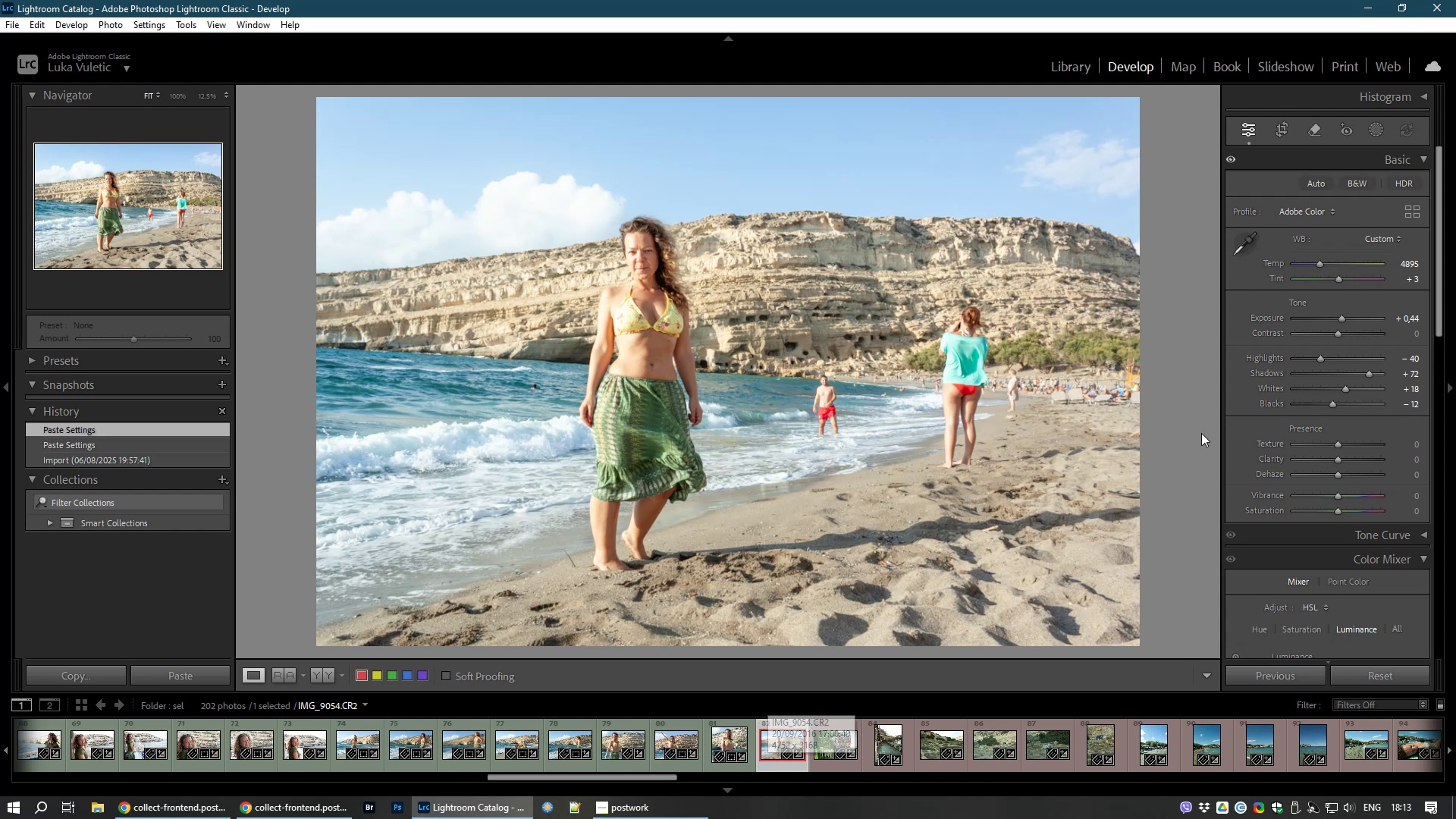 
wait(5.98)
 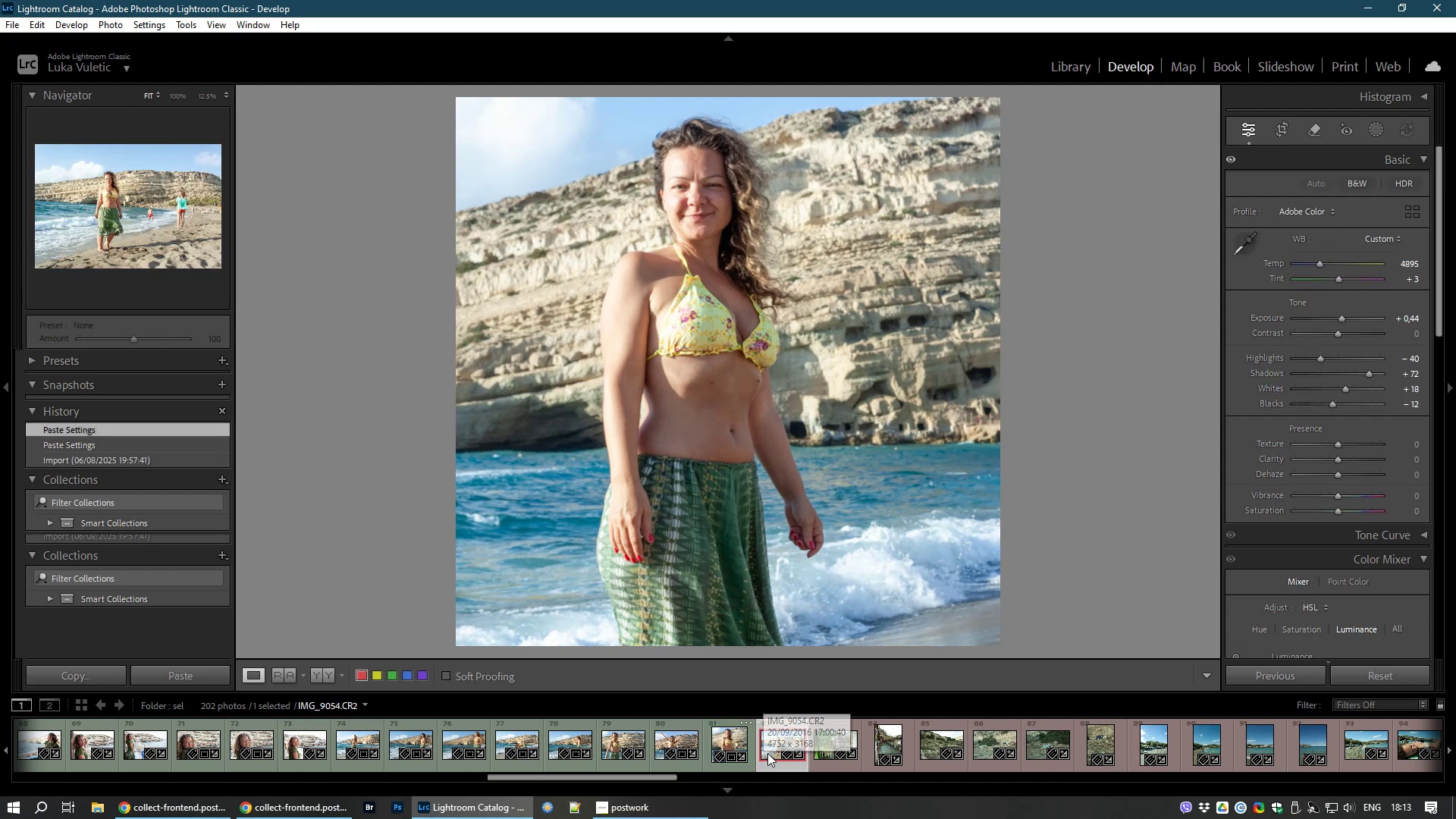 
left_click_drag(start_coordinate=[1341, 317], to_coordinate=[1338, 322])
 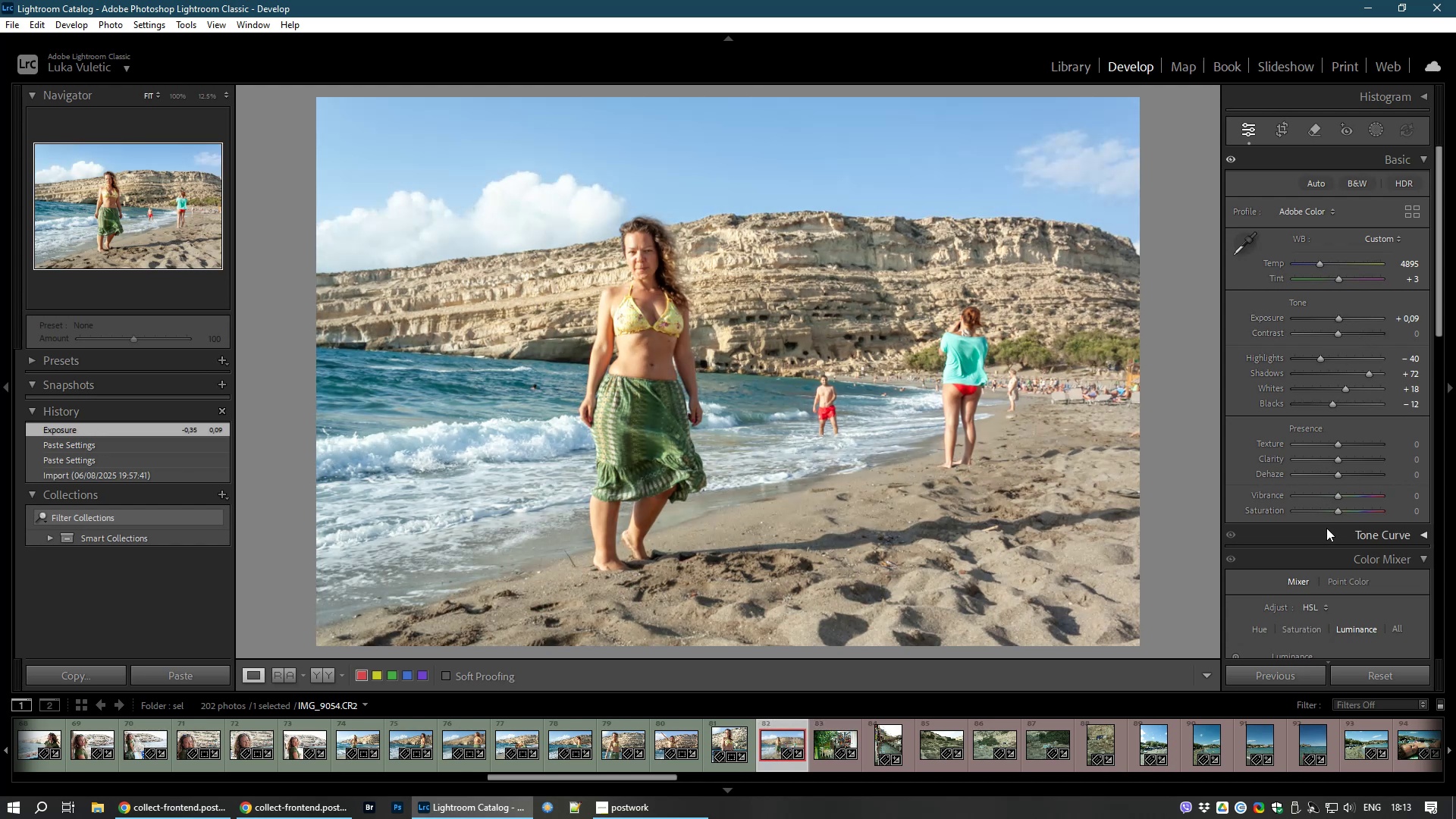 
left_click_drag(start_coordinate=[1339, 495], to_coordinate=[1344, 493])
 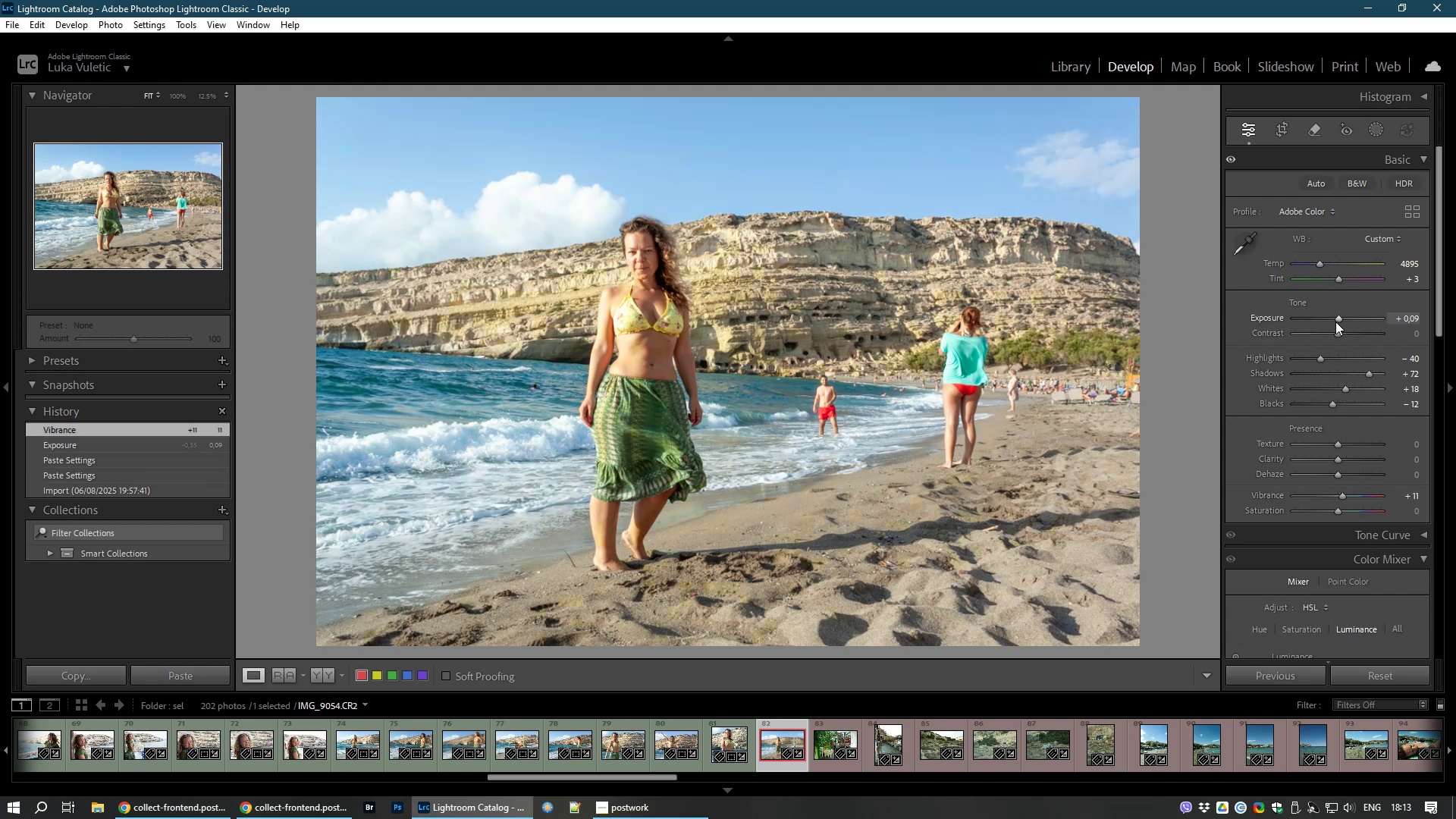 
wait(10.44)
 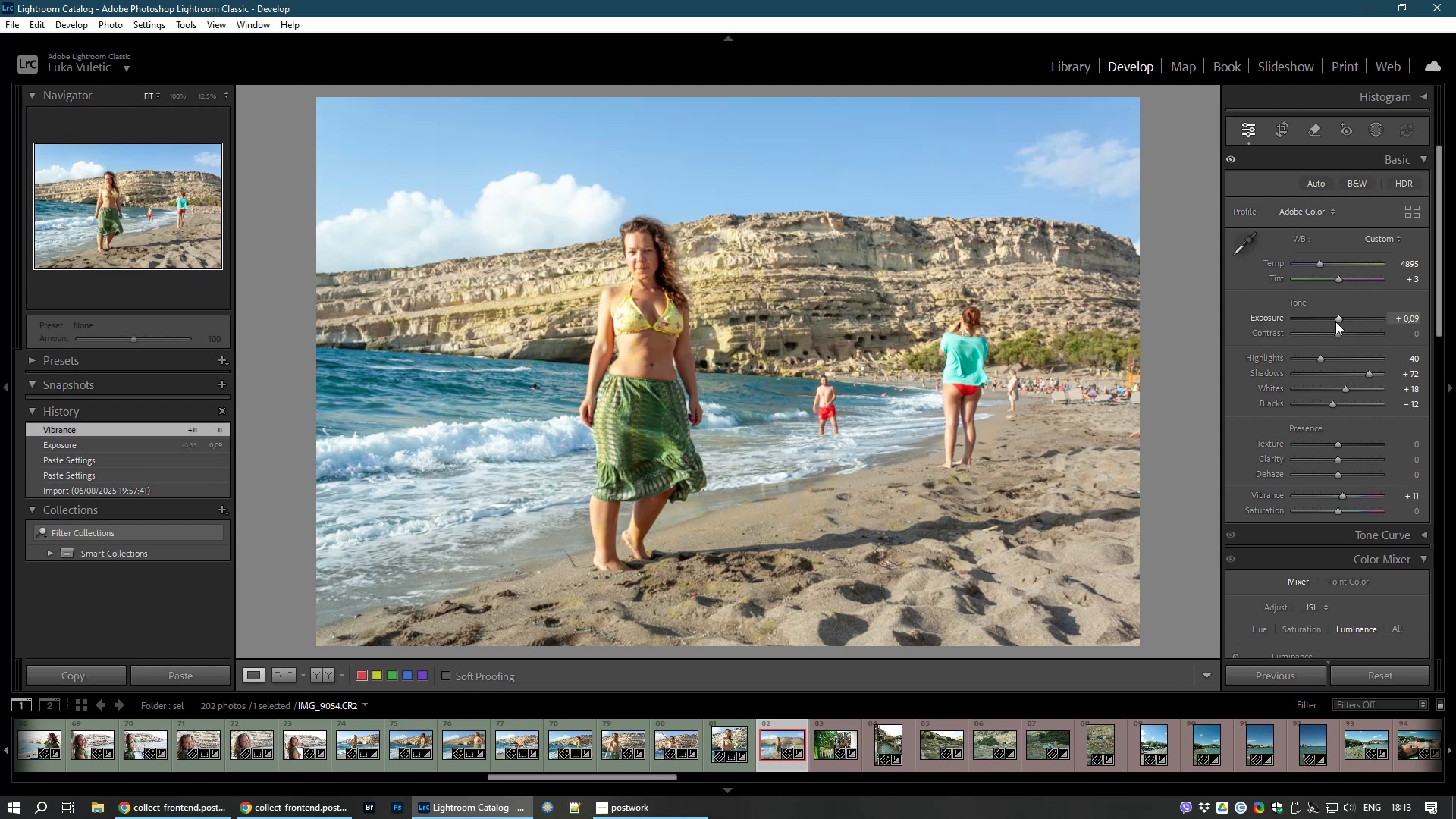 
left_click_drag(start_coordinate=[1319, 356], to_coordinate=[1309, 359])
 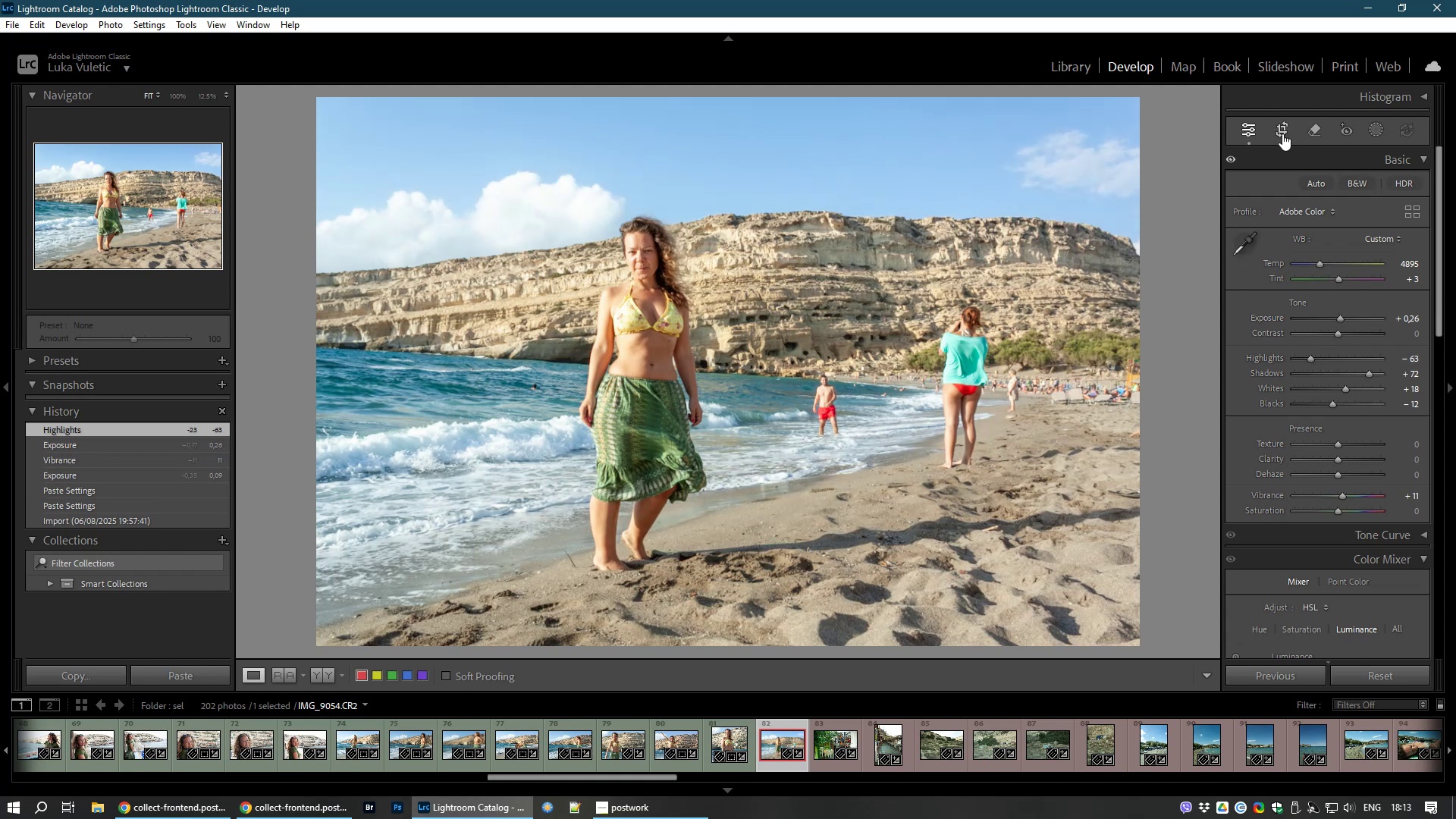 
left_click([1282, 133])
 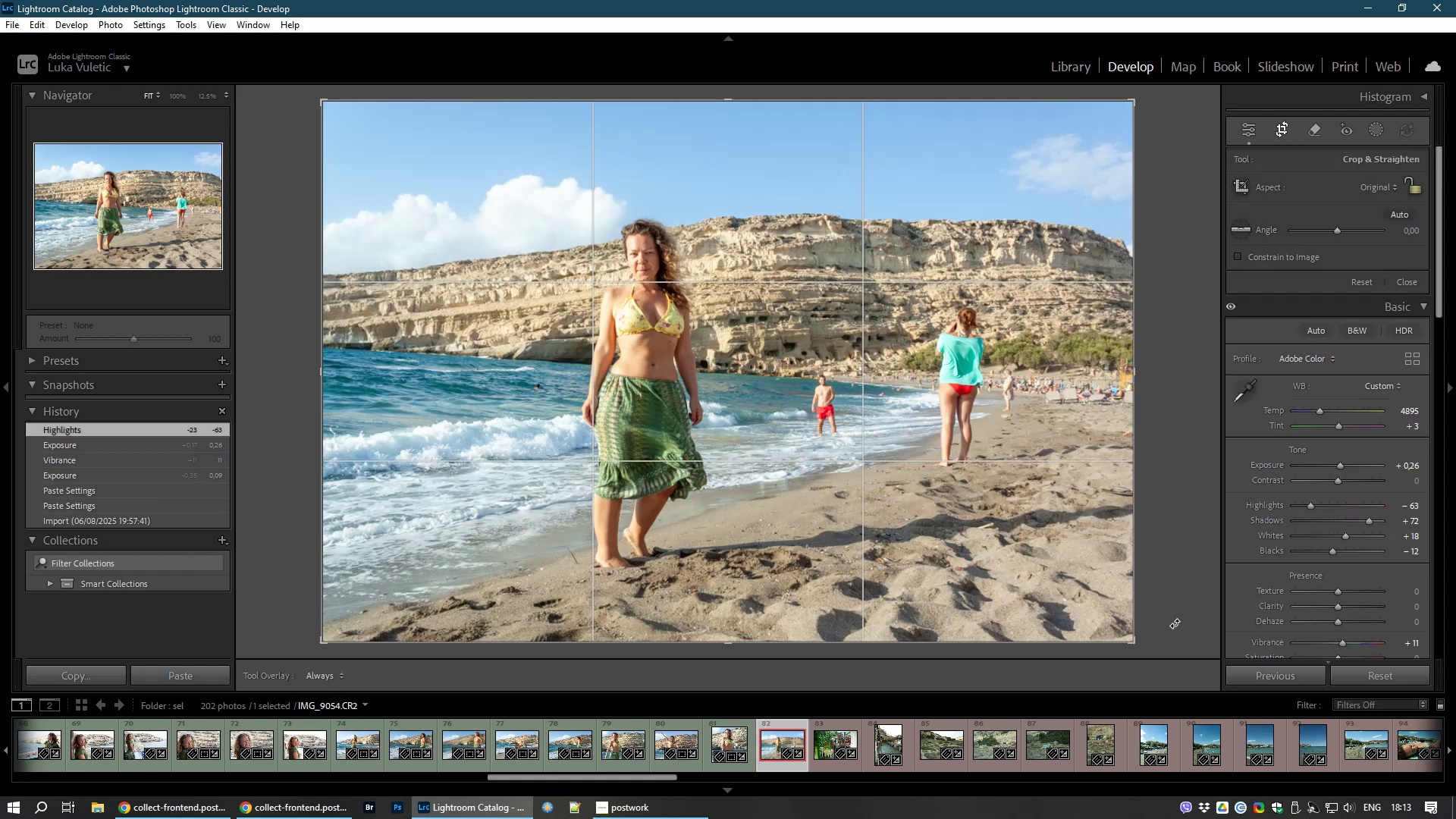 
left_click_drag(start_coordinate=[1175, 627], to_coordinate=[1179, 604])
 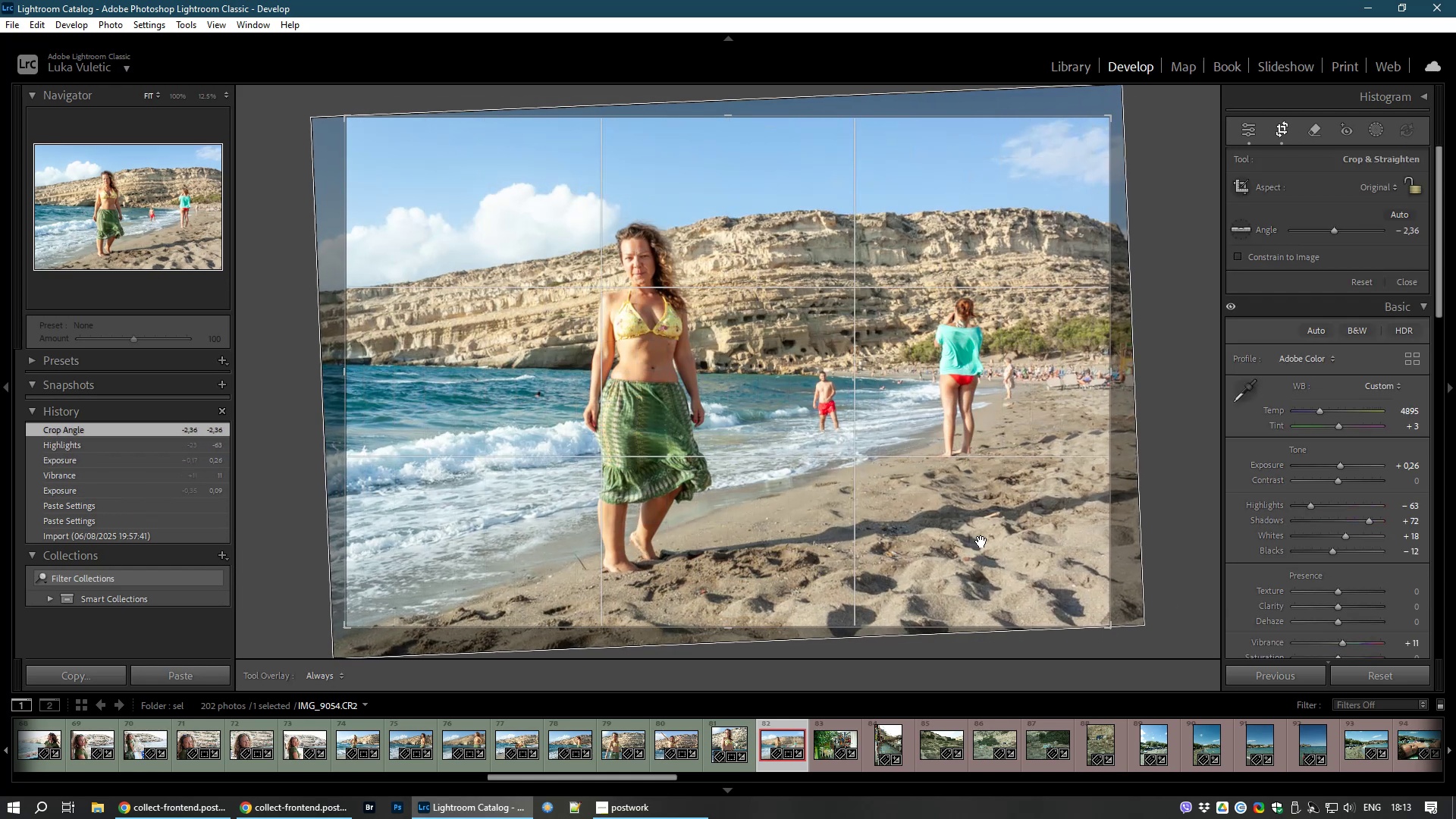 
left_click_drag(start_coordinate=[981, 541], to_coordinate=[923, 536])
 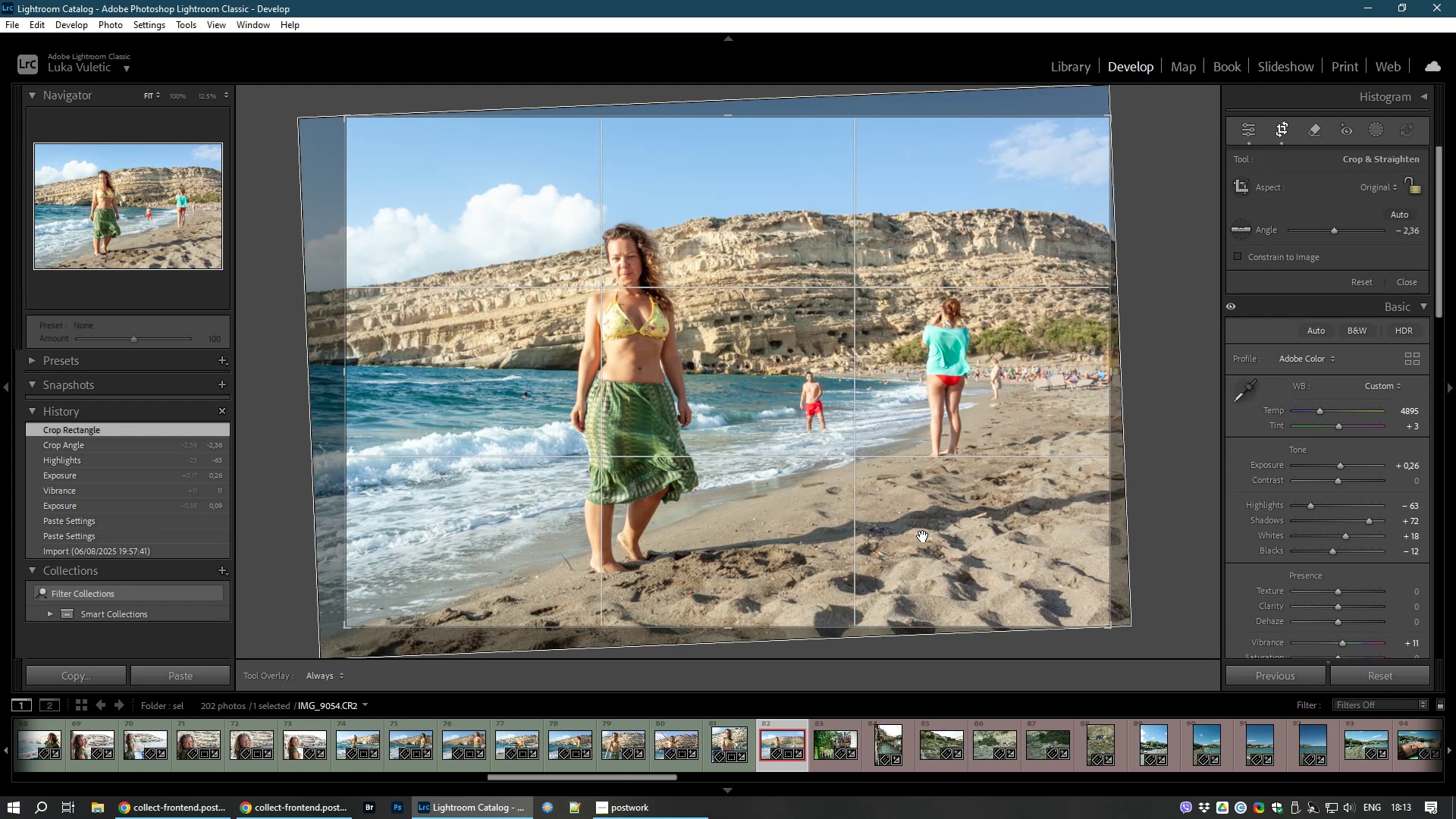 
double_click([923, 536])
 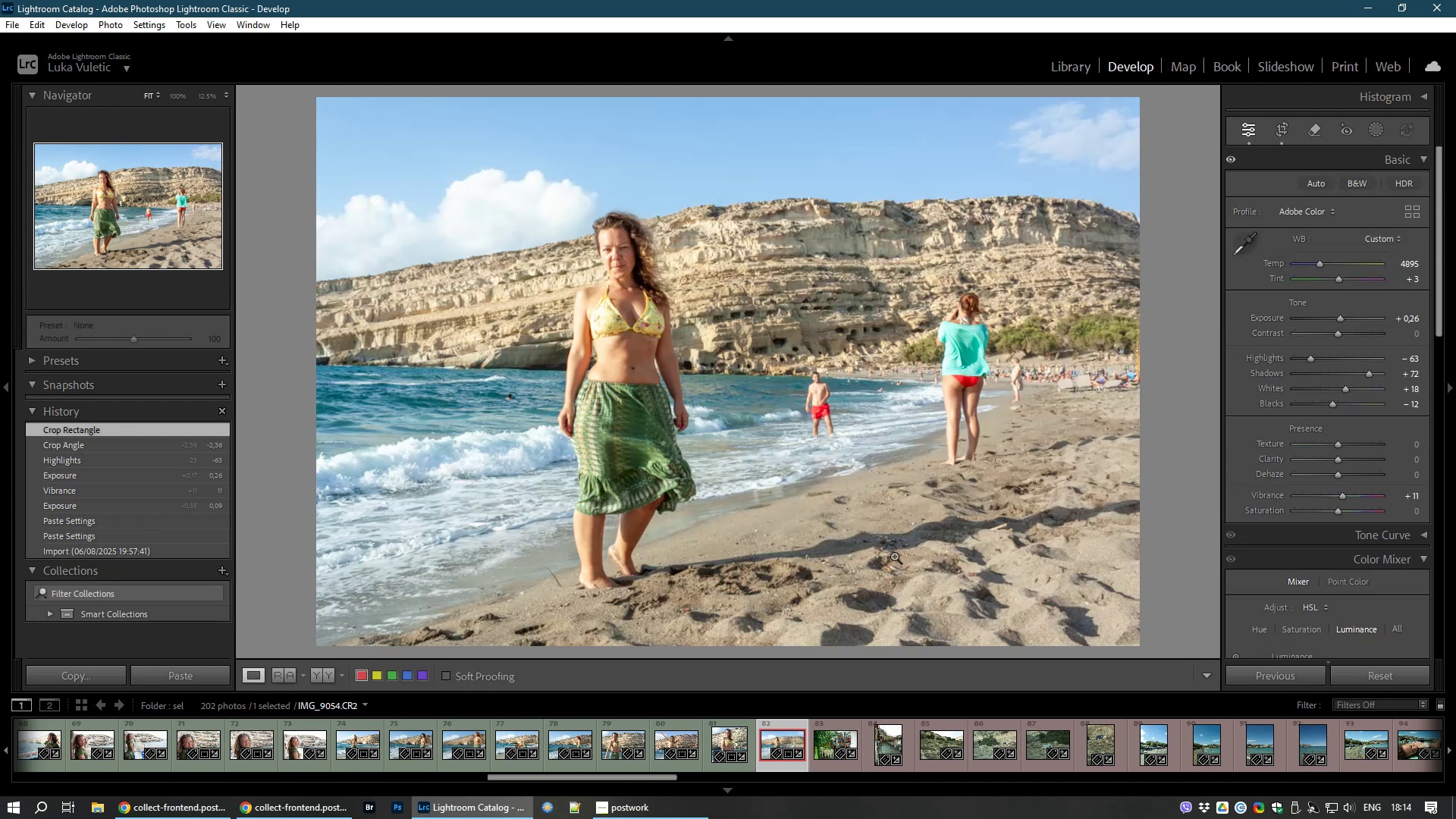 
key(8)
 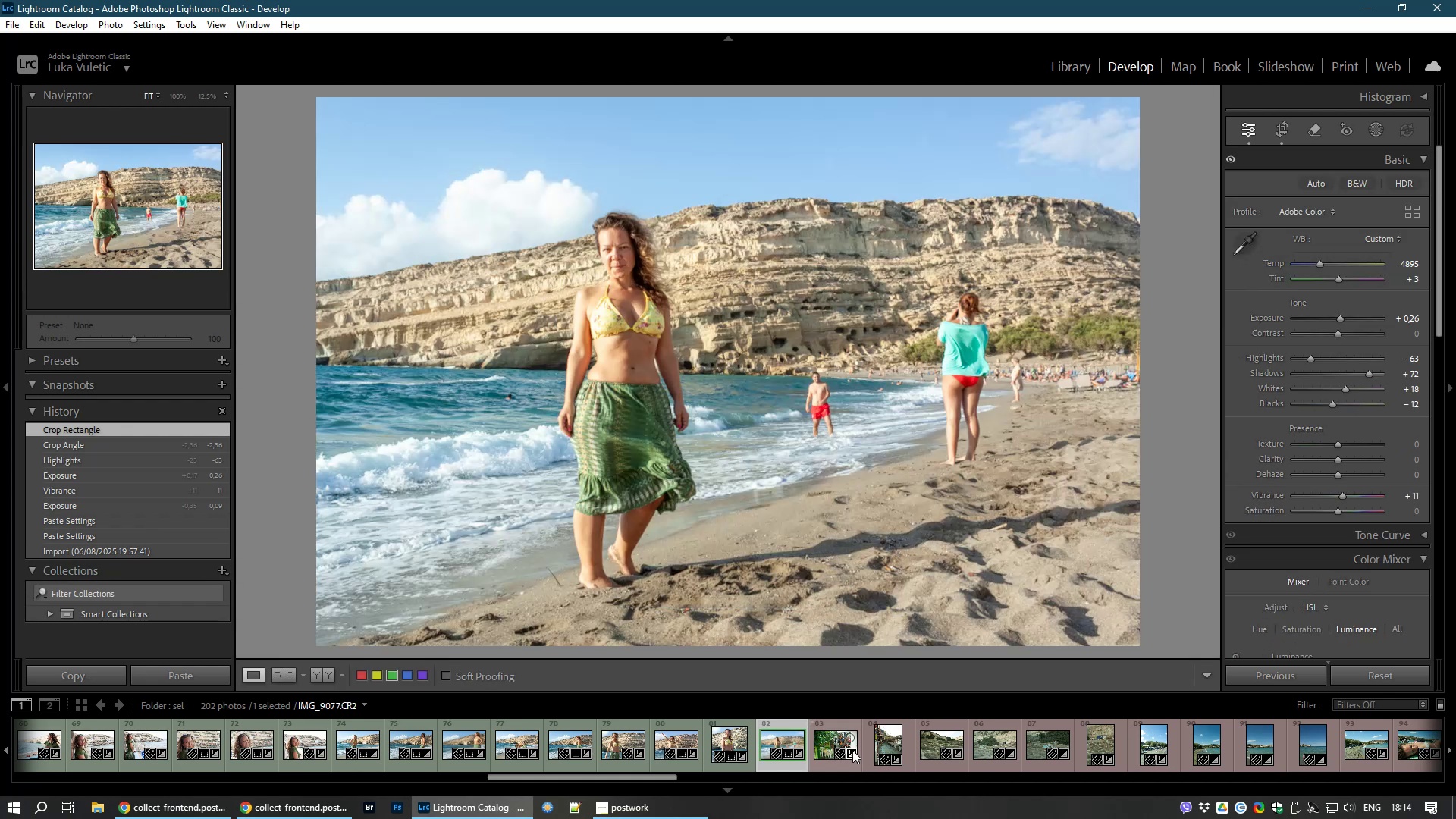 
left_click([824, 747])
 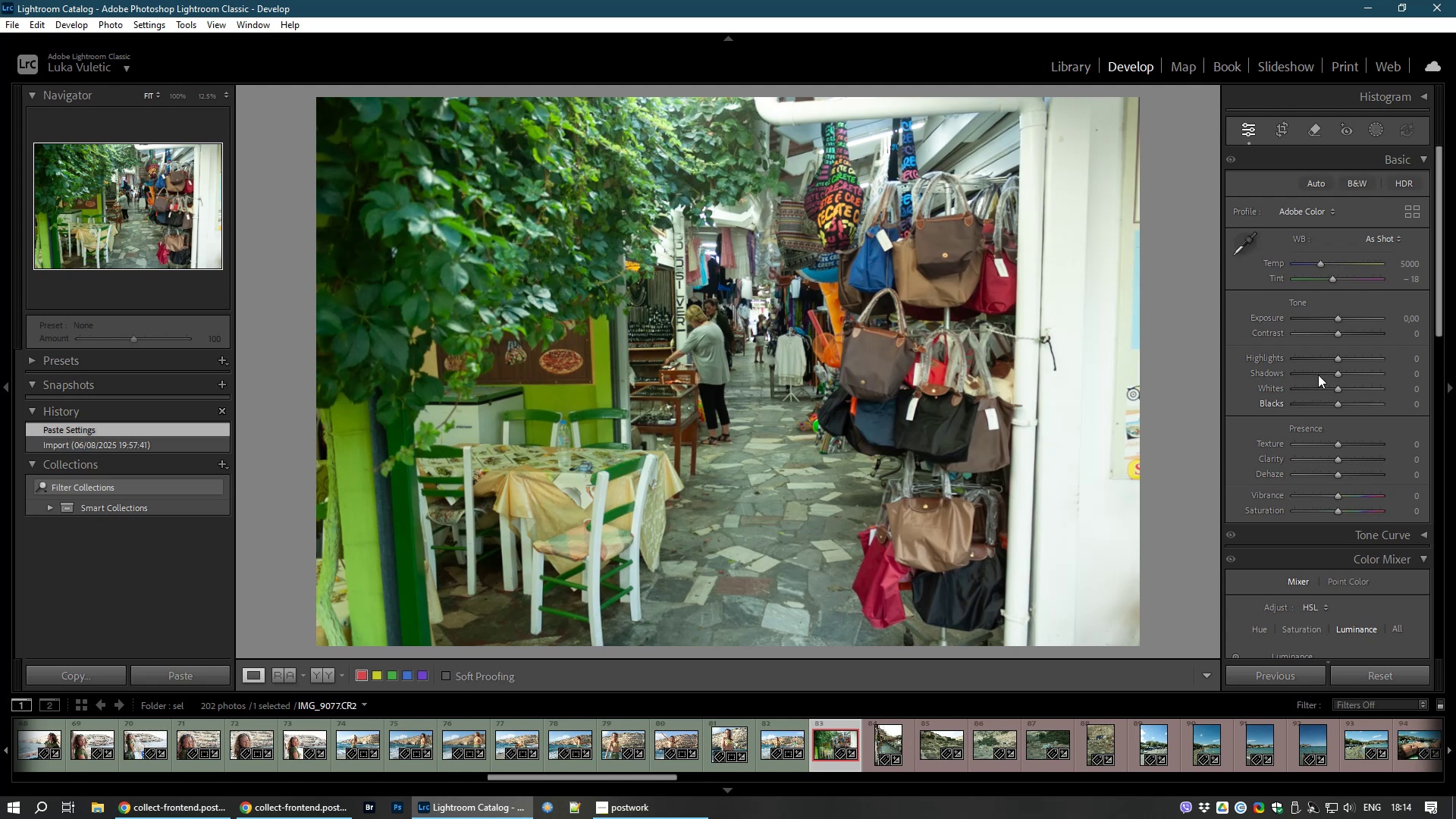 
left_click_drag(start_coordinate=[1338, 317], to_coordinate=[1345, 318])
 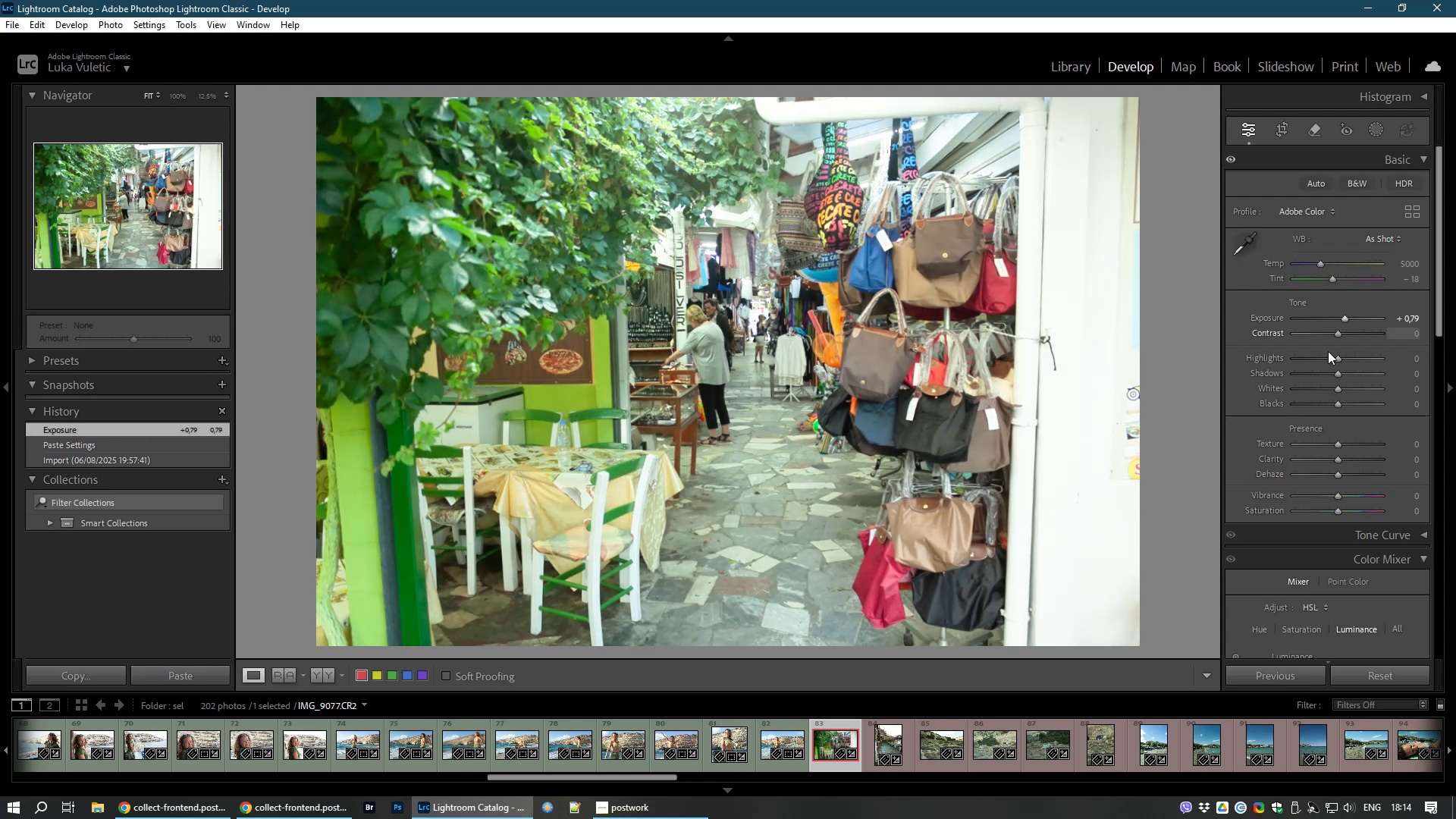 
right_click([1345, 318])
 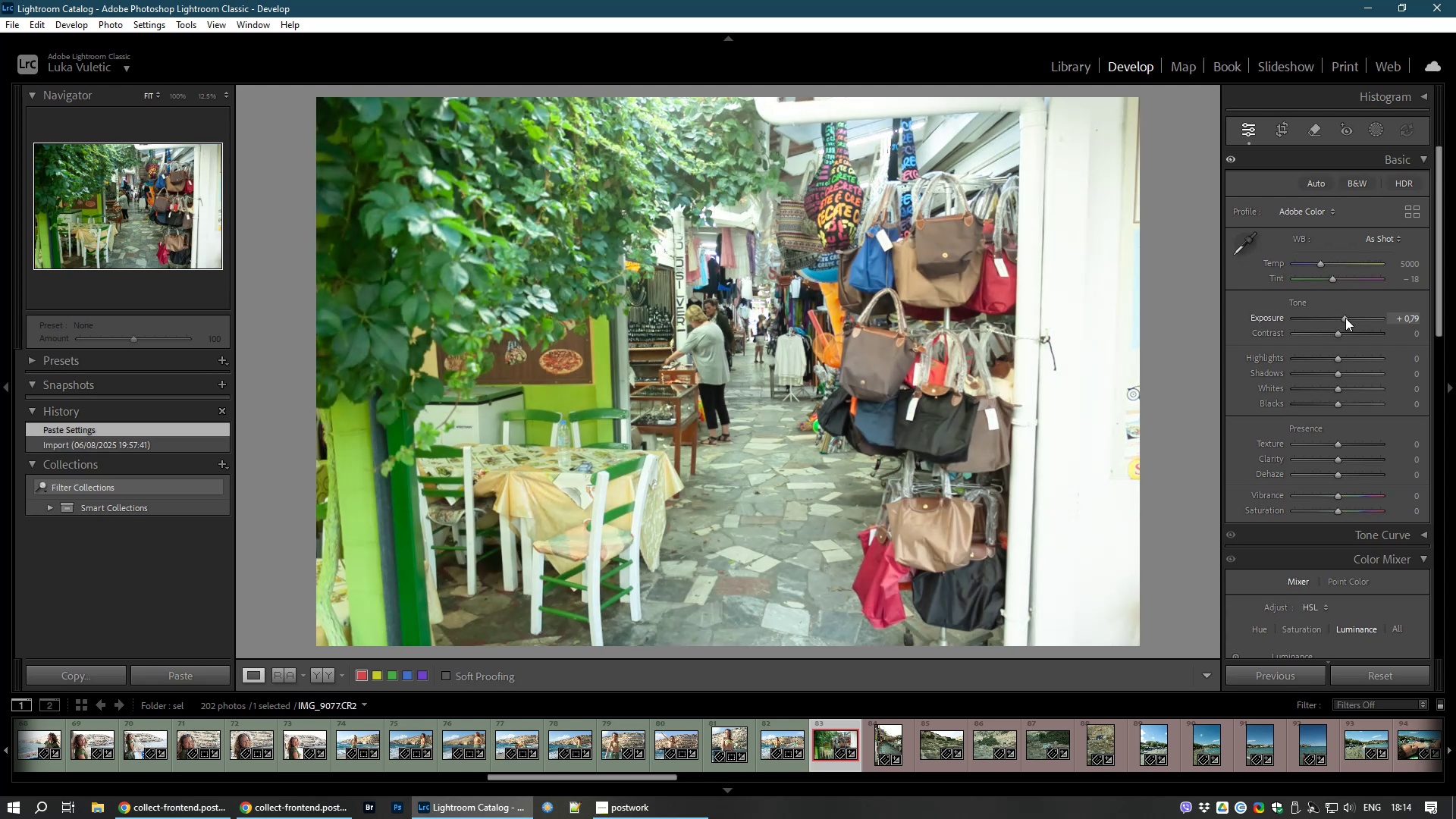 
left_click([1345, 318])
 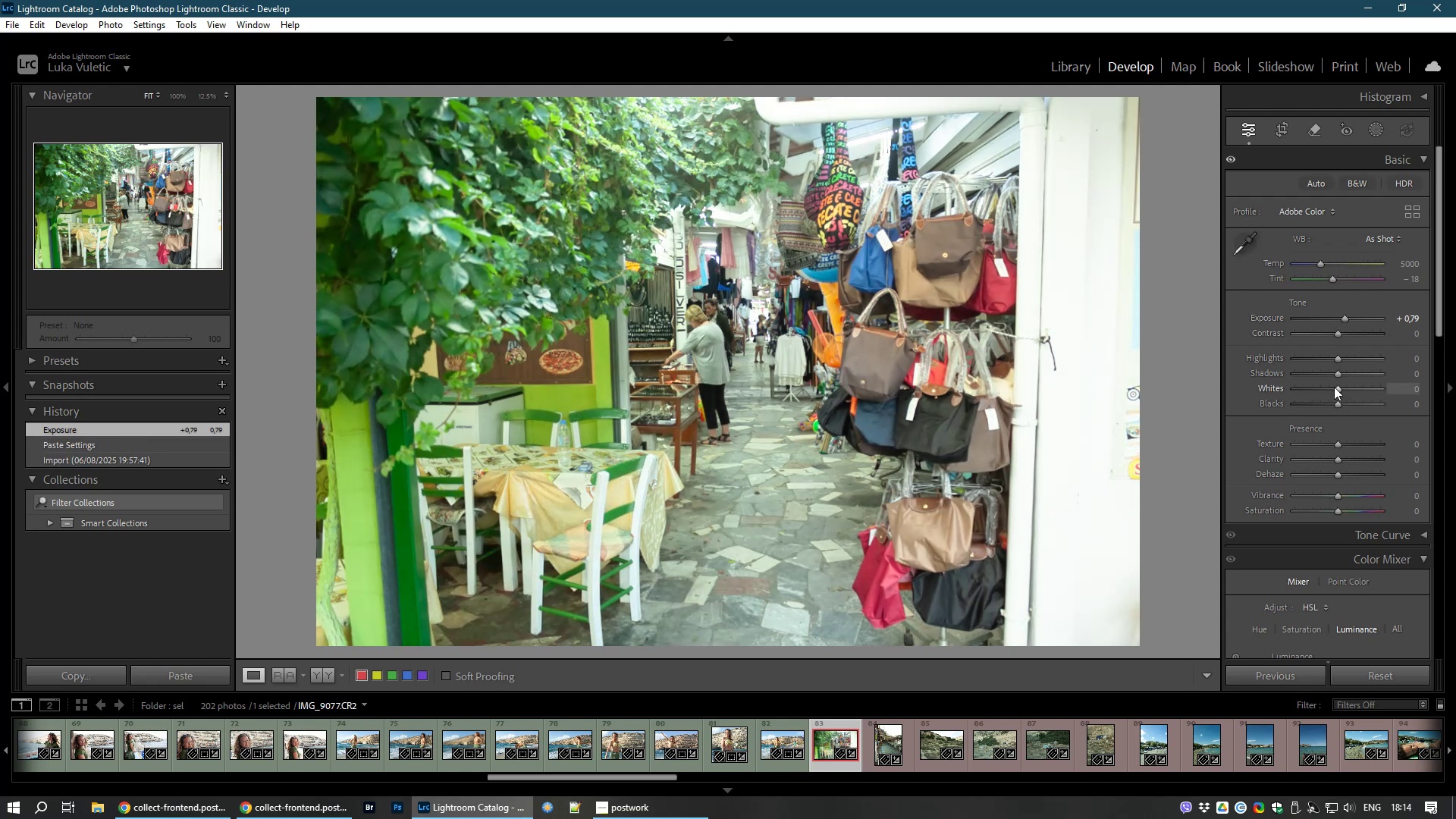 
left_click_drag(start_coordinate=[1340, 388], to_coordinate=[1370, 390])
 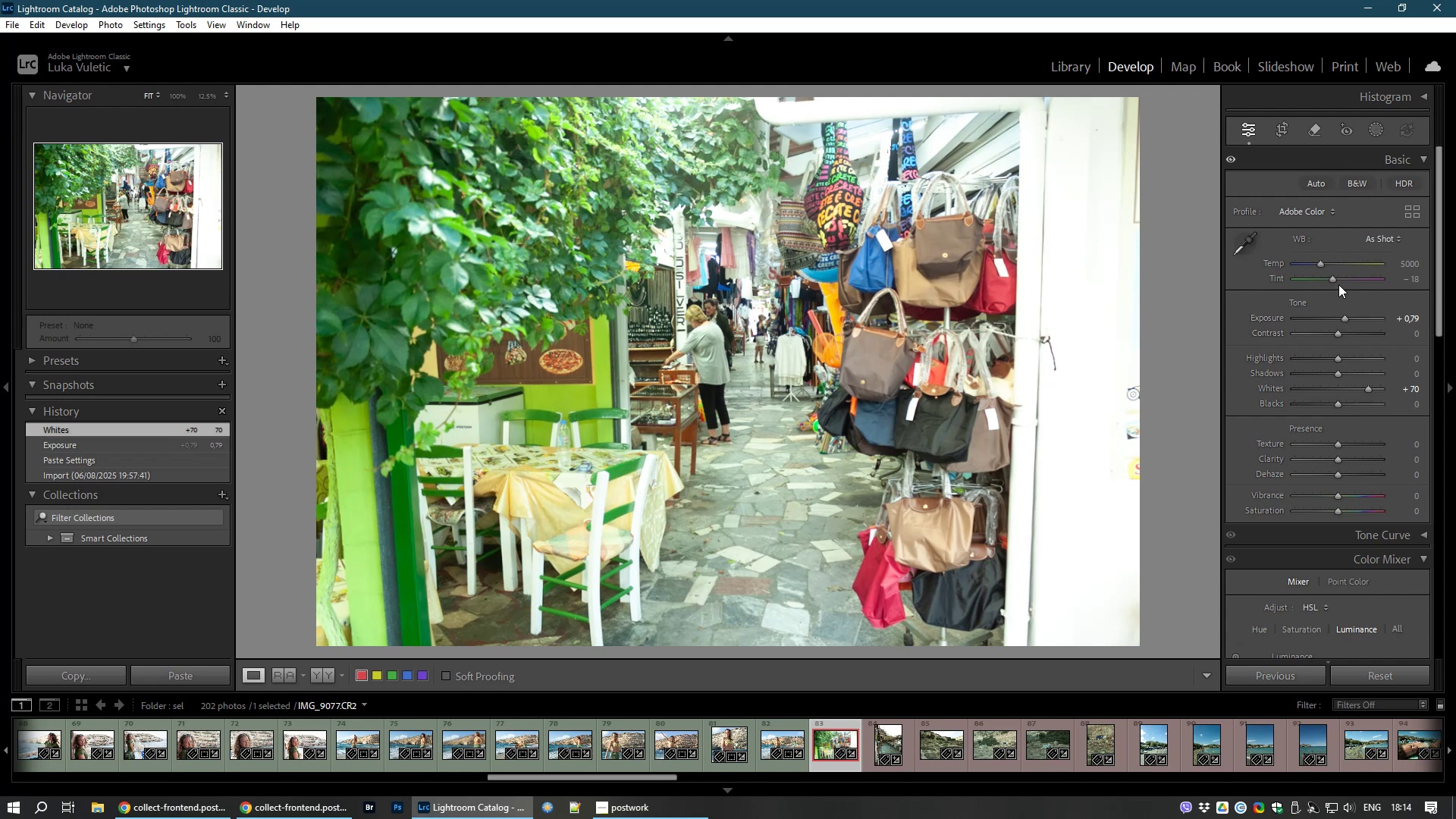 
wait(5.16)
 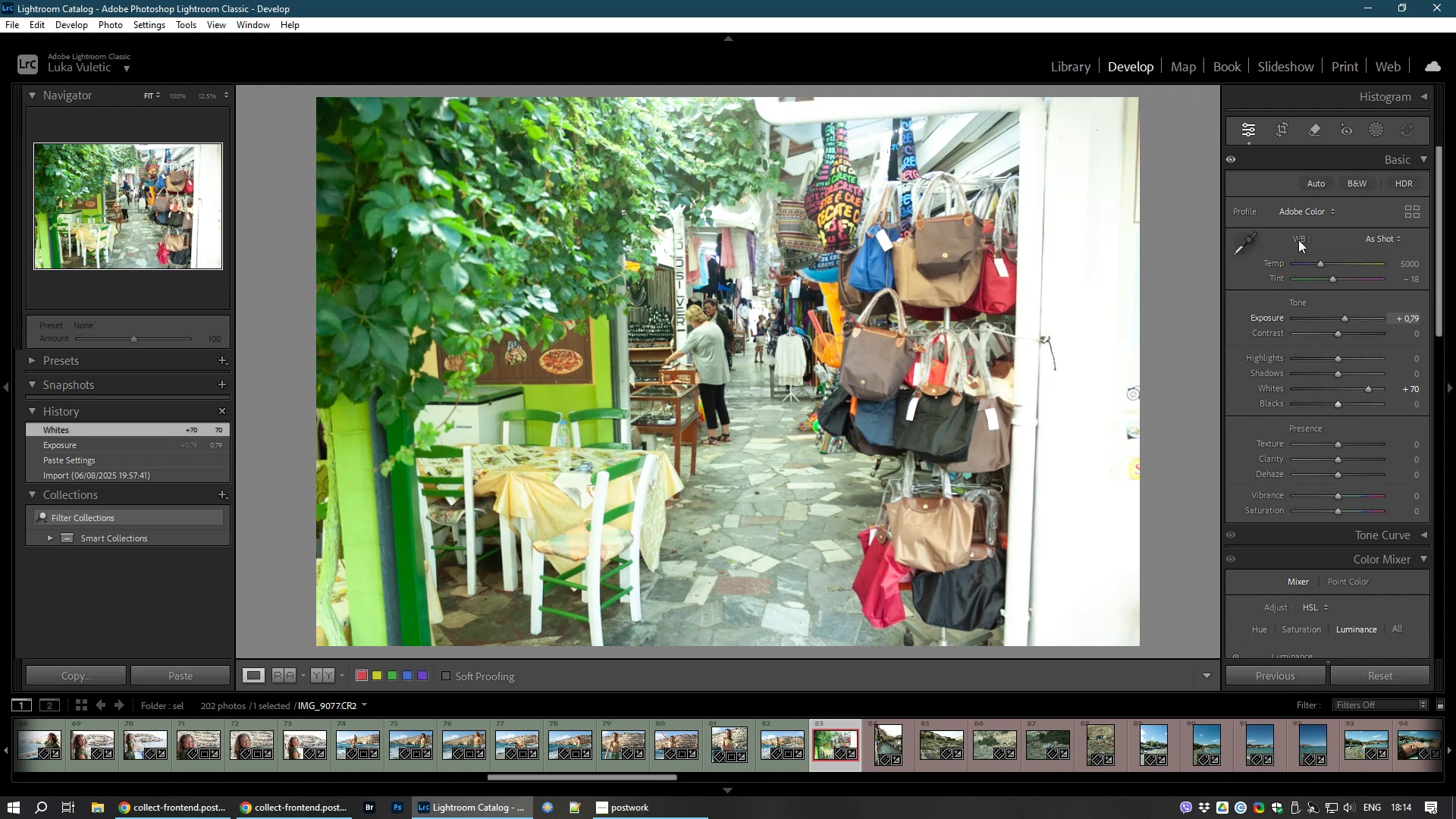 
left_click_drag(start_coordinate=[1334, 279], to_coordinate=[1339, 279])
 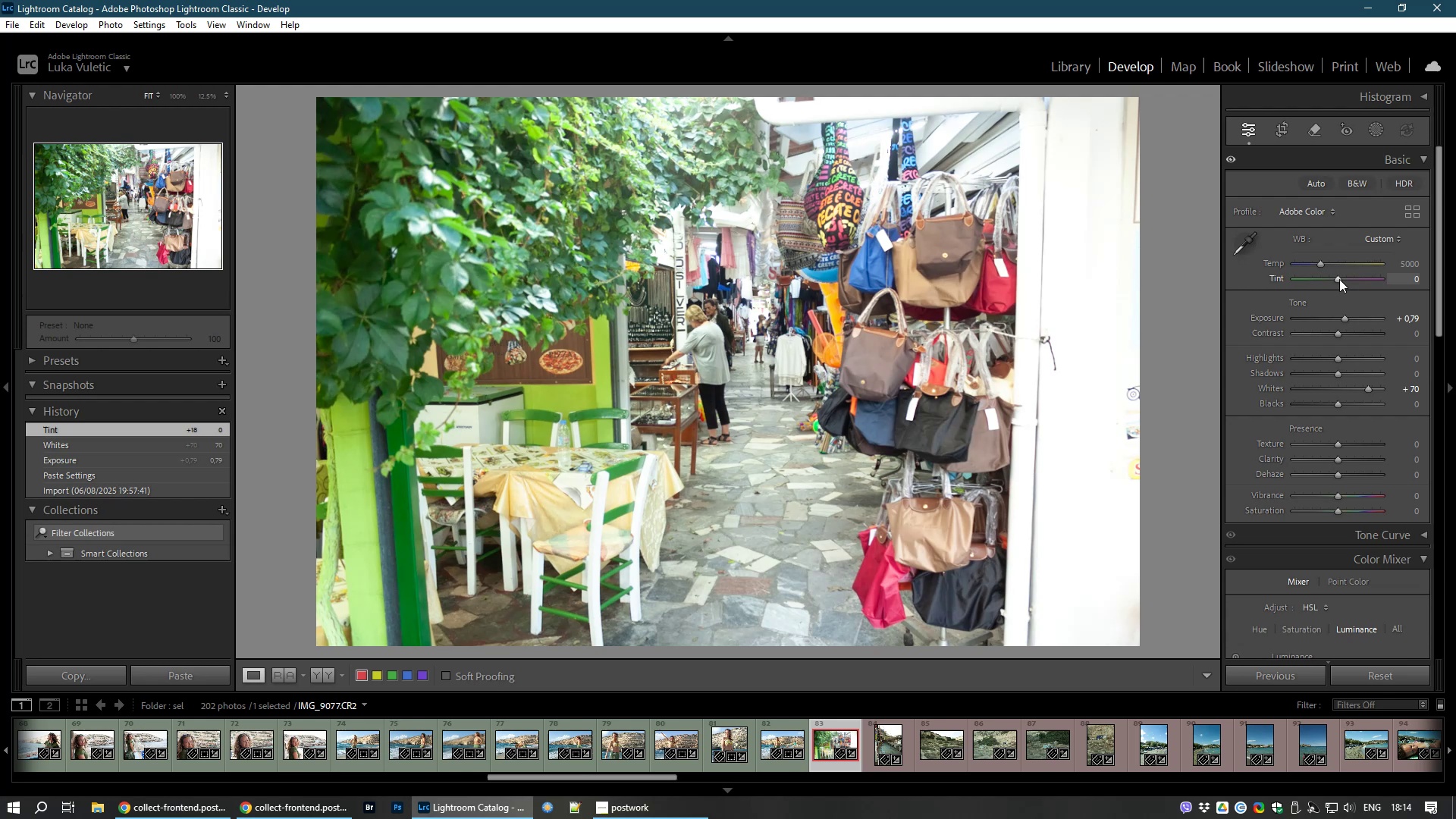 
right_click([1339, 279])
 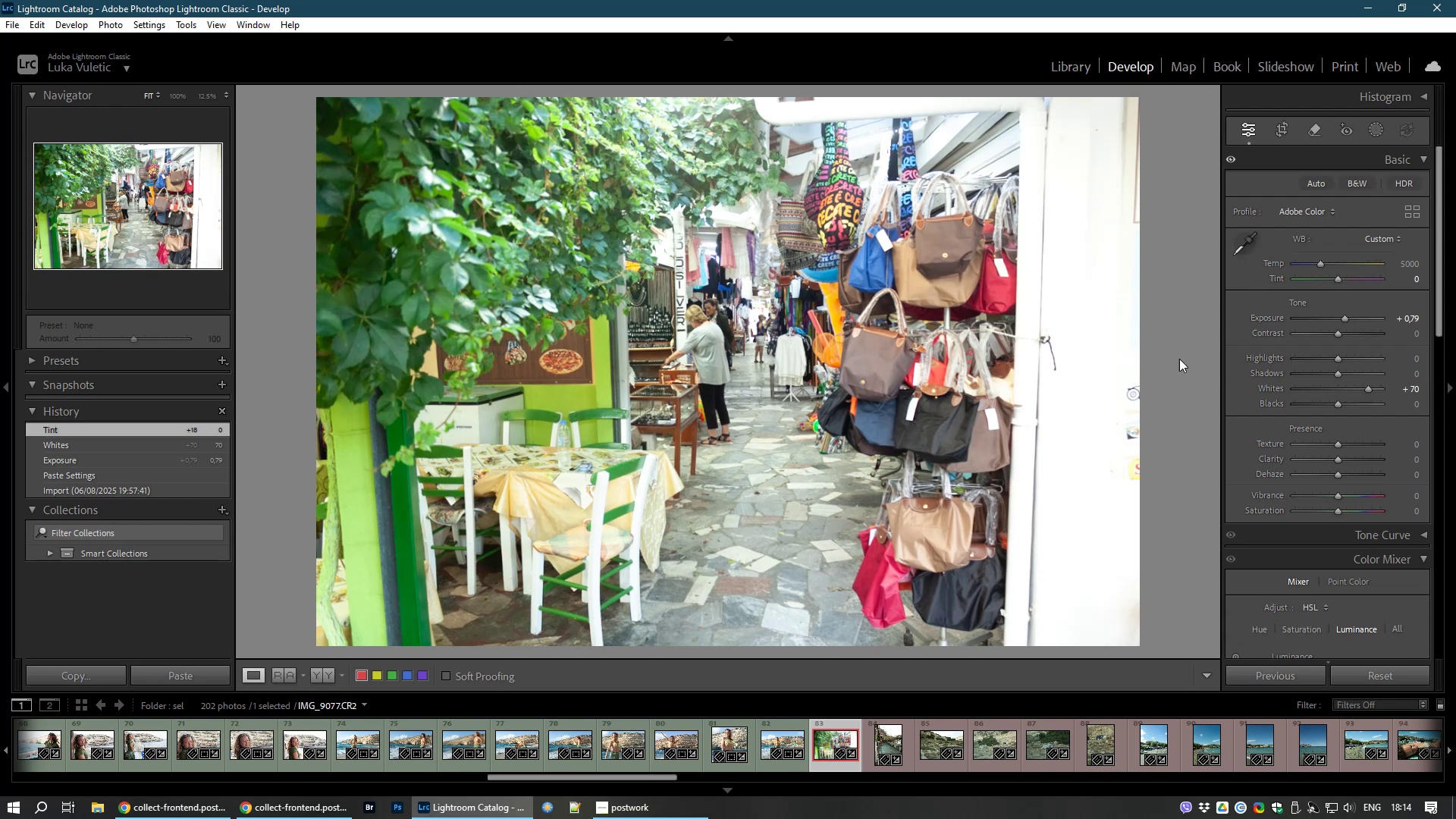 
left_click([1187, 362])
 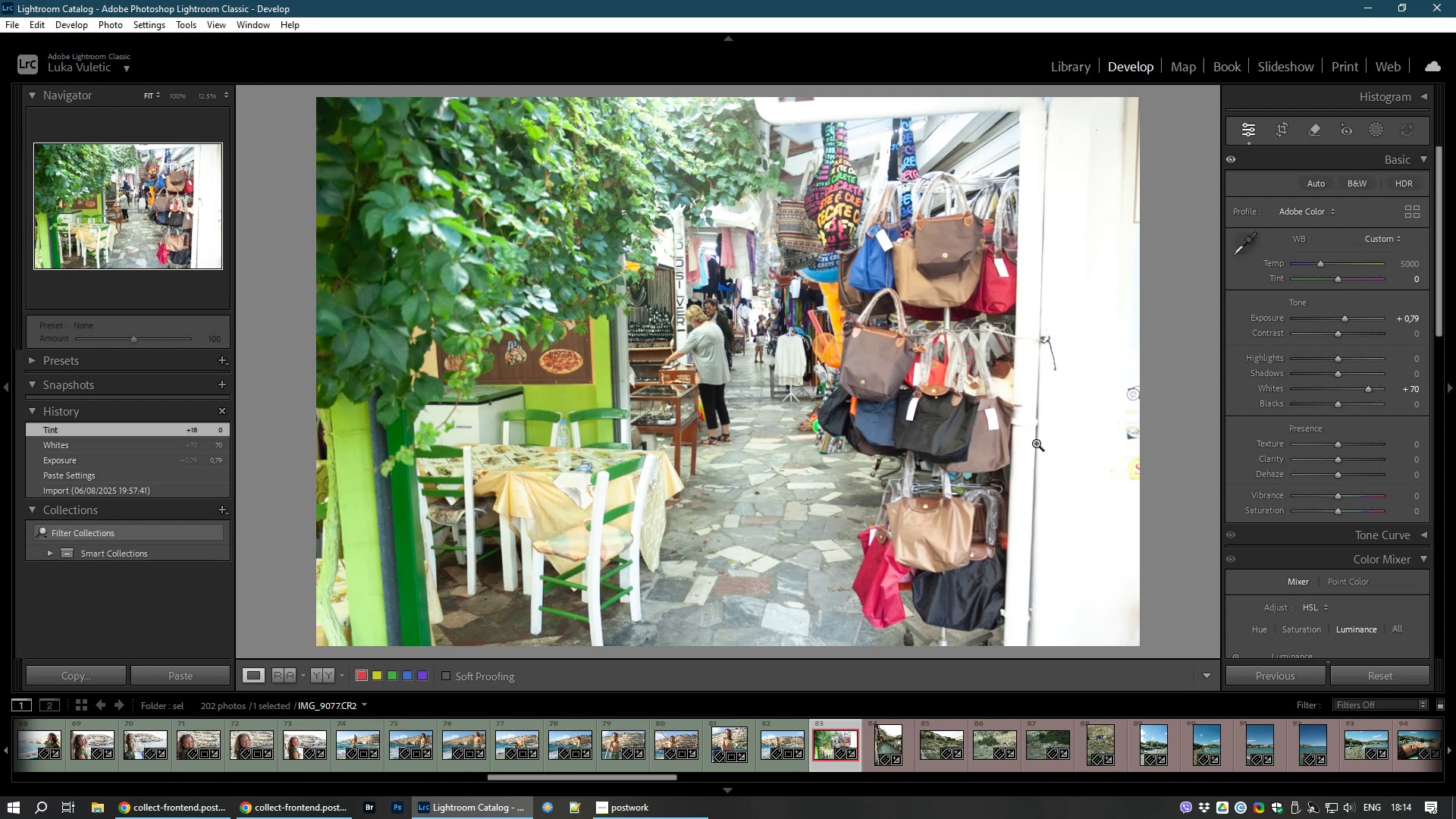 
key(8)
 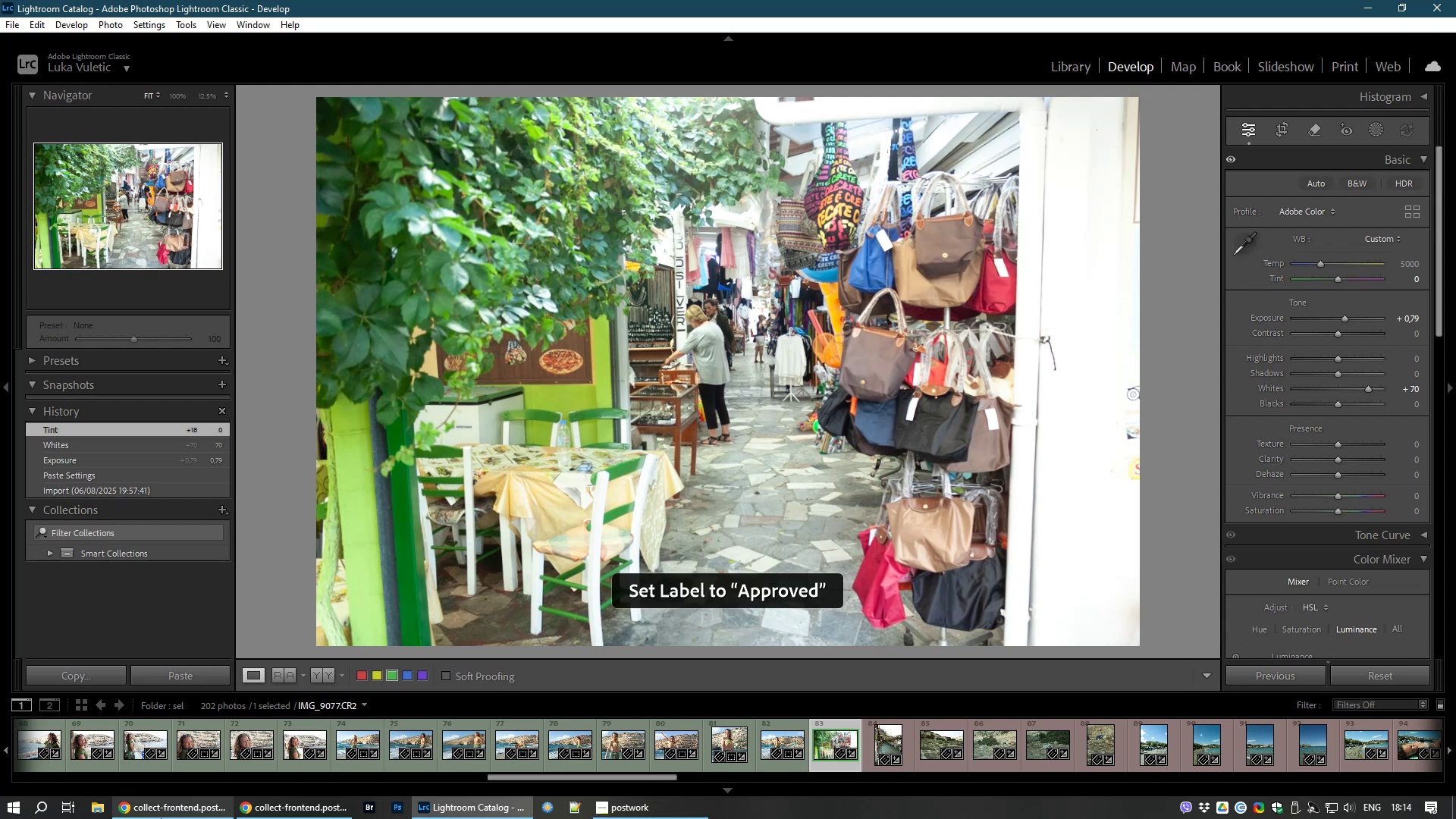 
left_click([162, 817])
 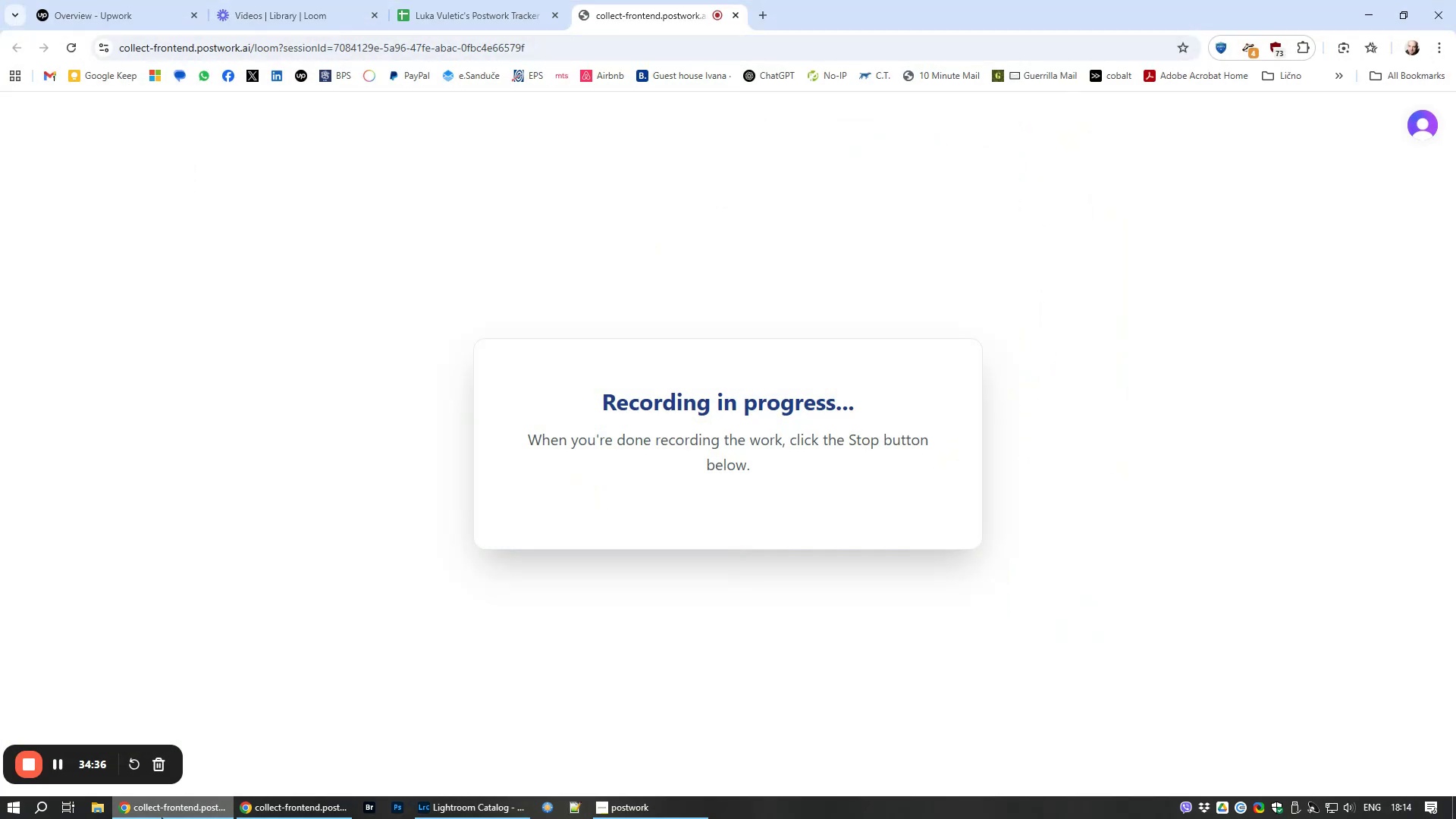 
left_click([162, 817])
 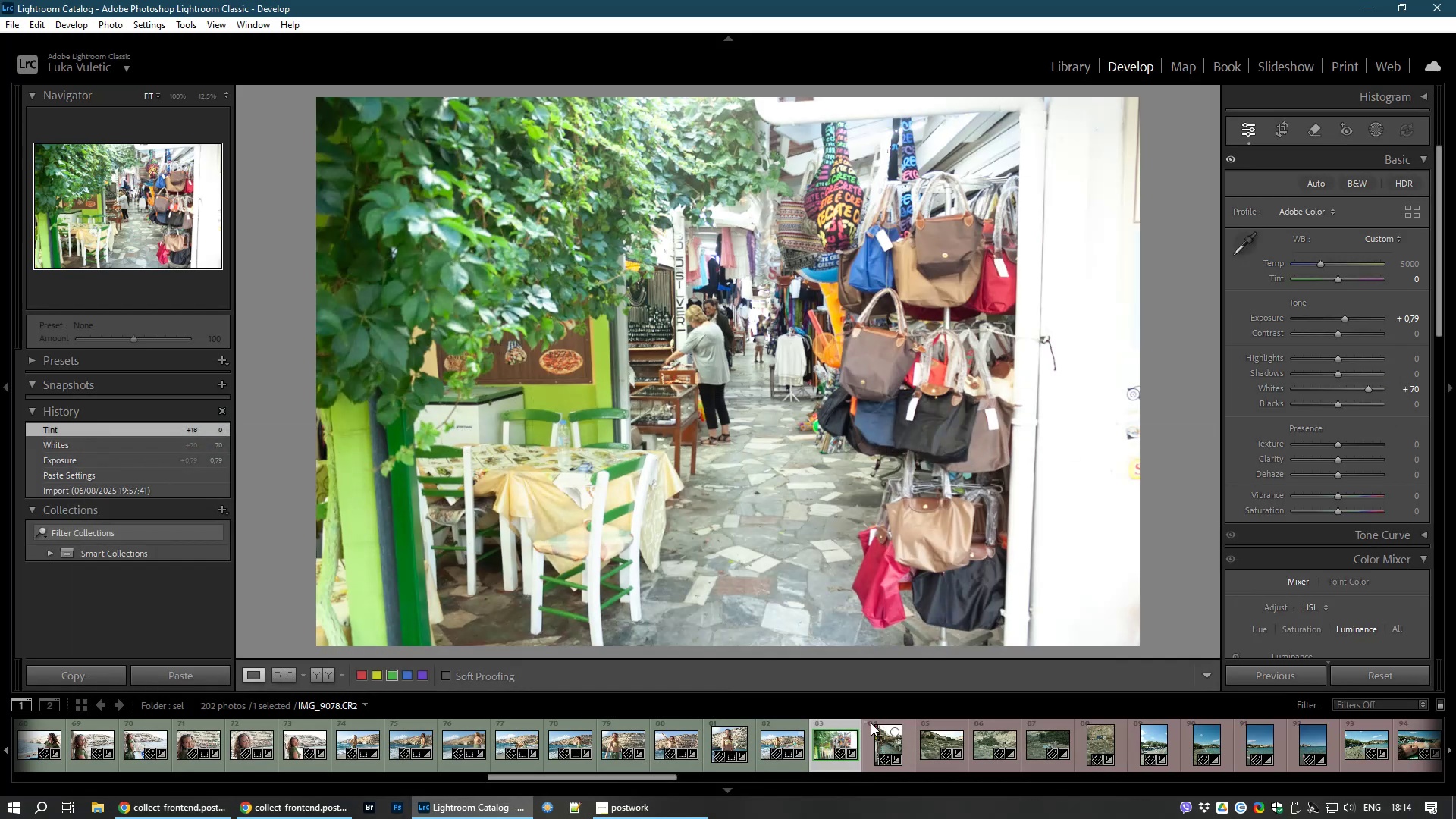 
left_click([881, 740])
 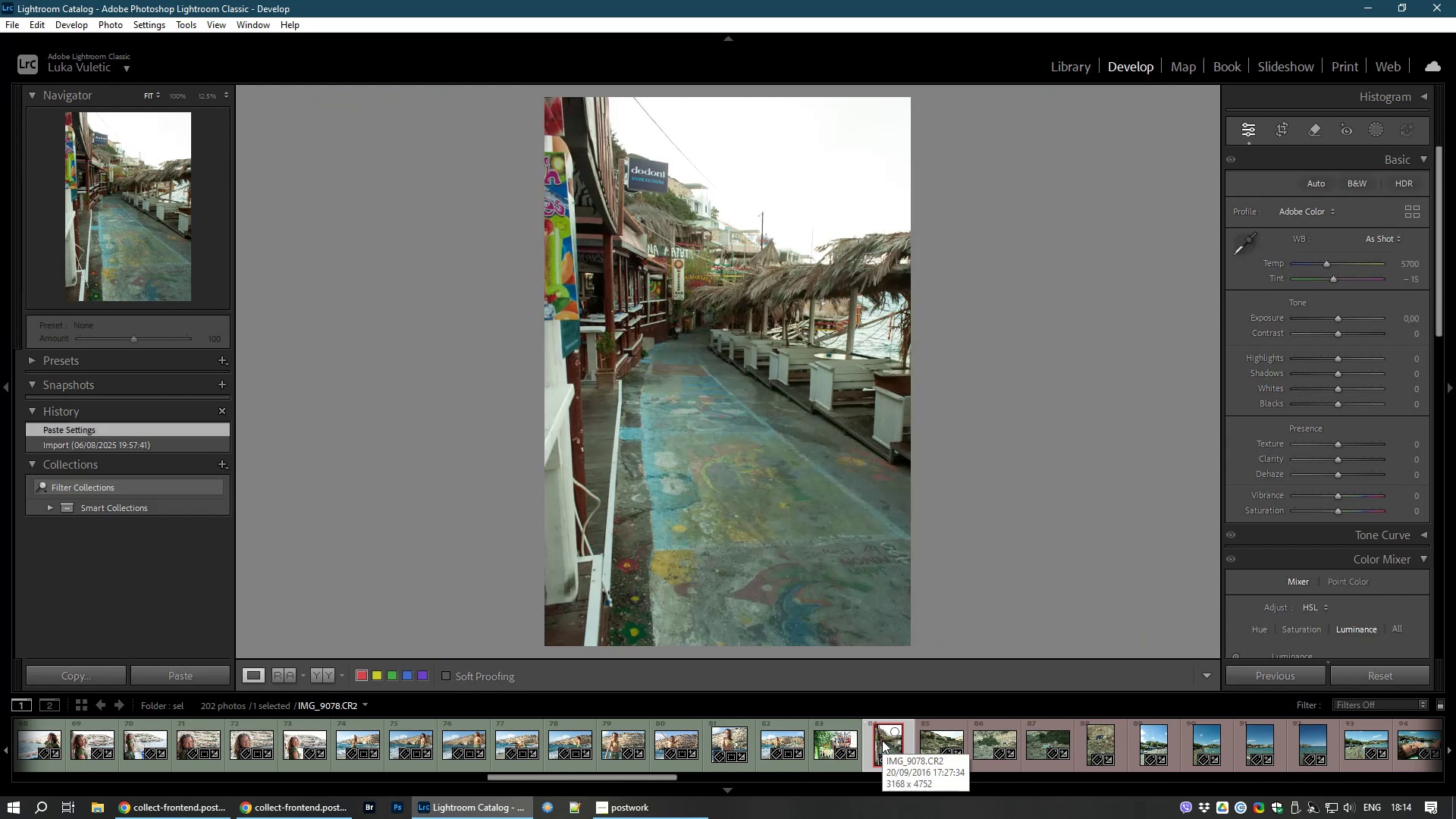 
left_click([930, 741])
 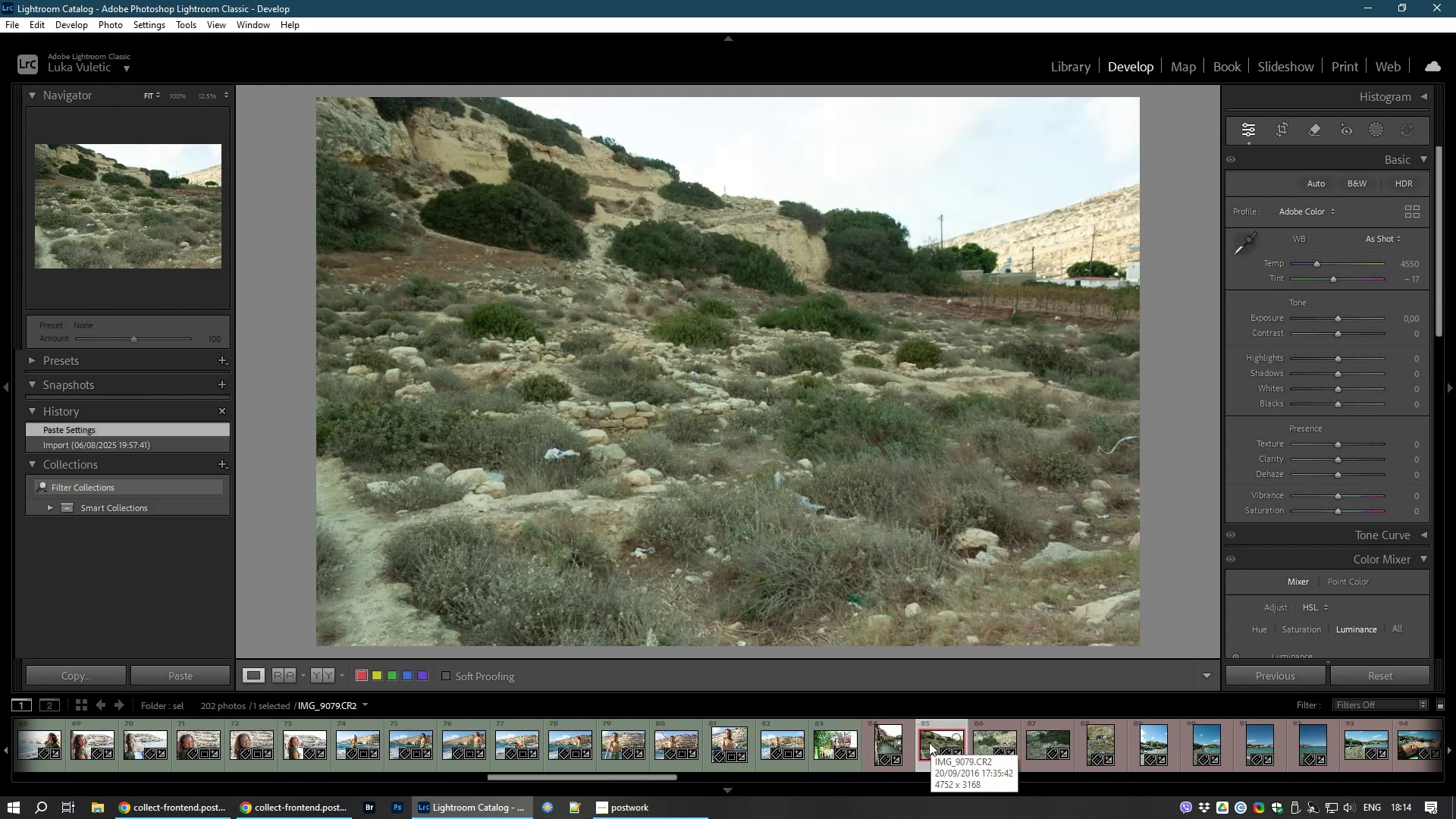 
left_click([894, 750])
 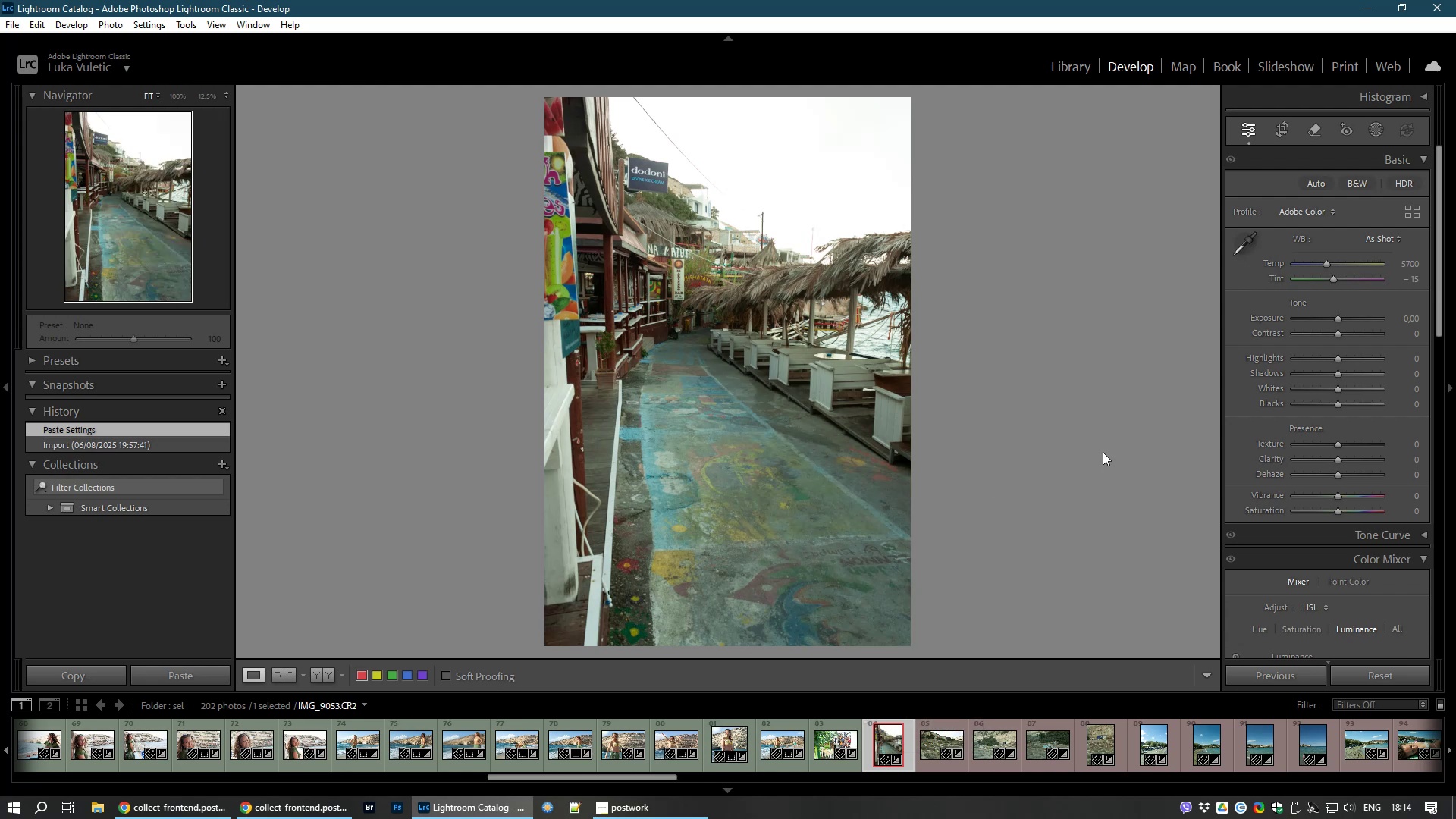 
wait(7.24)
 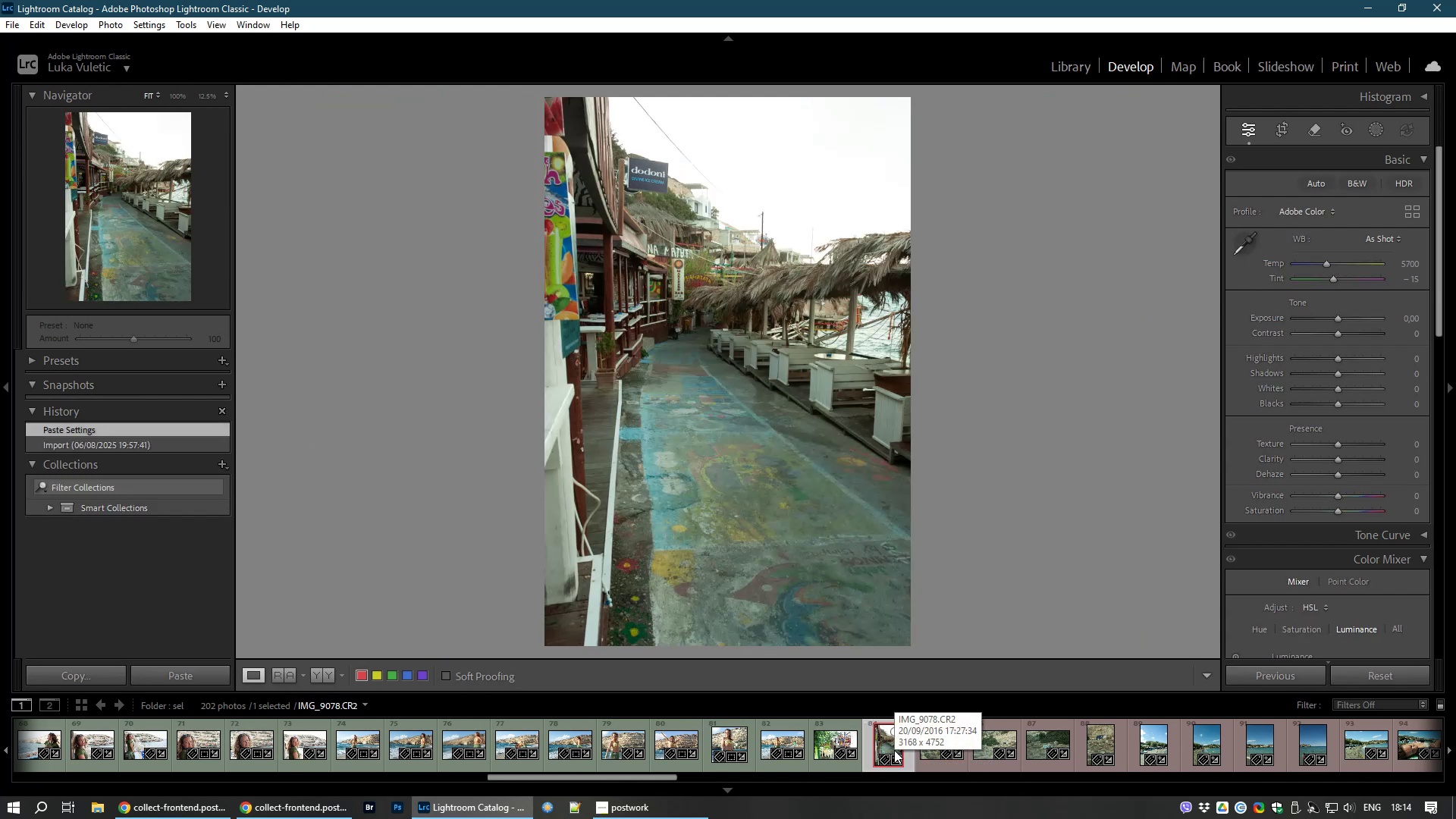 
left_click_drag(start_coordinate=[1338, 320], to_coordinate=[1343, 320])
 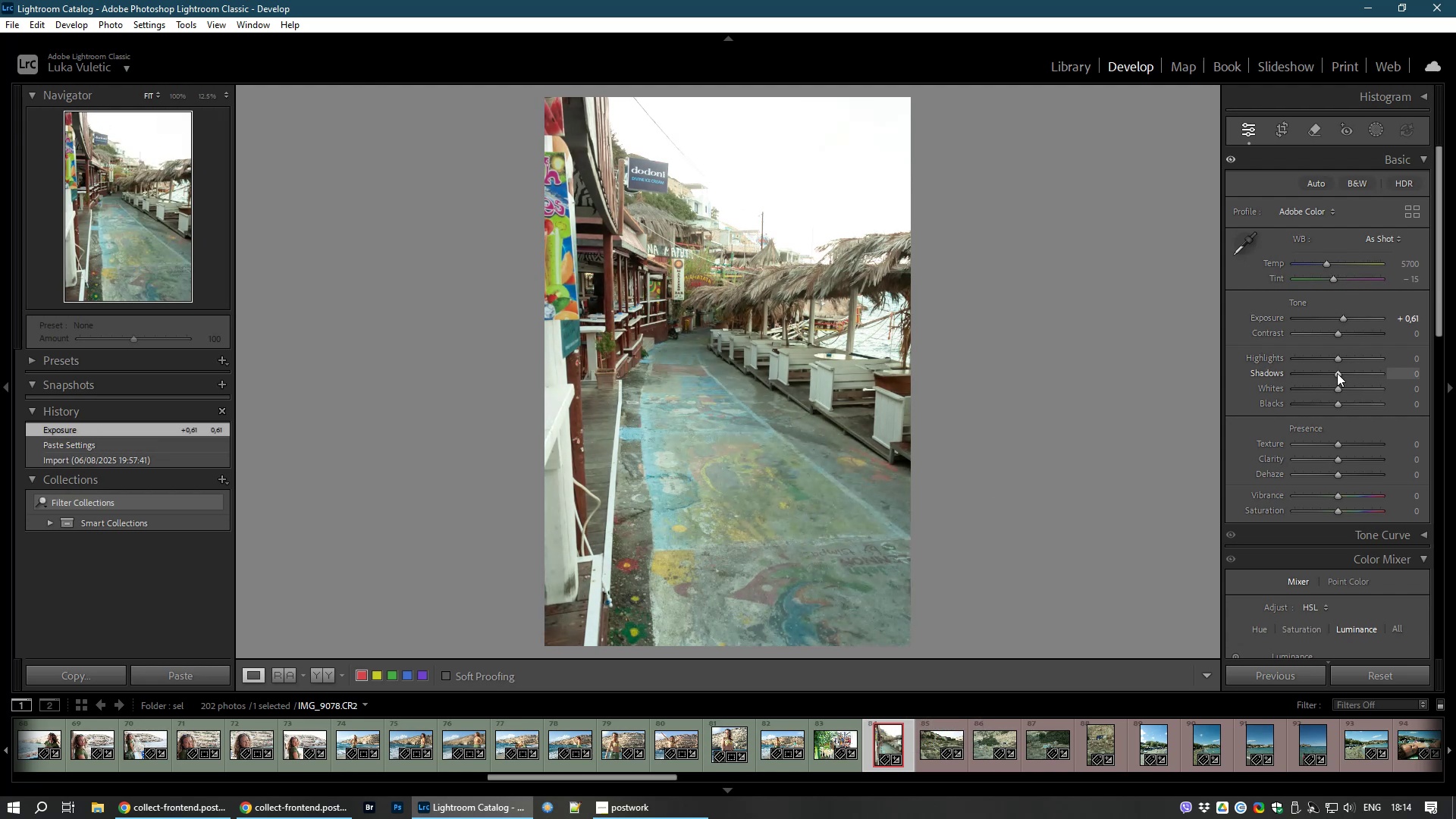 
left_click_drag(start_coordinate=[1337, 373], to_coordinate=[1345, 373])
 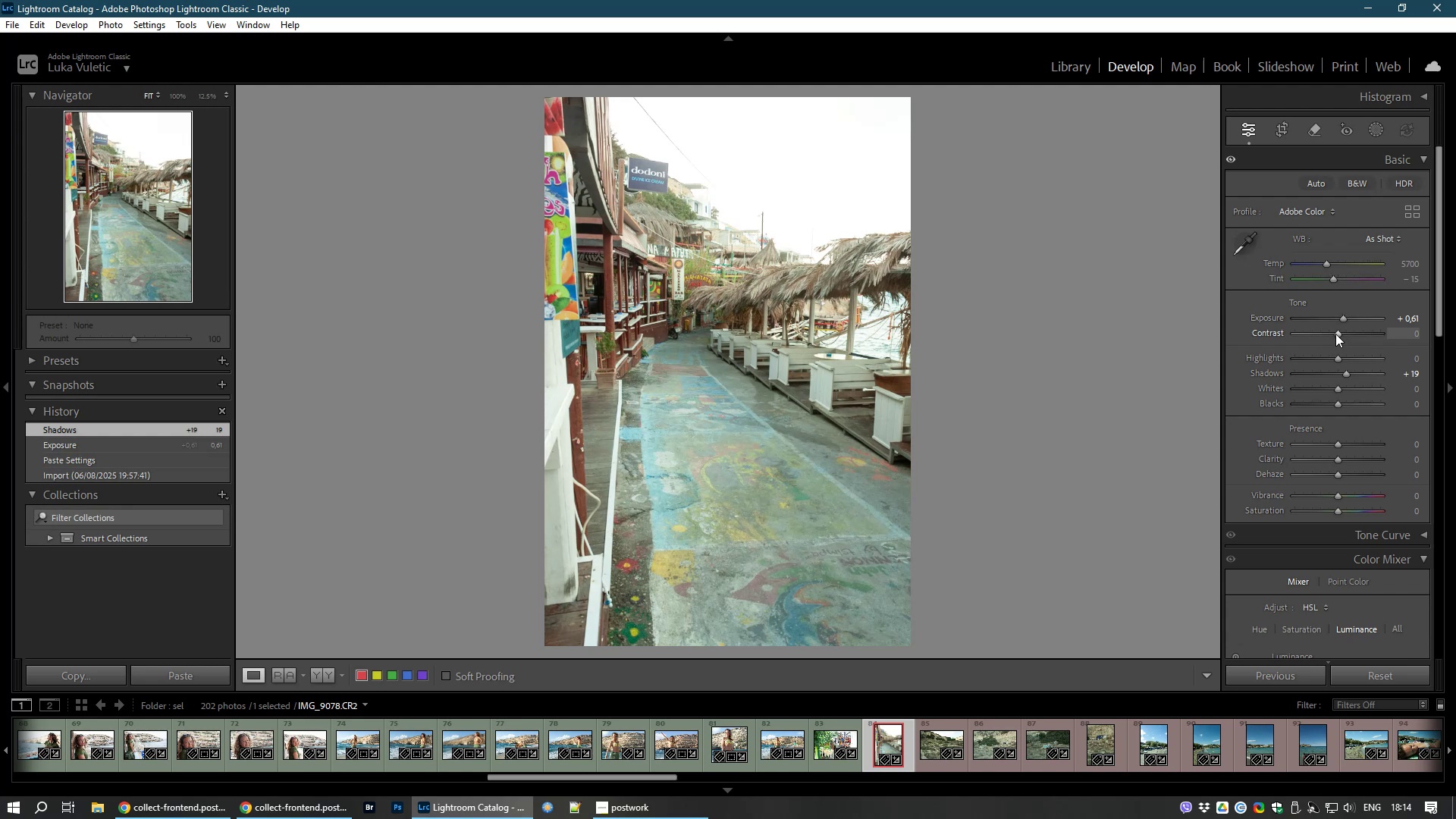 
left_click_drag(start_coordinate=[1340, 334], to_coordinate=[1355, 341])
 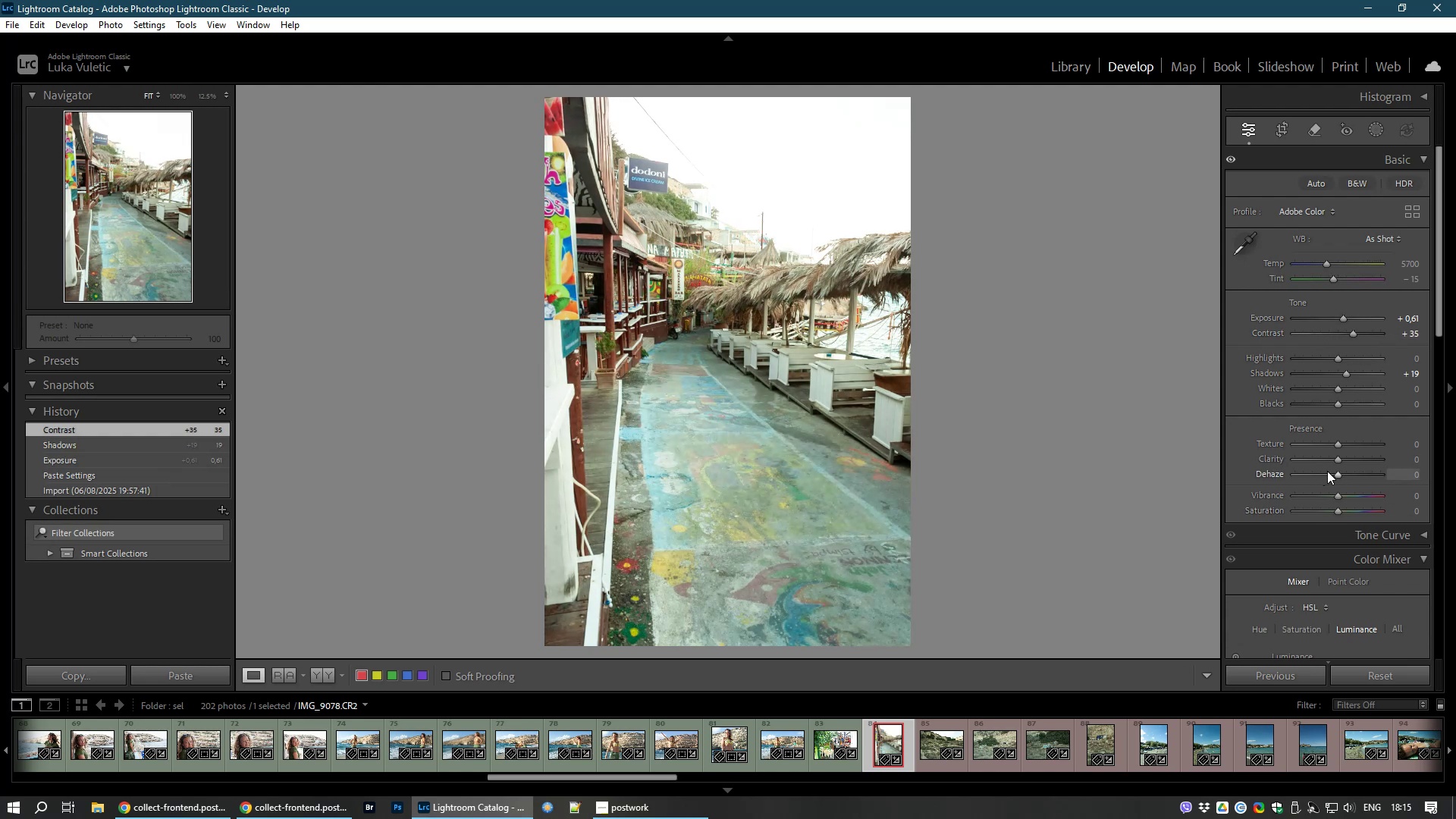 
left_click_drag(start_coordinate=[1338, 460], to_coordinate=[1343, 453])
 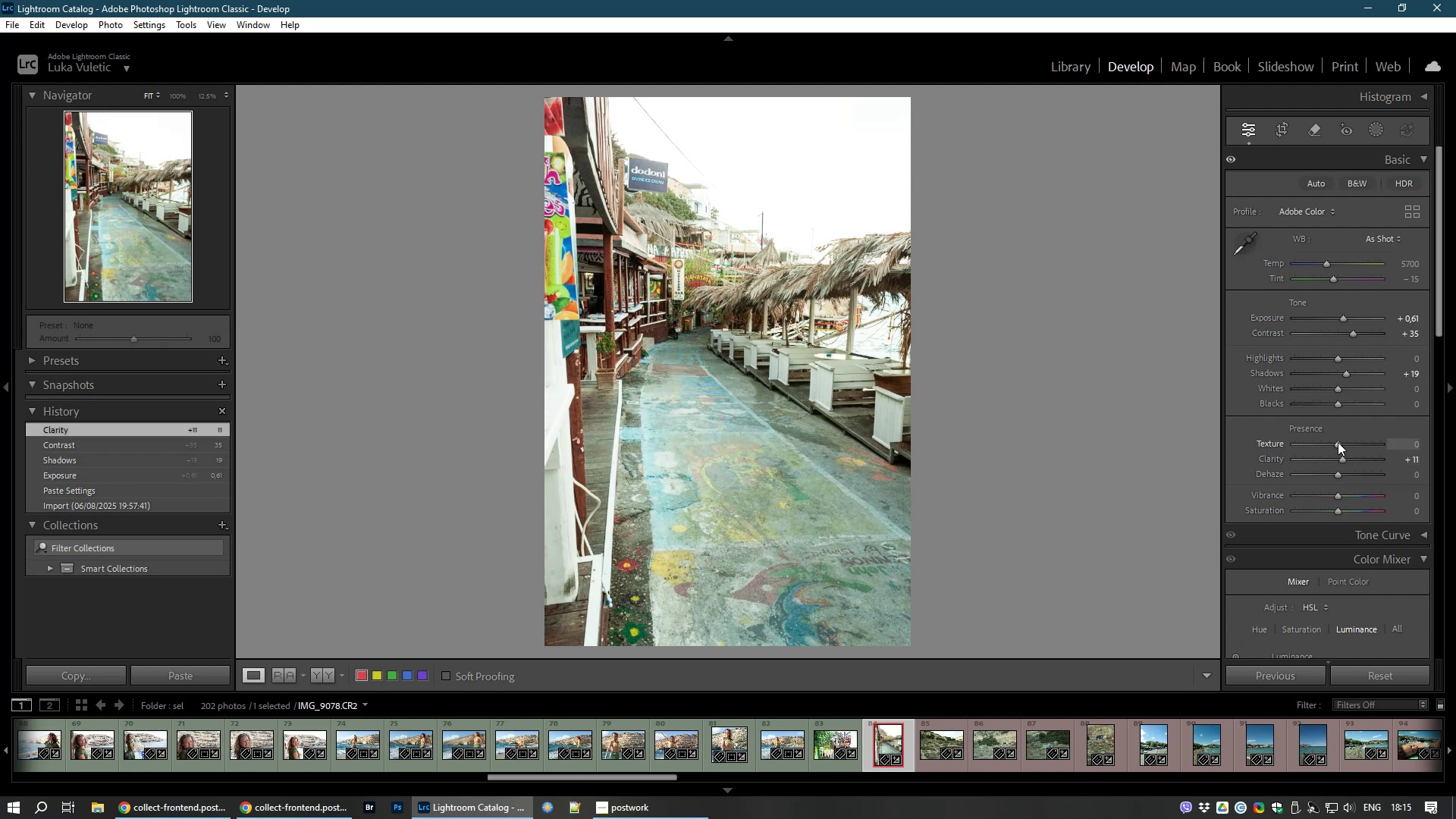 
left_click_drag(start_coordinate=[1338, 442], to_coordinate=[1341, 442])
 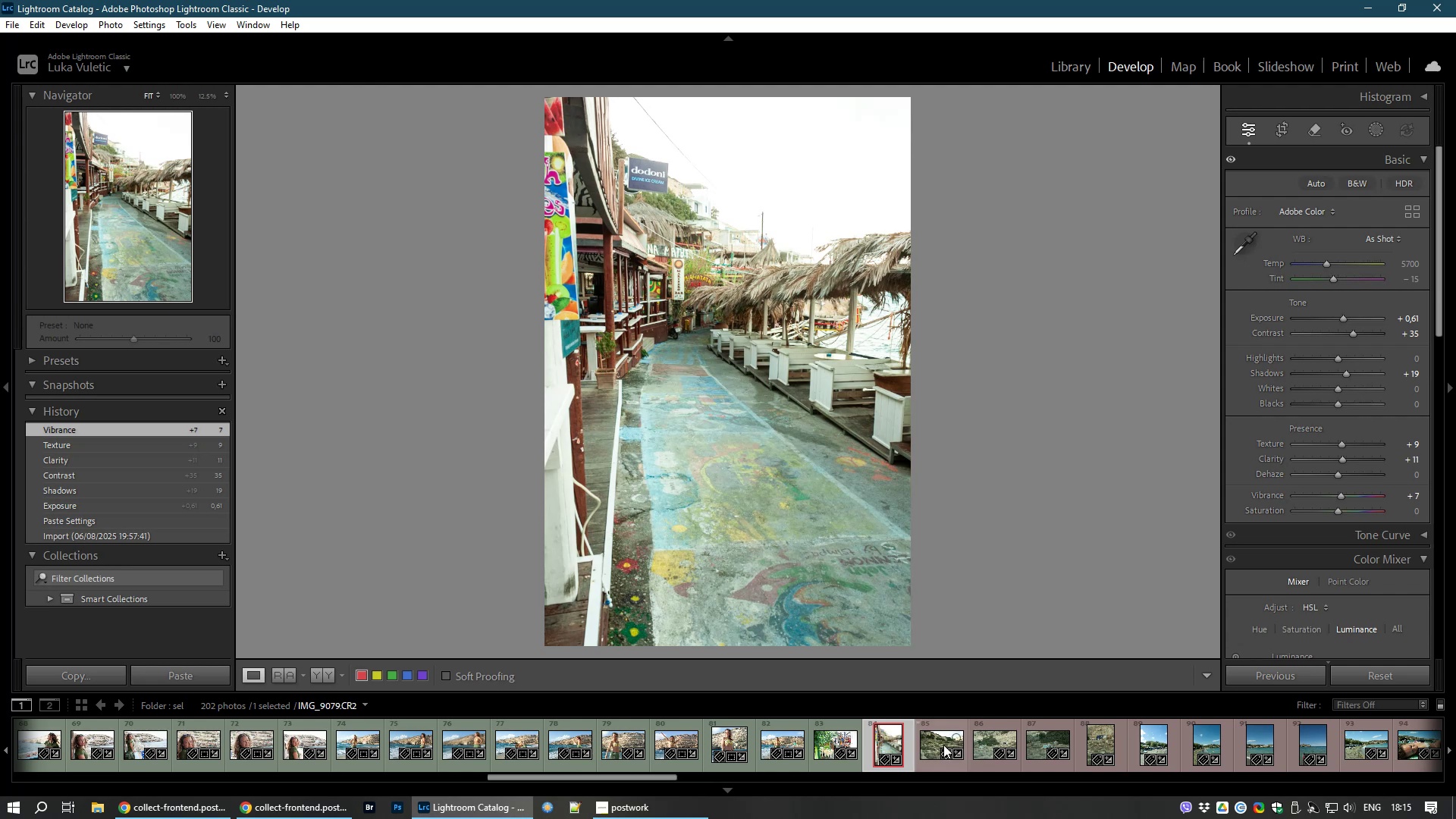 
wait(7.9)
 